 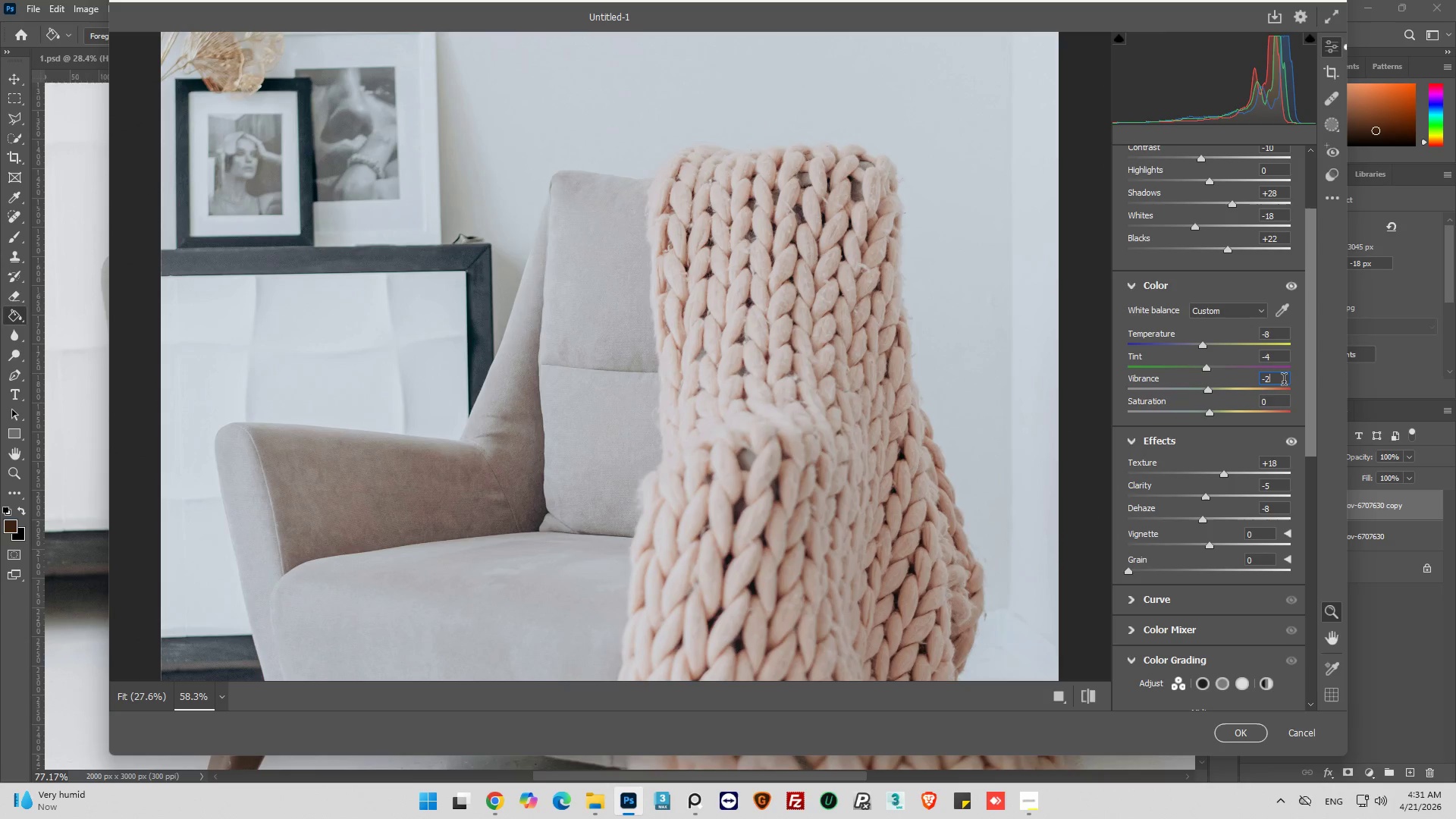 
key(Alt+2)
 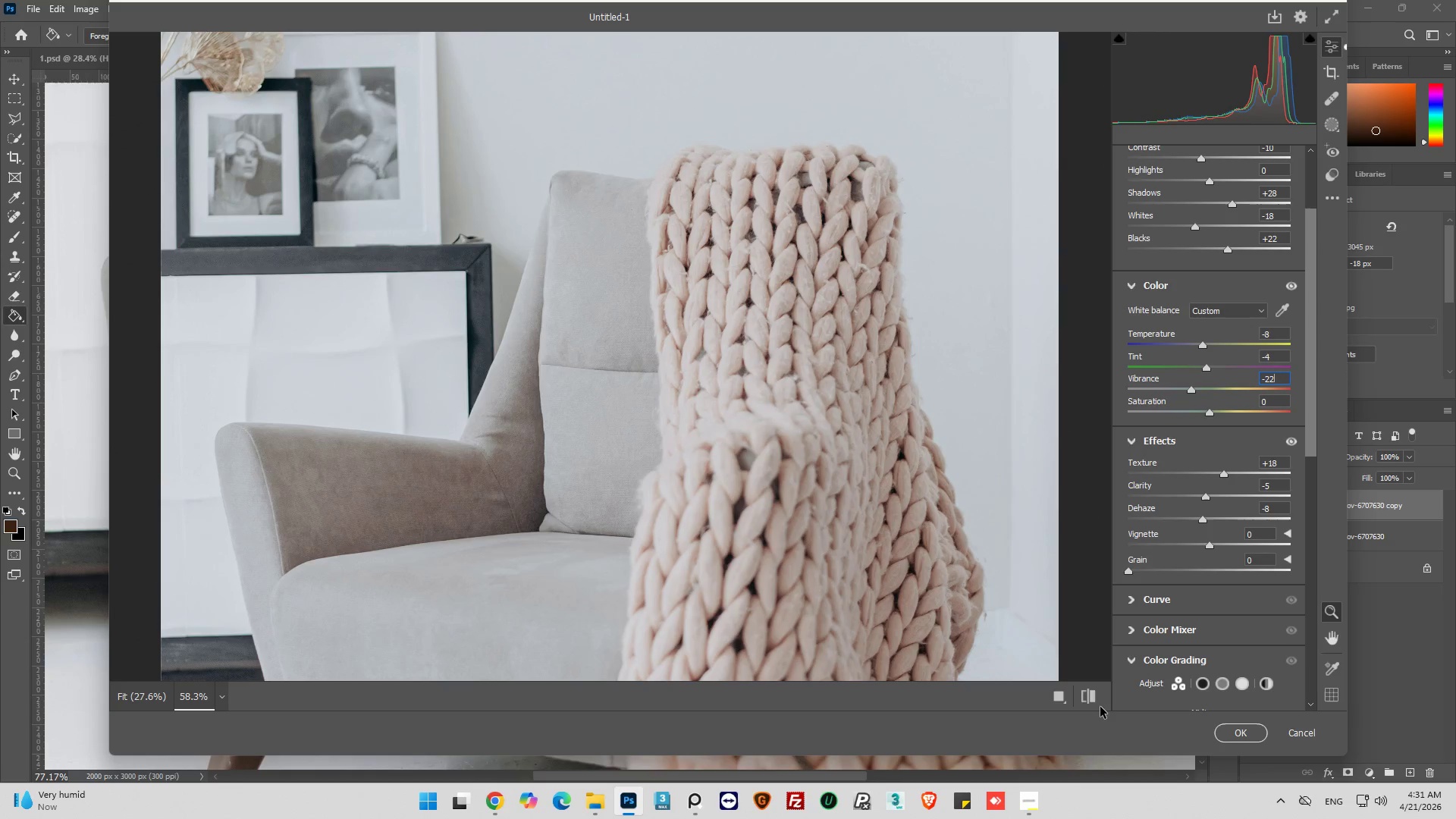 
left_click([1089, 701])
 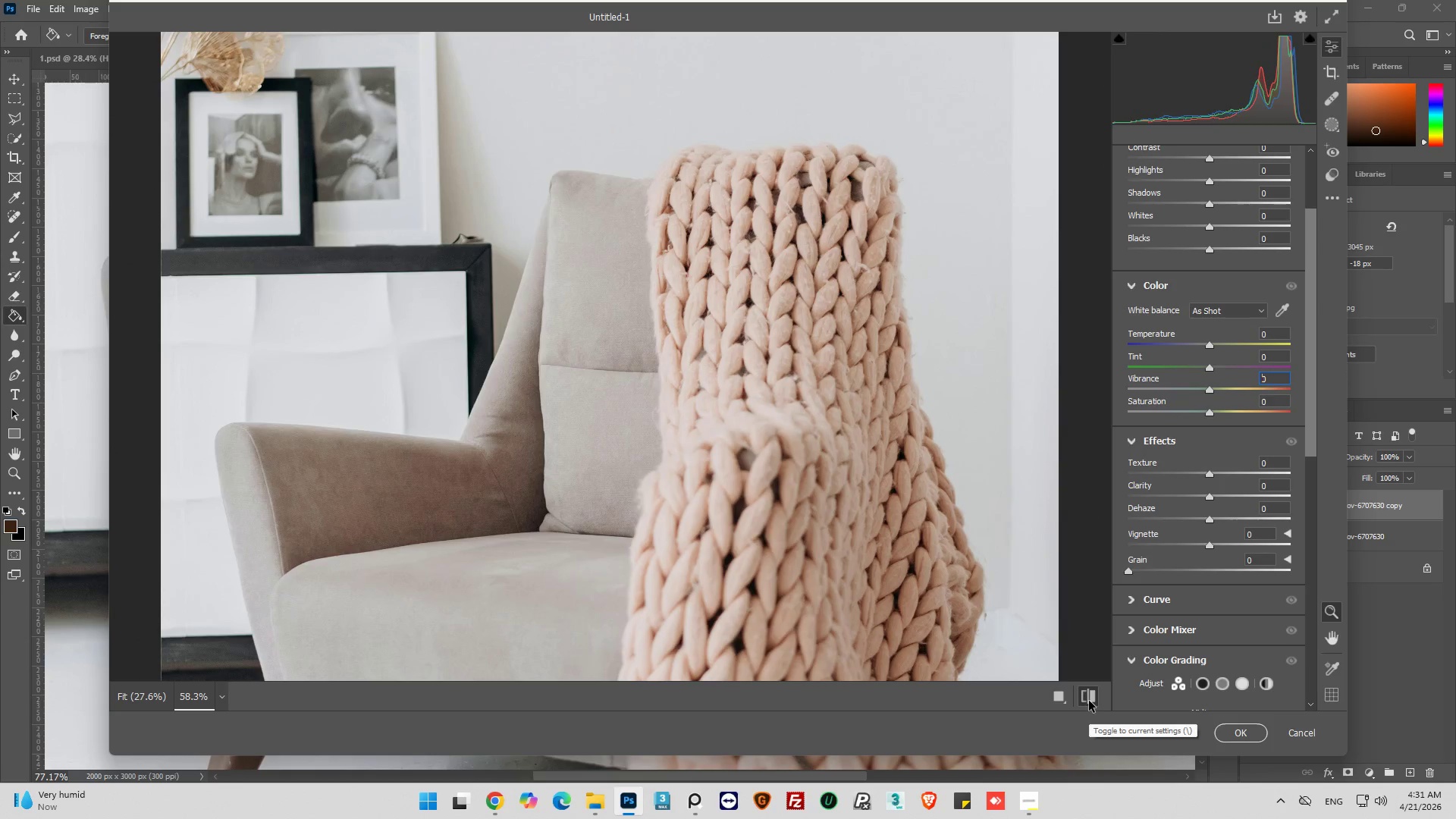 
left_click([1089, 701])
 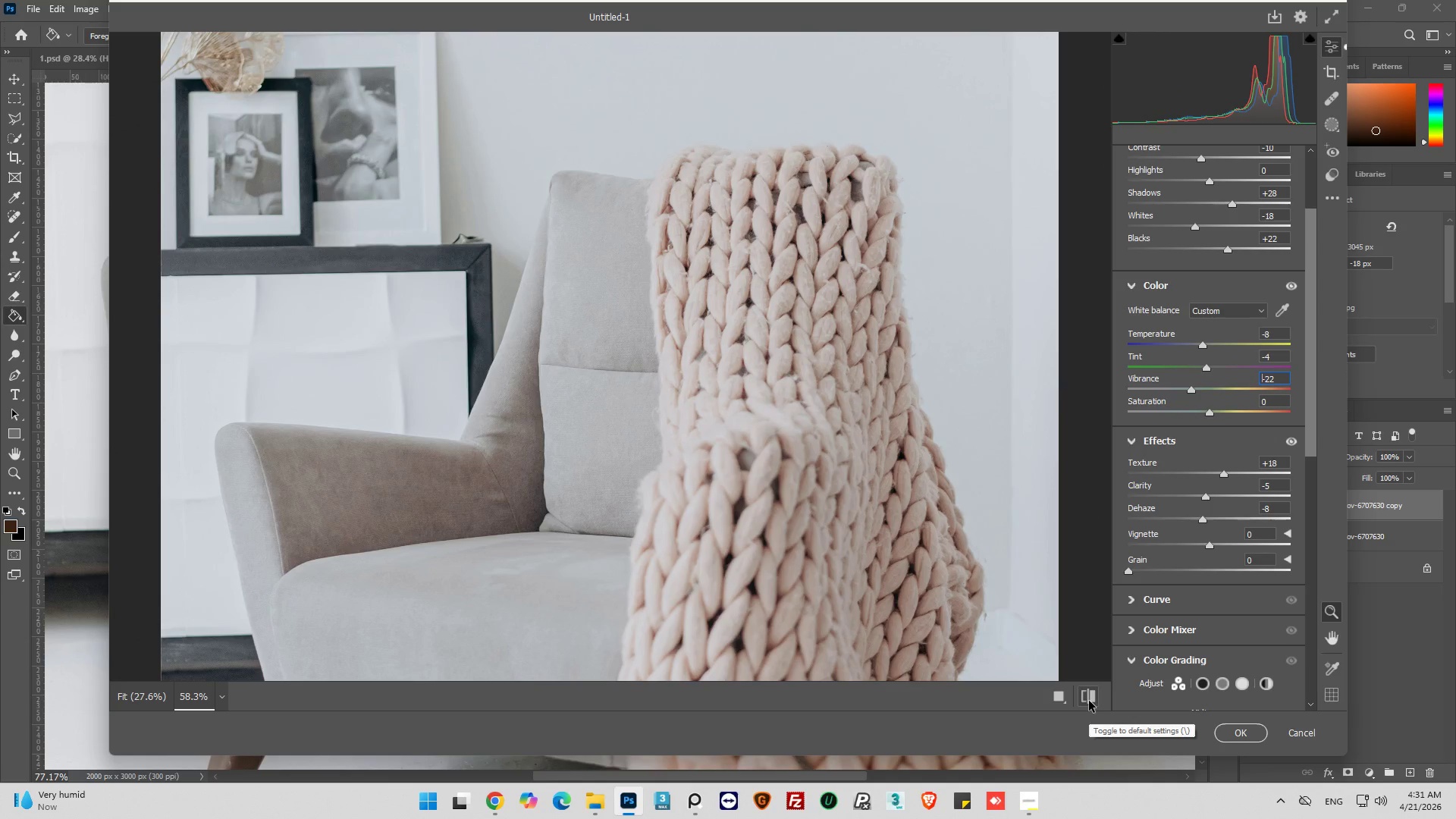 
left_click([1089, 701])
 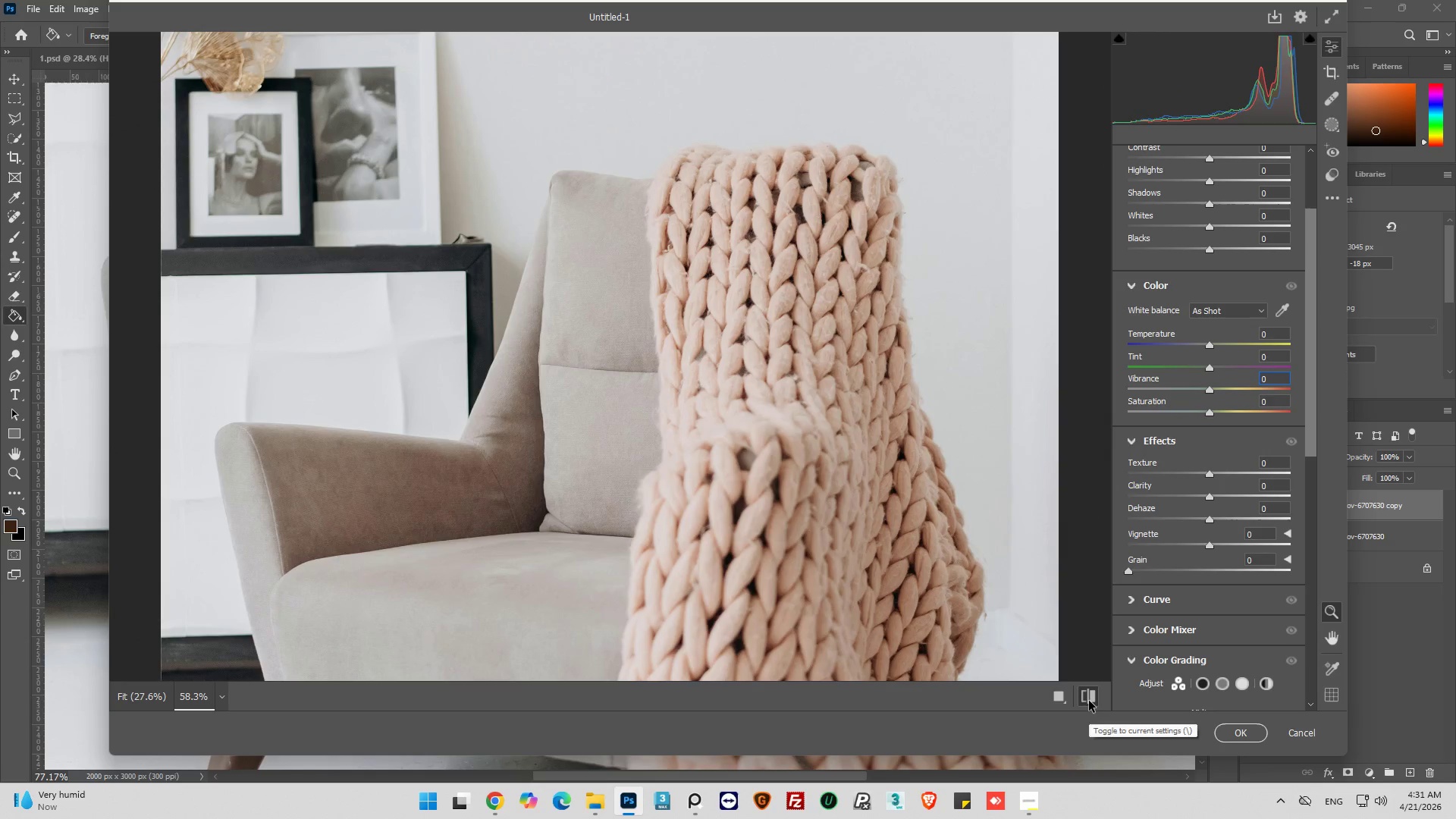 
left_click([1089, 701])
 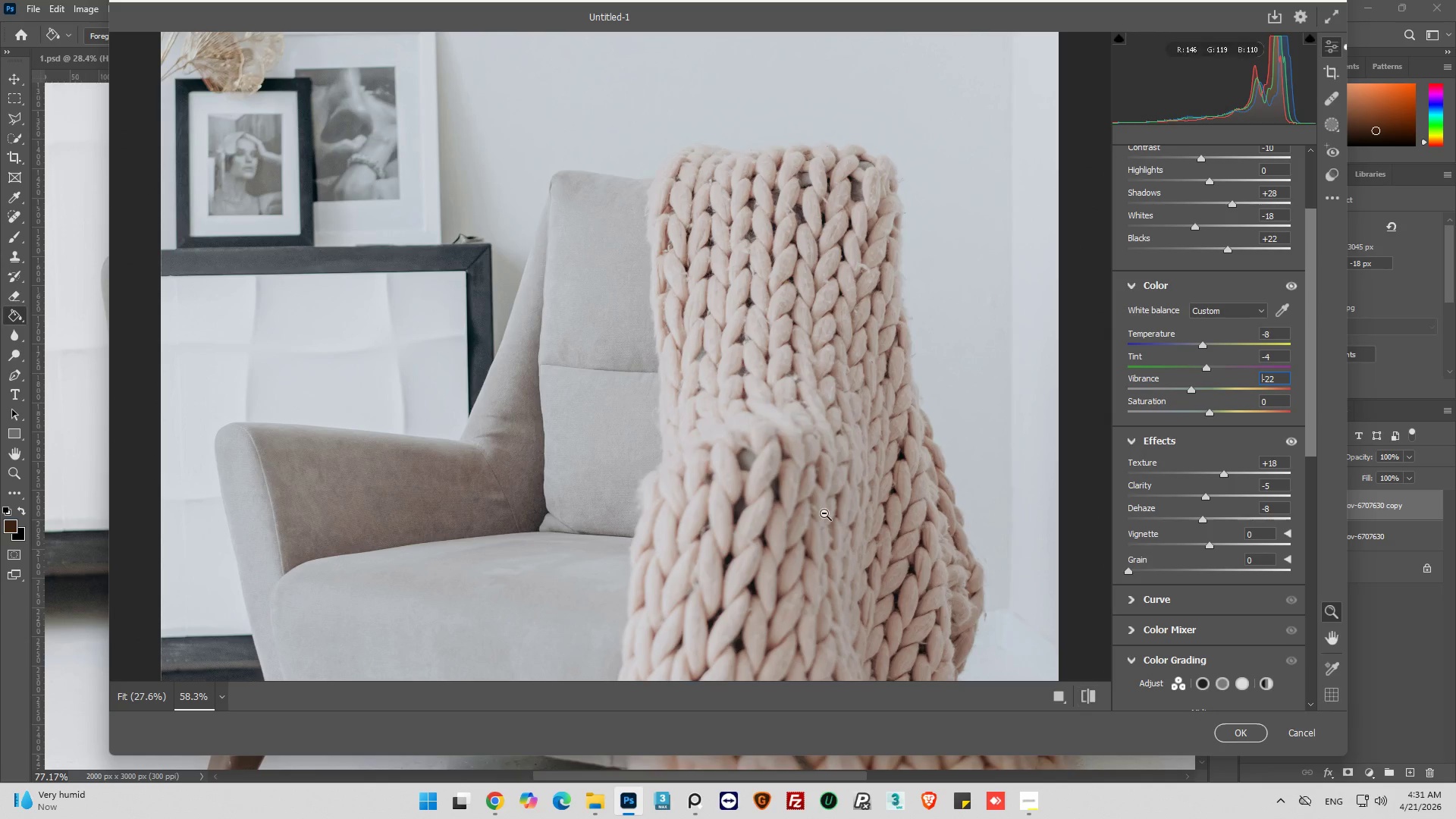 
hold_key(key=AltLeft, duration=1.08)
scroll: coordinate [758, 436], scroll_direction: down, amount: 12.0
 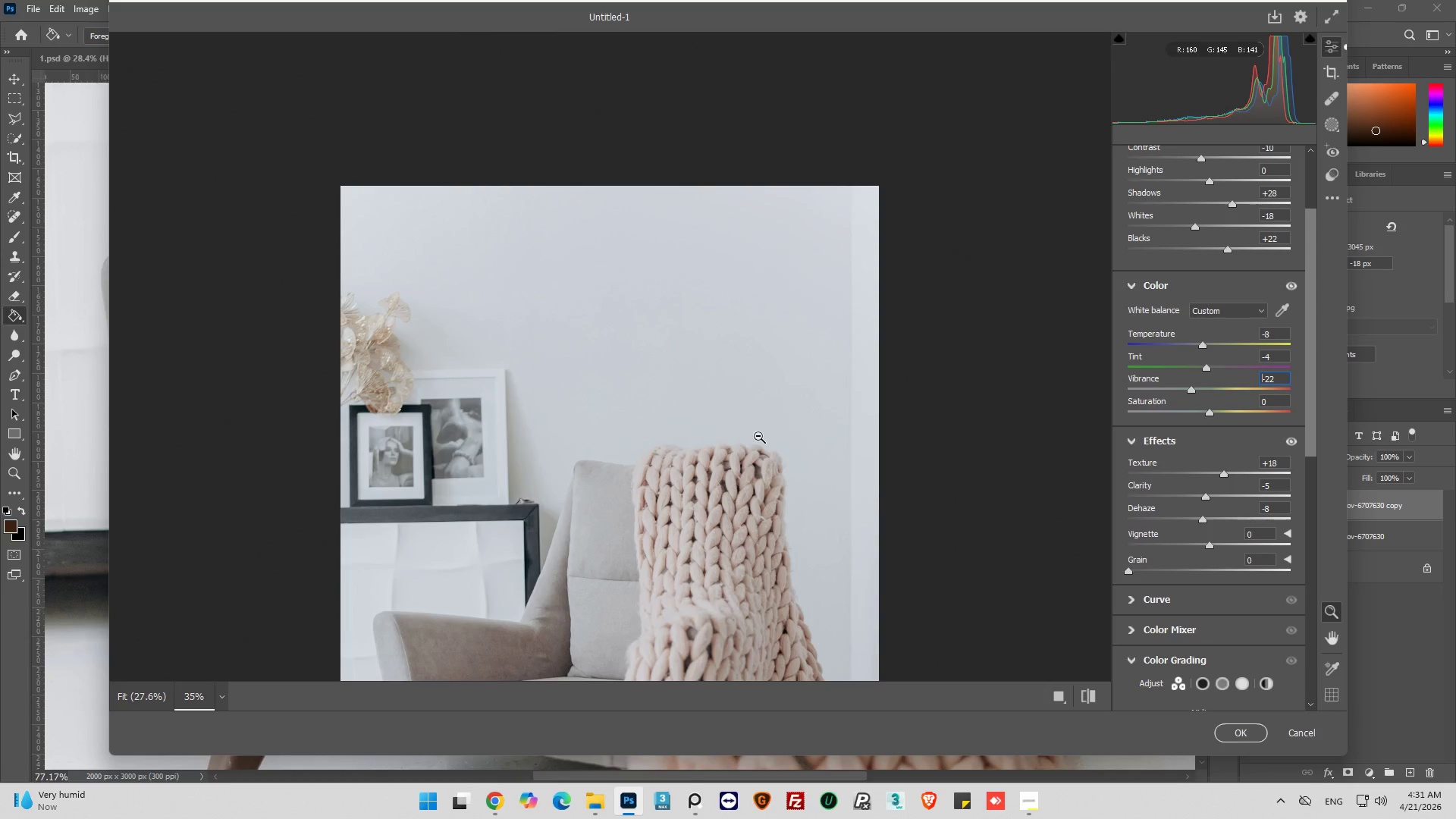 
hold_key(key=AltLeft, duration=2.98)
scroll: coordinate [445, 382], scroll_direction: up, amount: 20.0
 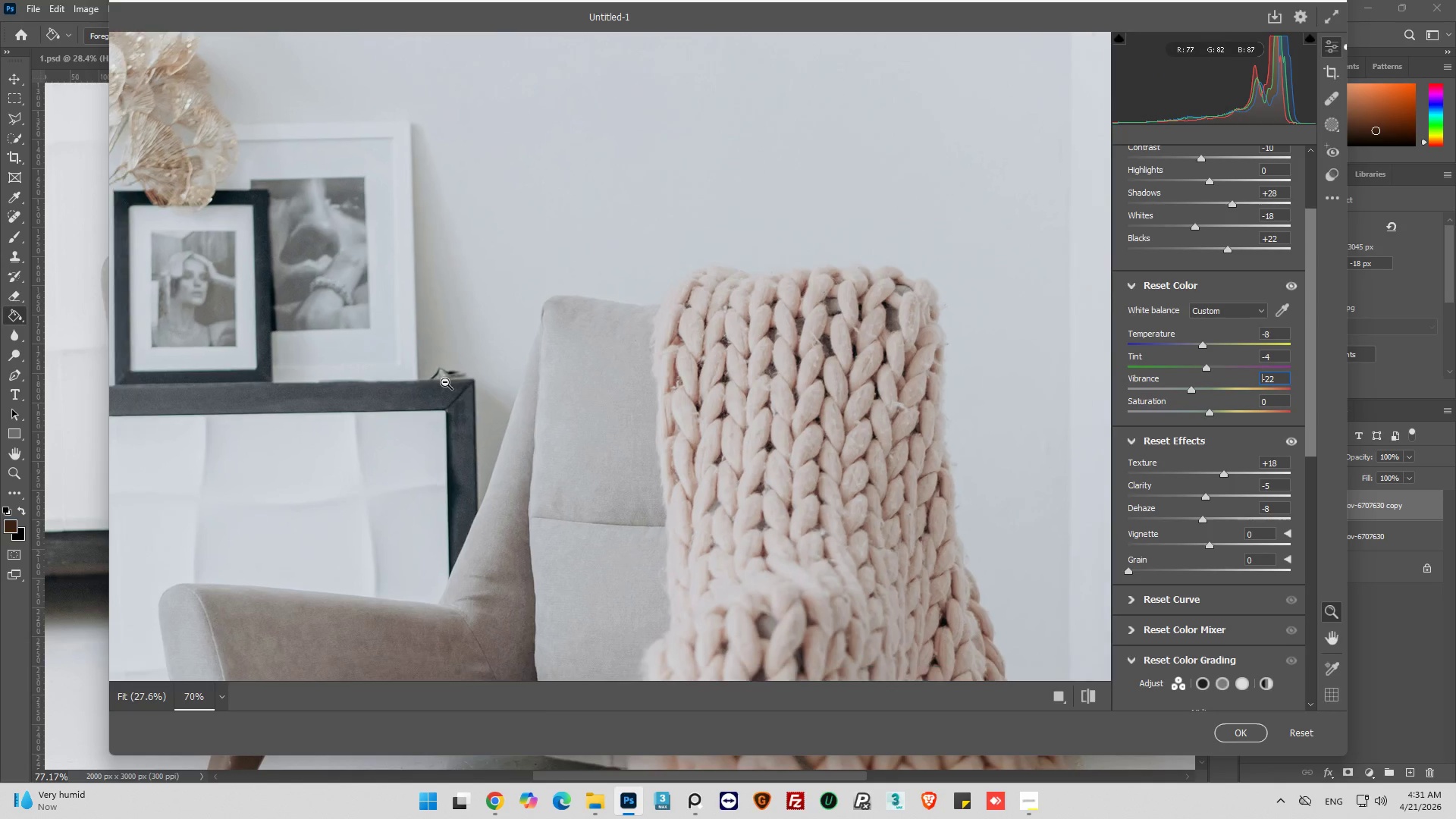 
scroll: coordinate [445, 382], scroll_direction: down, amount: 3.0
 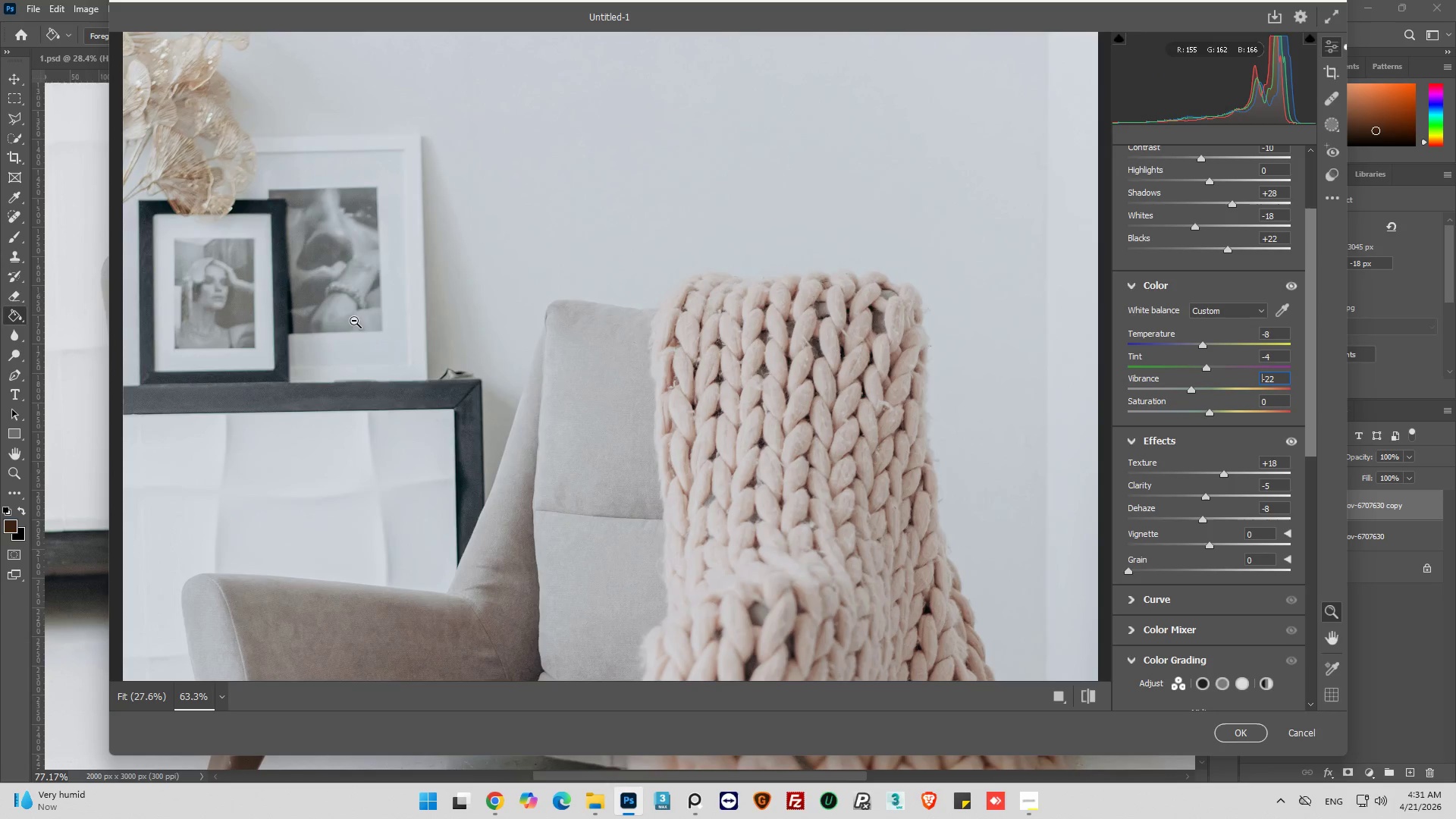 
hold_key(key=AltLeft, duration=0.69)
 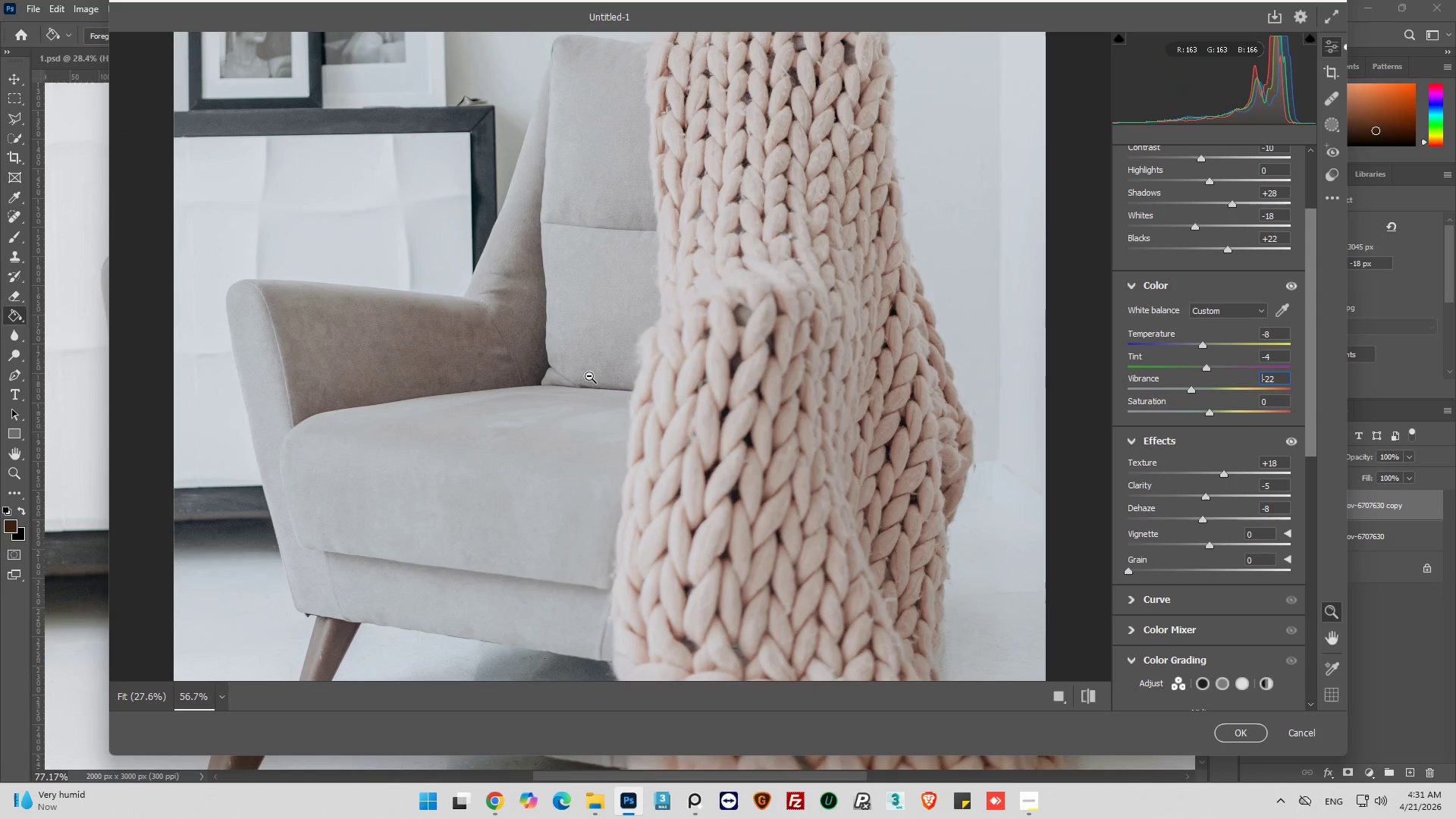 
hold_key(key=AltLeft, duration=1.11)
 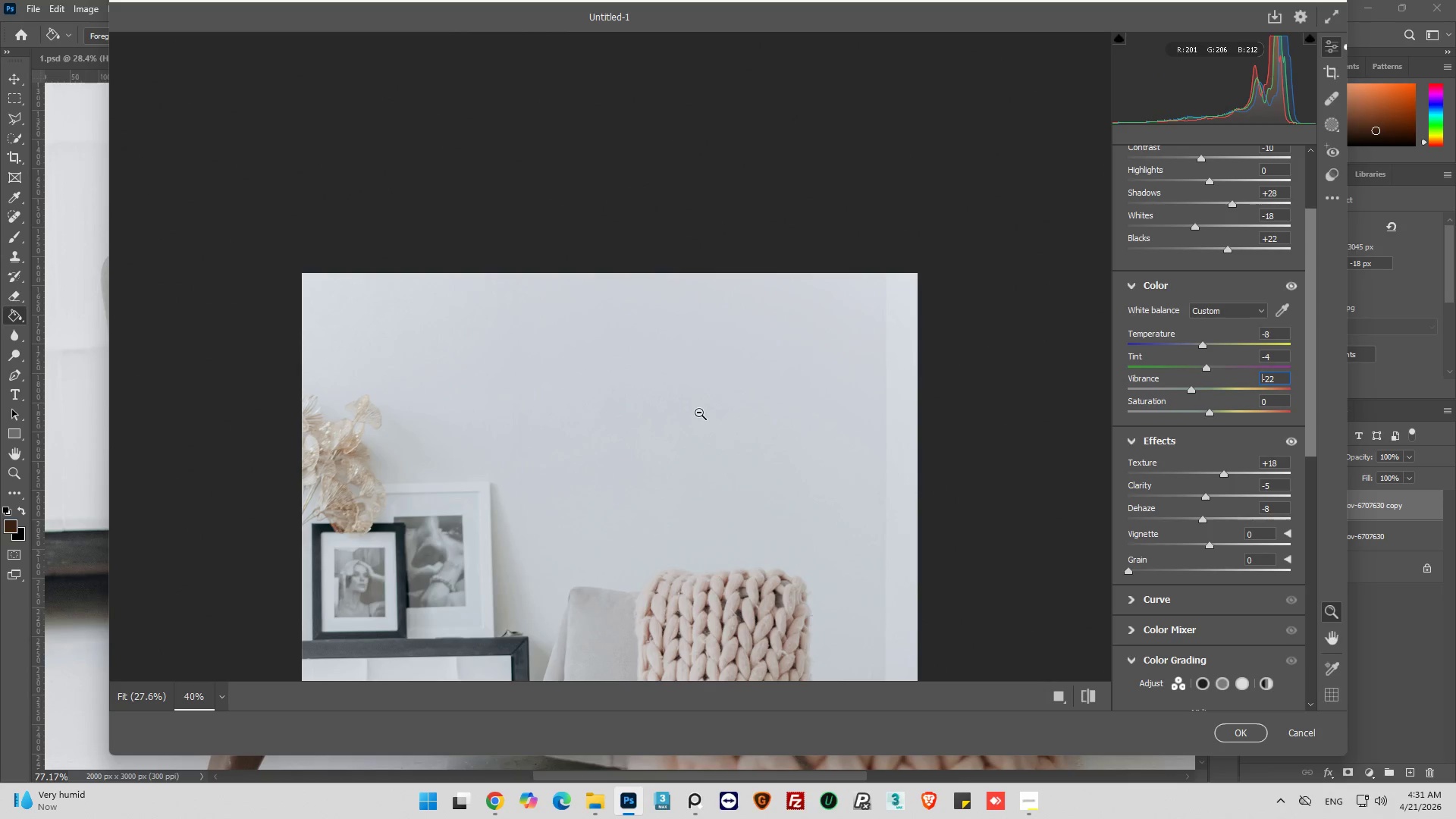 
scroll: coordinate [698, 414], scroll_direction: down, amount: 12.0
 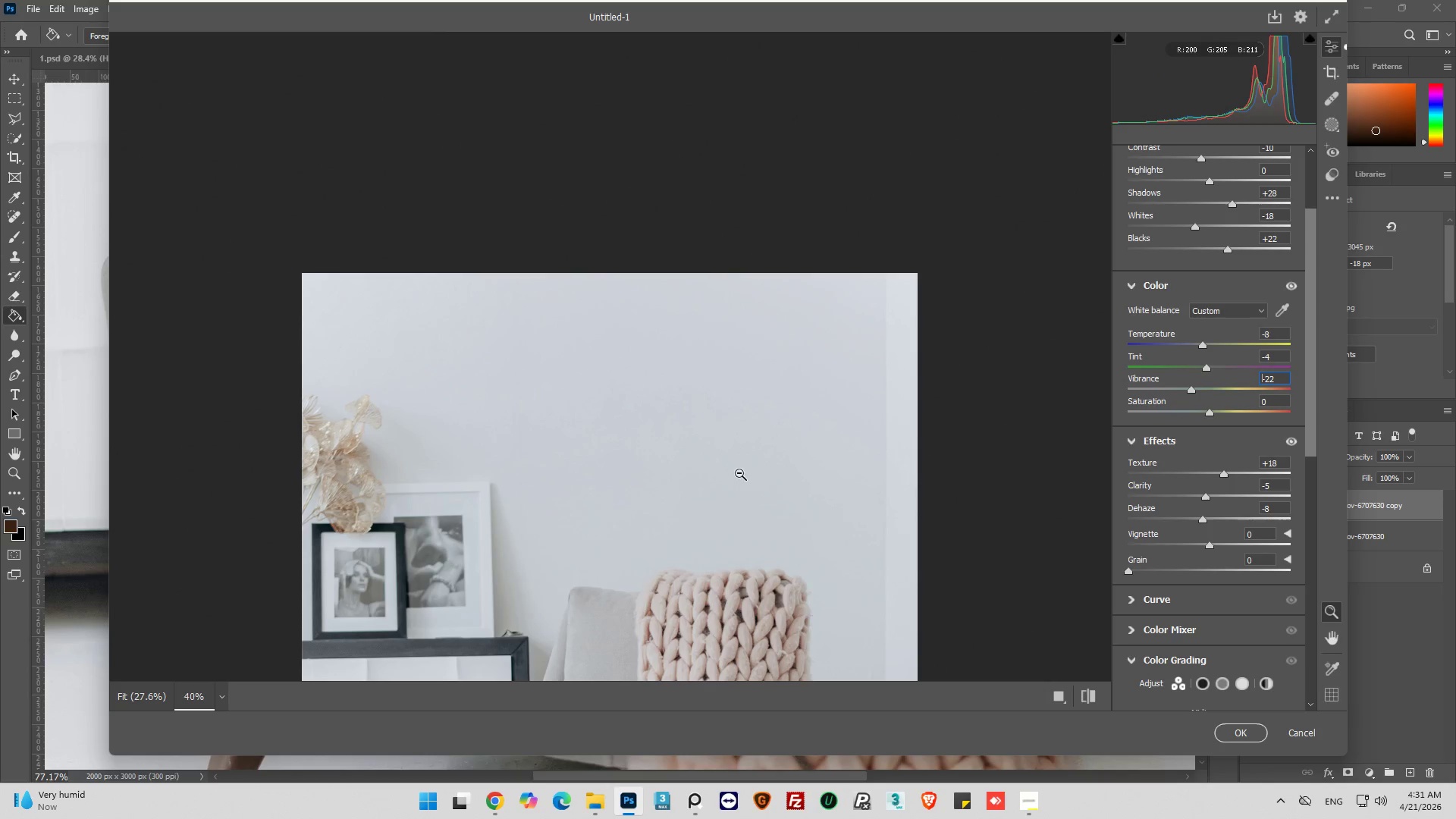 
hold_key(key=AltLeft, duration=0.77)
 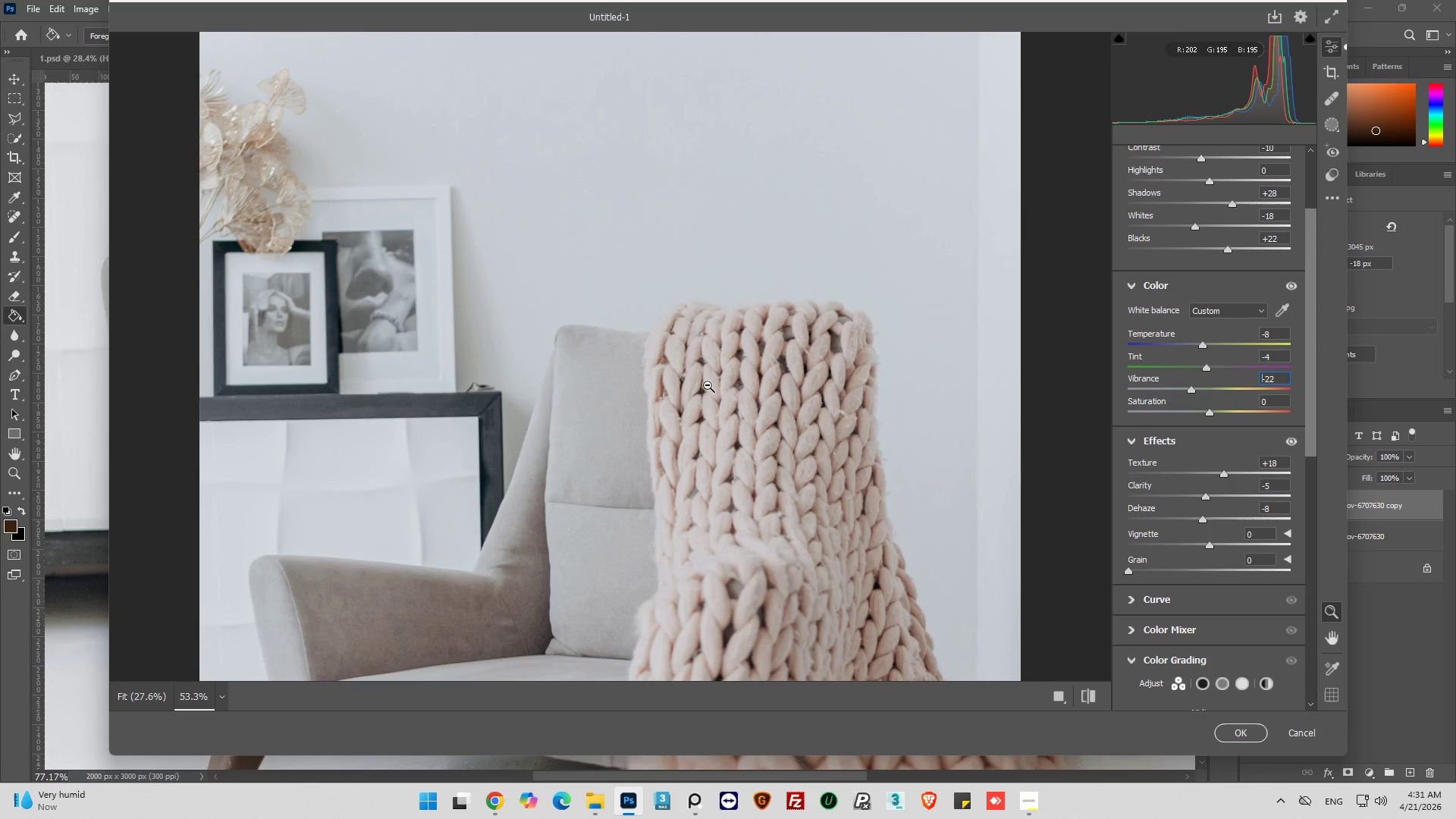 
hold_key(key=AltLeft, duration=0.98)
 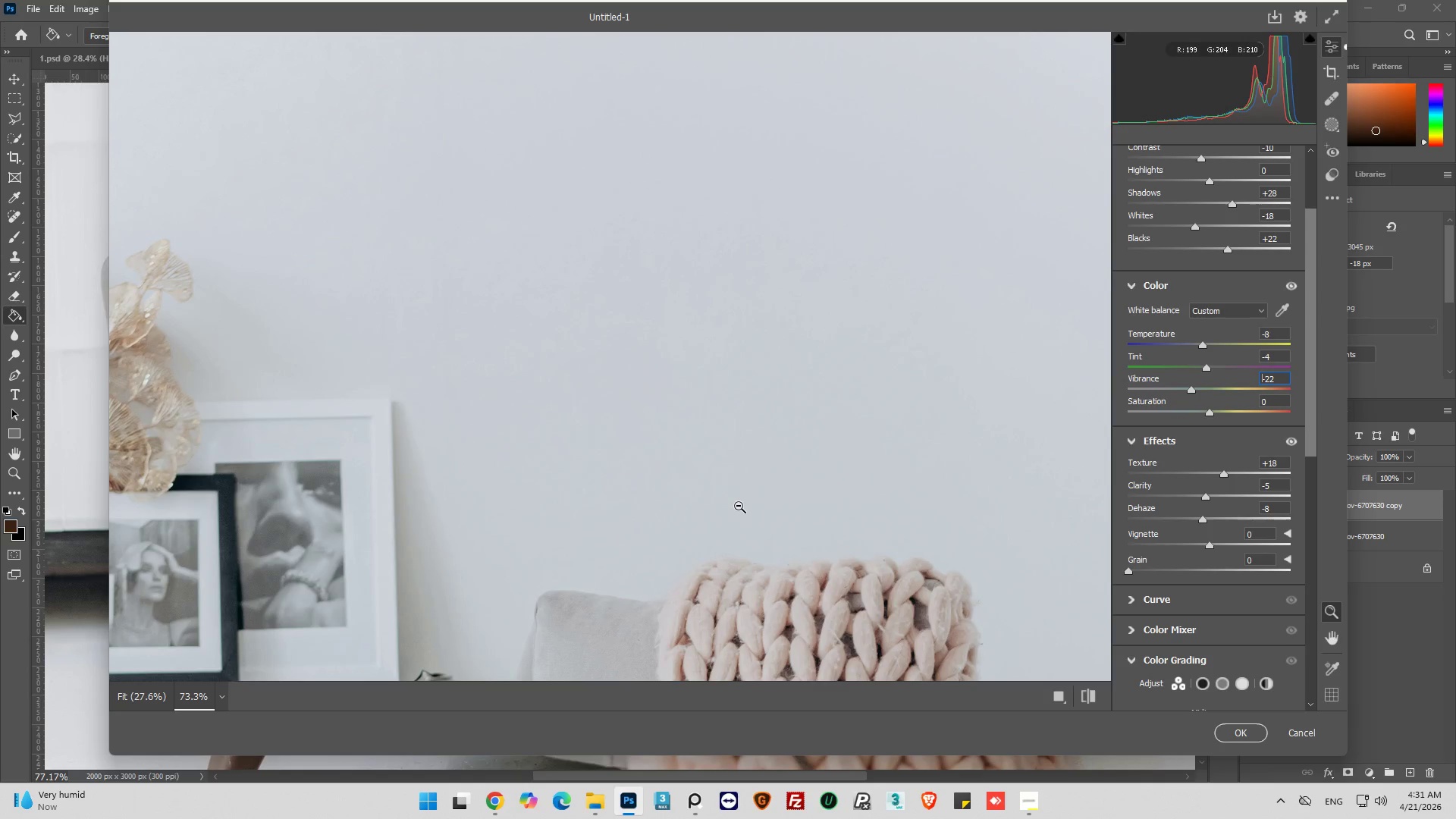 
scroll: coordinate [712, 328], scroll_direction: up, amount: 6.0
 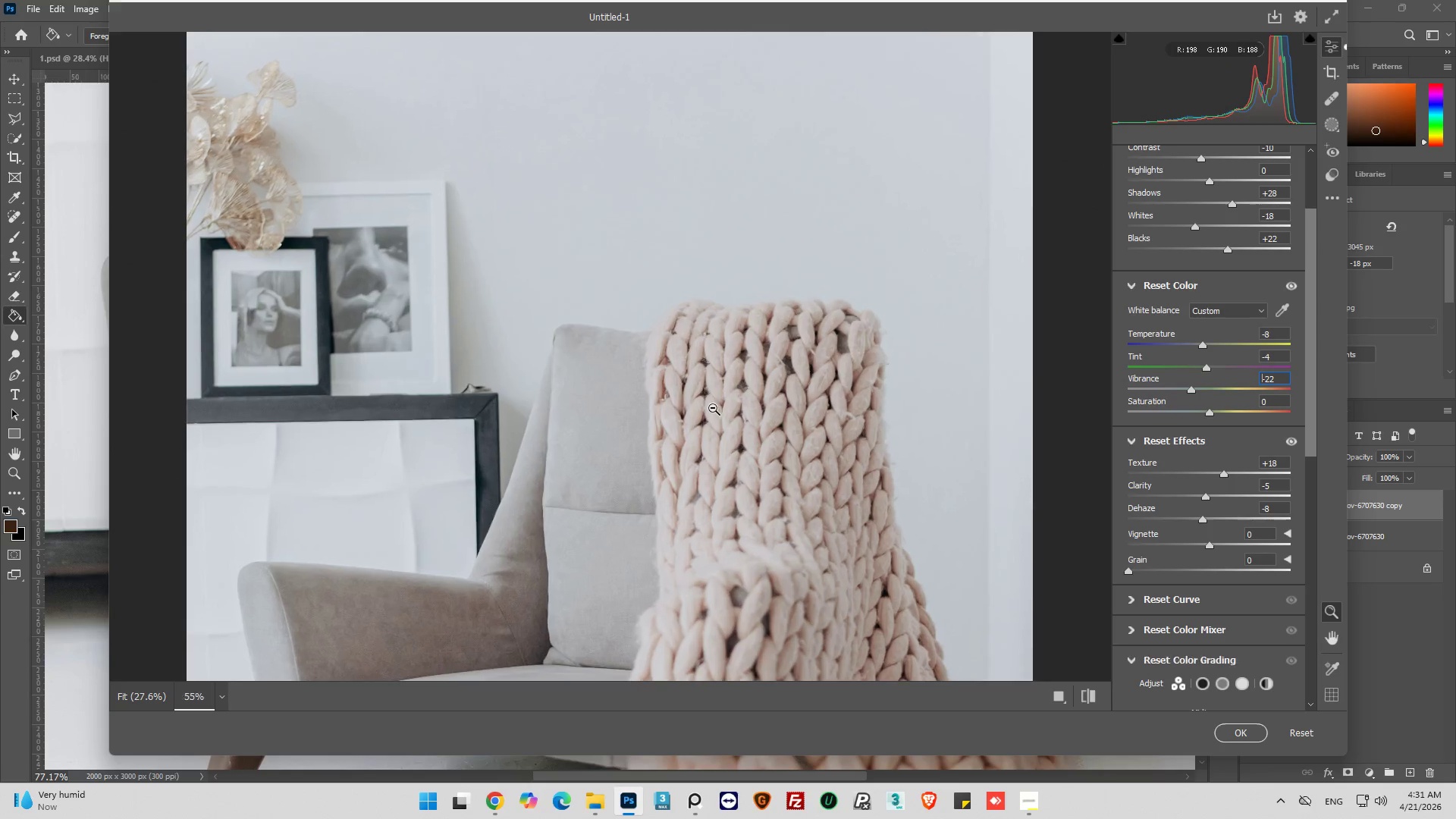 
hold_key(key=AltLeft, duration=0.41)
 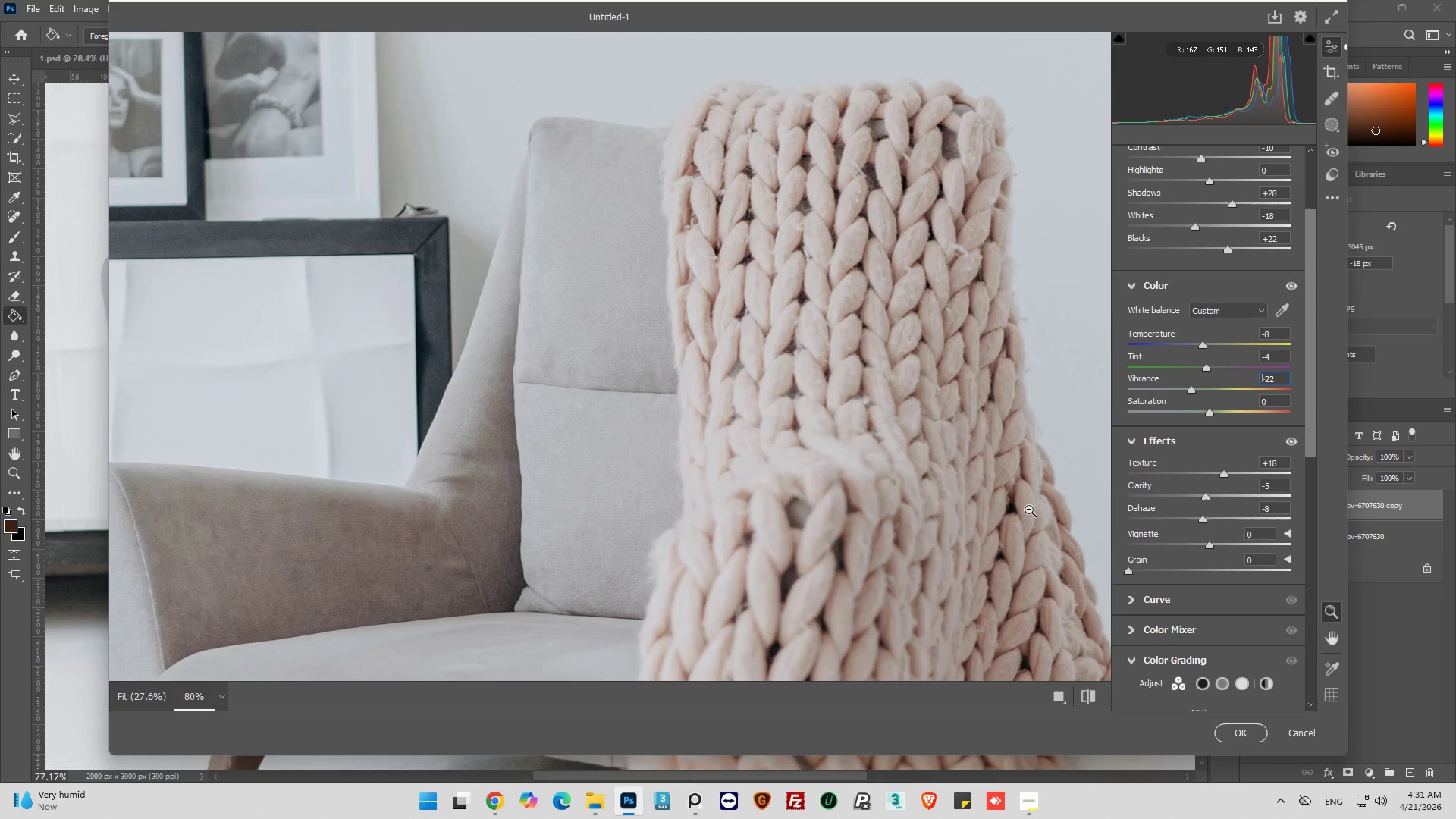 
scroll: coordinate [764, 495], scroll_direction: up, amount: 10.0
 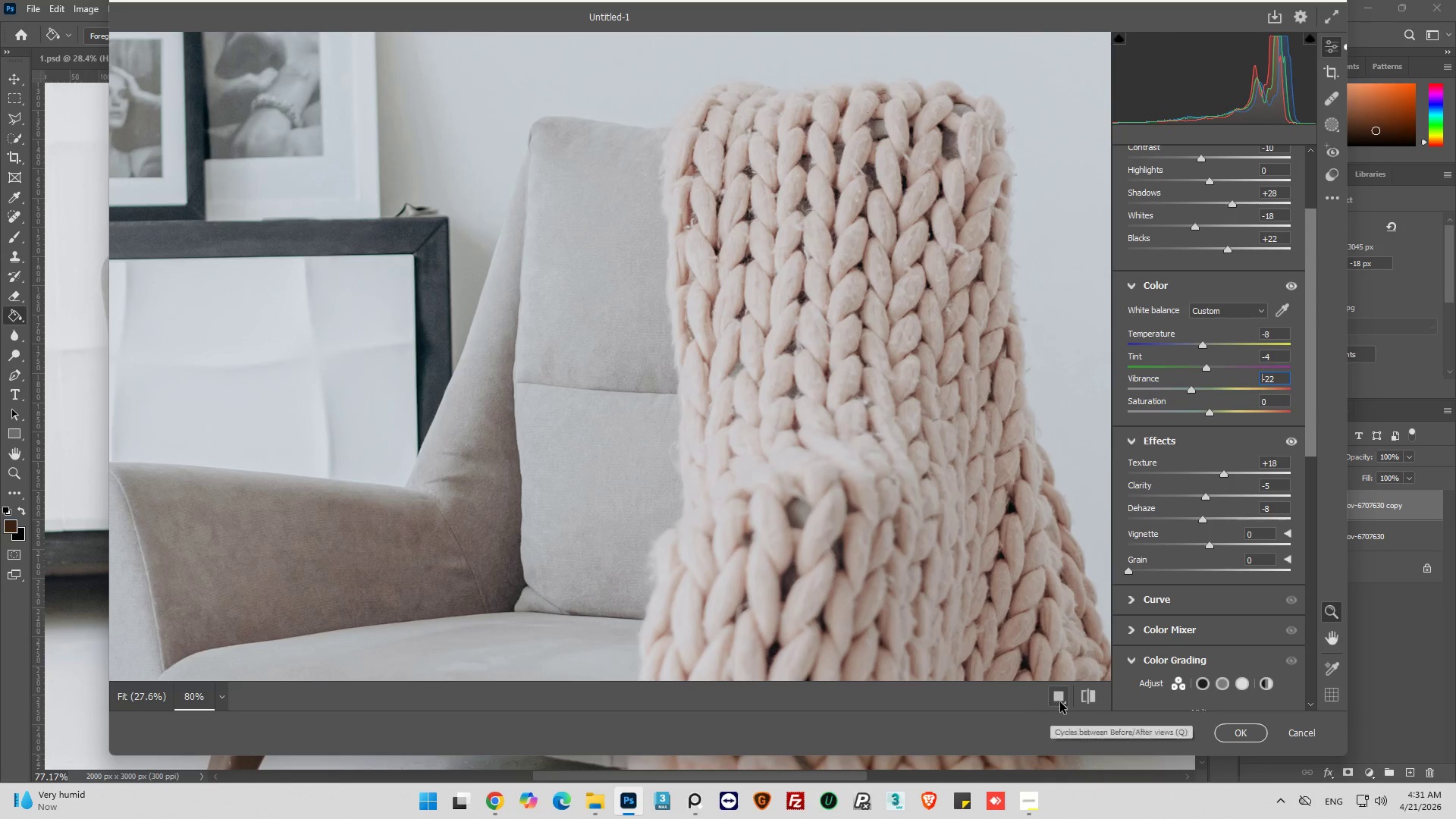 
left_click([1087, 699])
 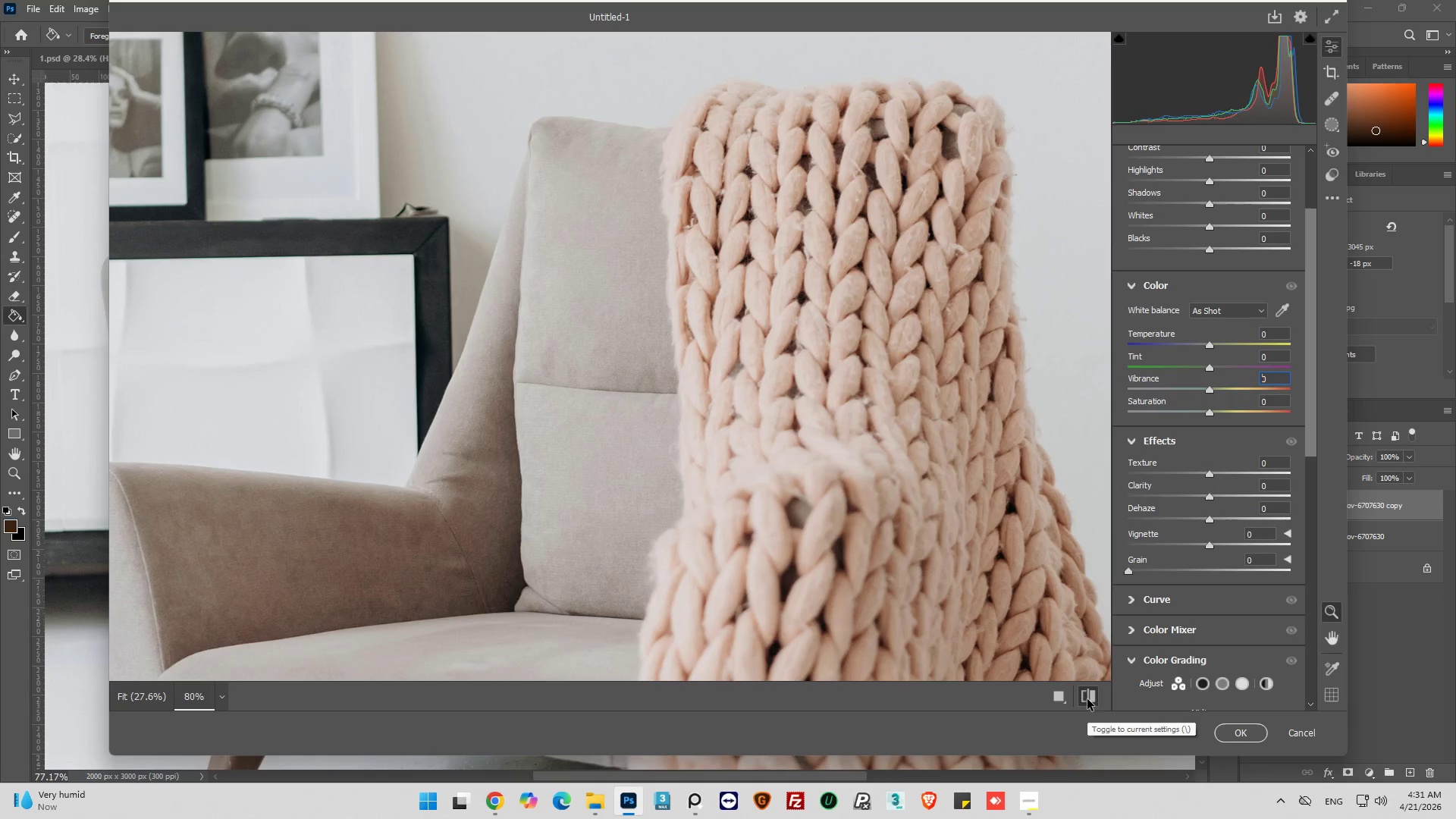 
left_click([1087, 699])
 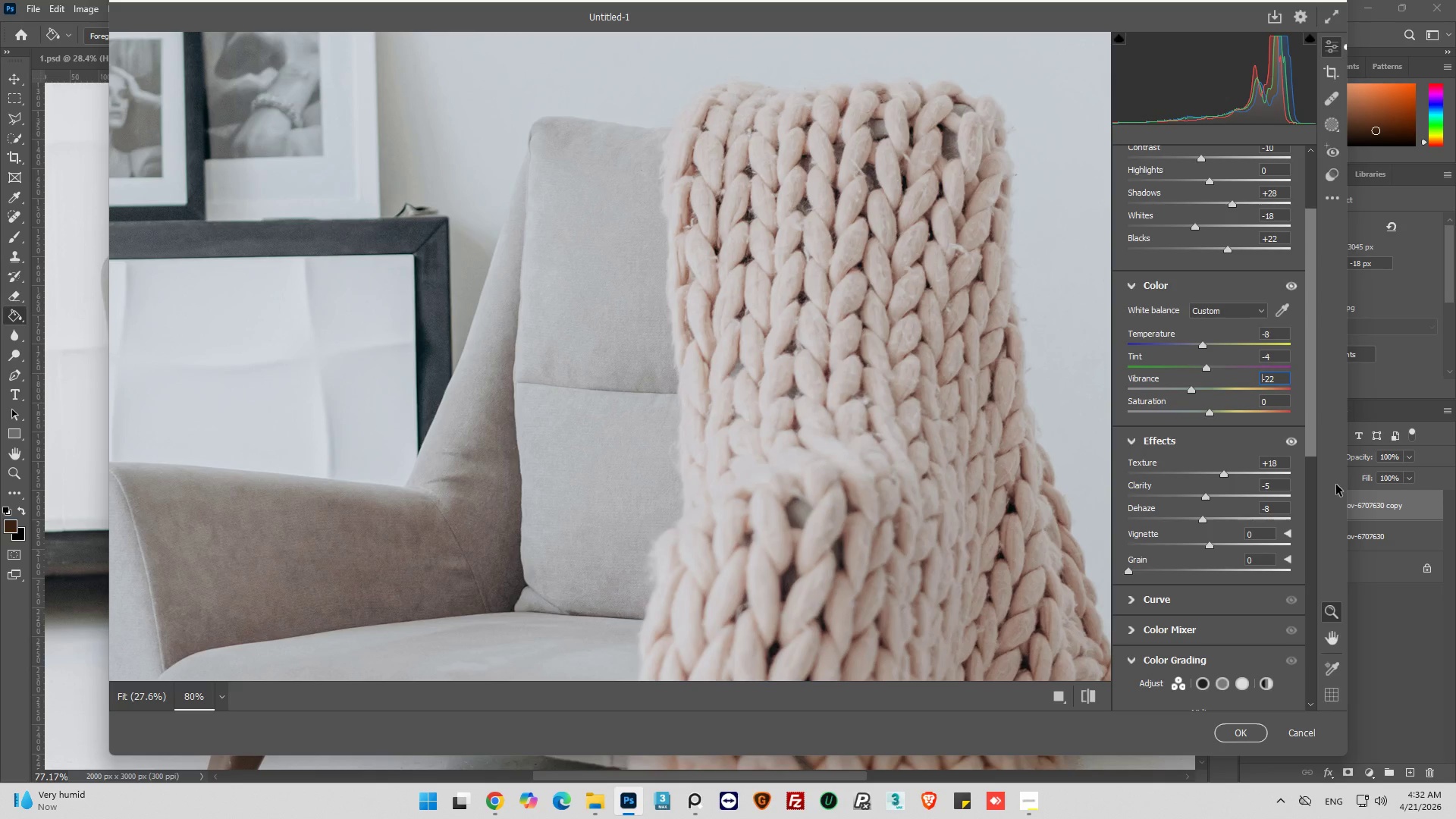 
wait(15.08)
 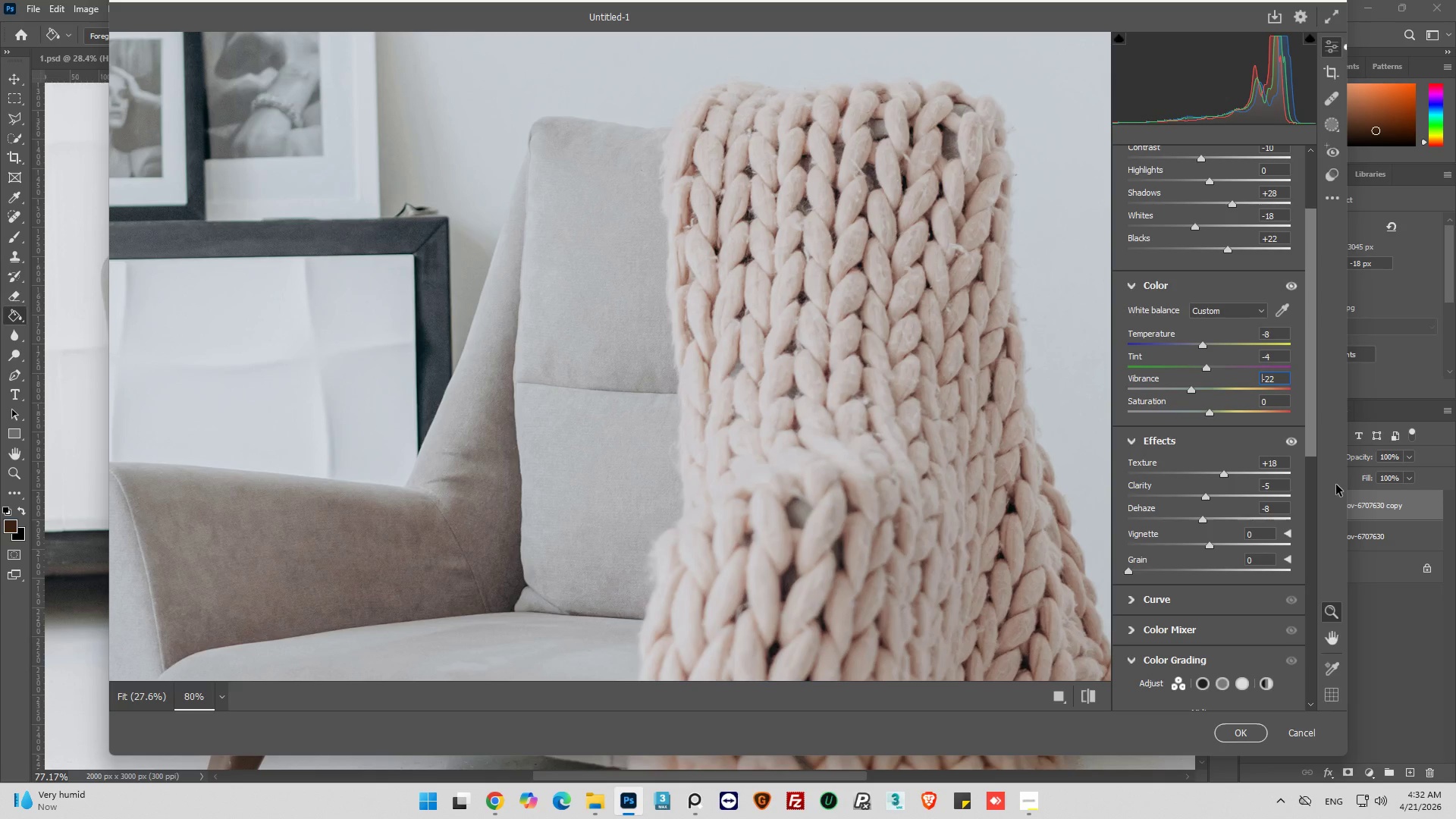 
left_click_drag(start_coordinate=[1209, 415], to_coordinate=[1201, 419])
 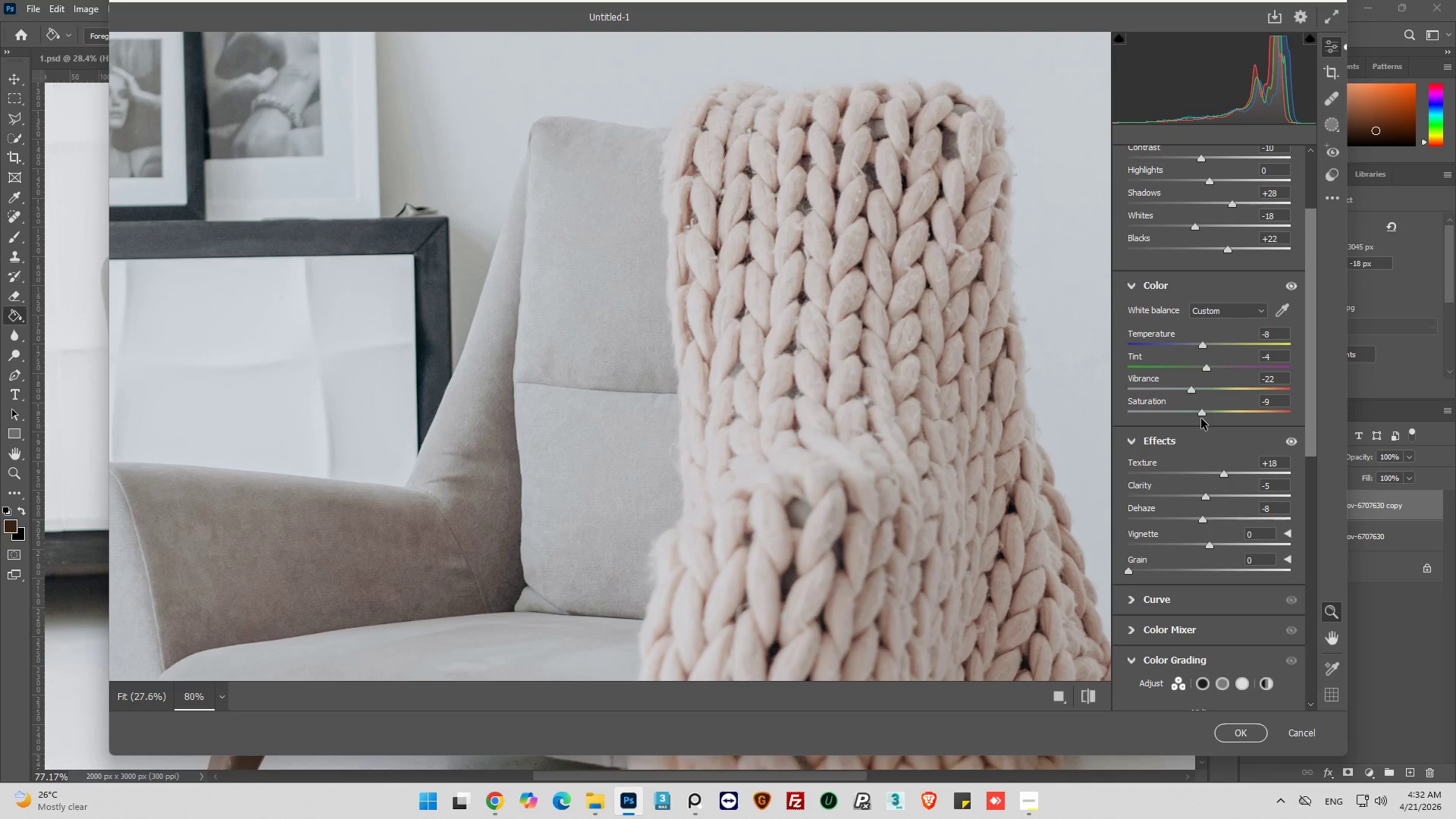 
left_click([1201, 419])
 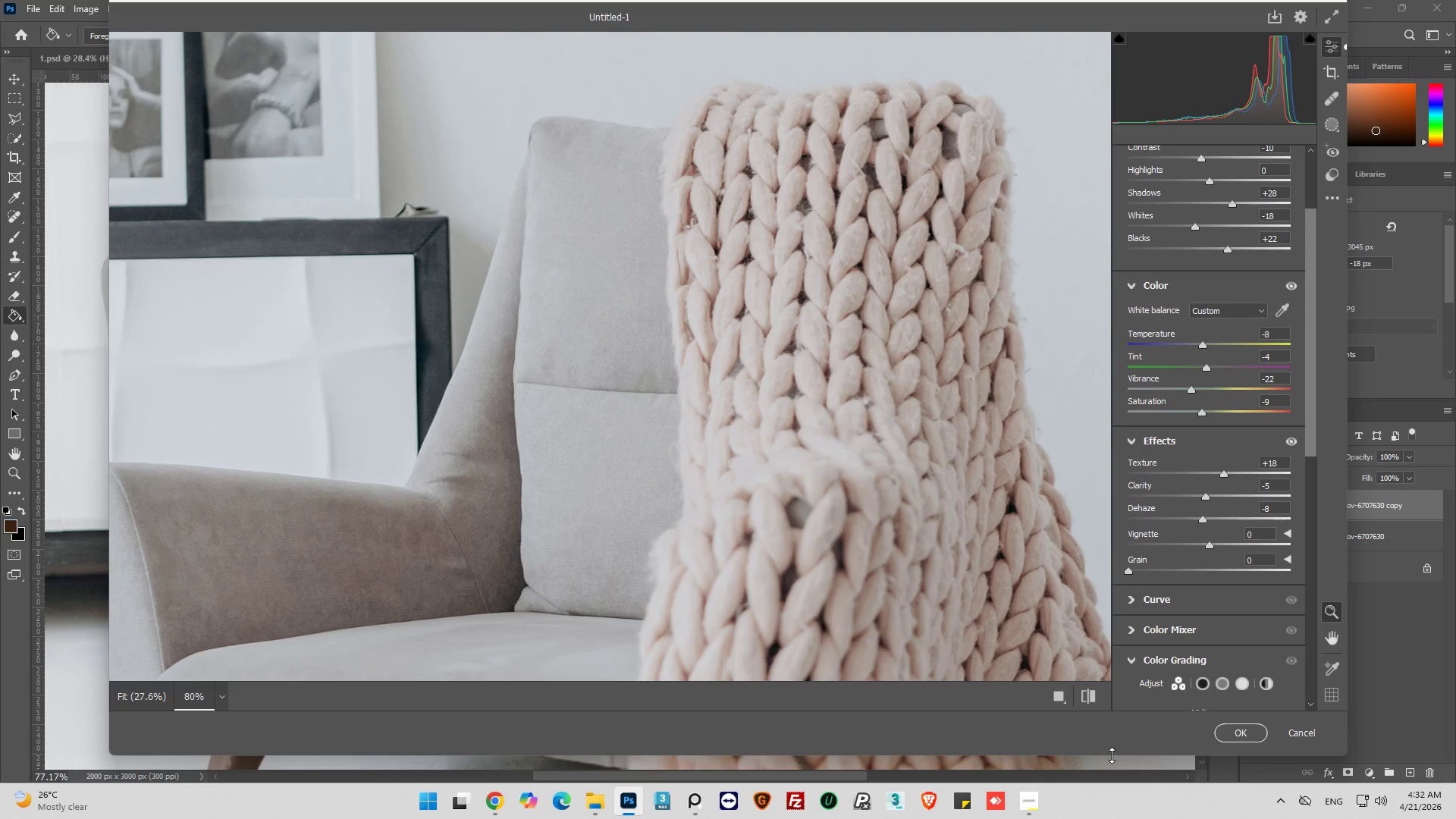 
hold_key(key=AltLeft, duration=1.05)
scroll: coordinate [762, 410], scroll_direction: down, amount: 17.0
 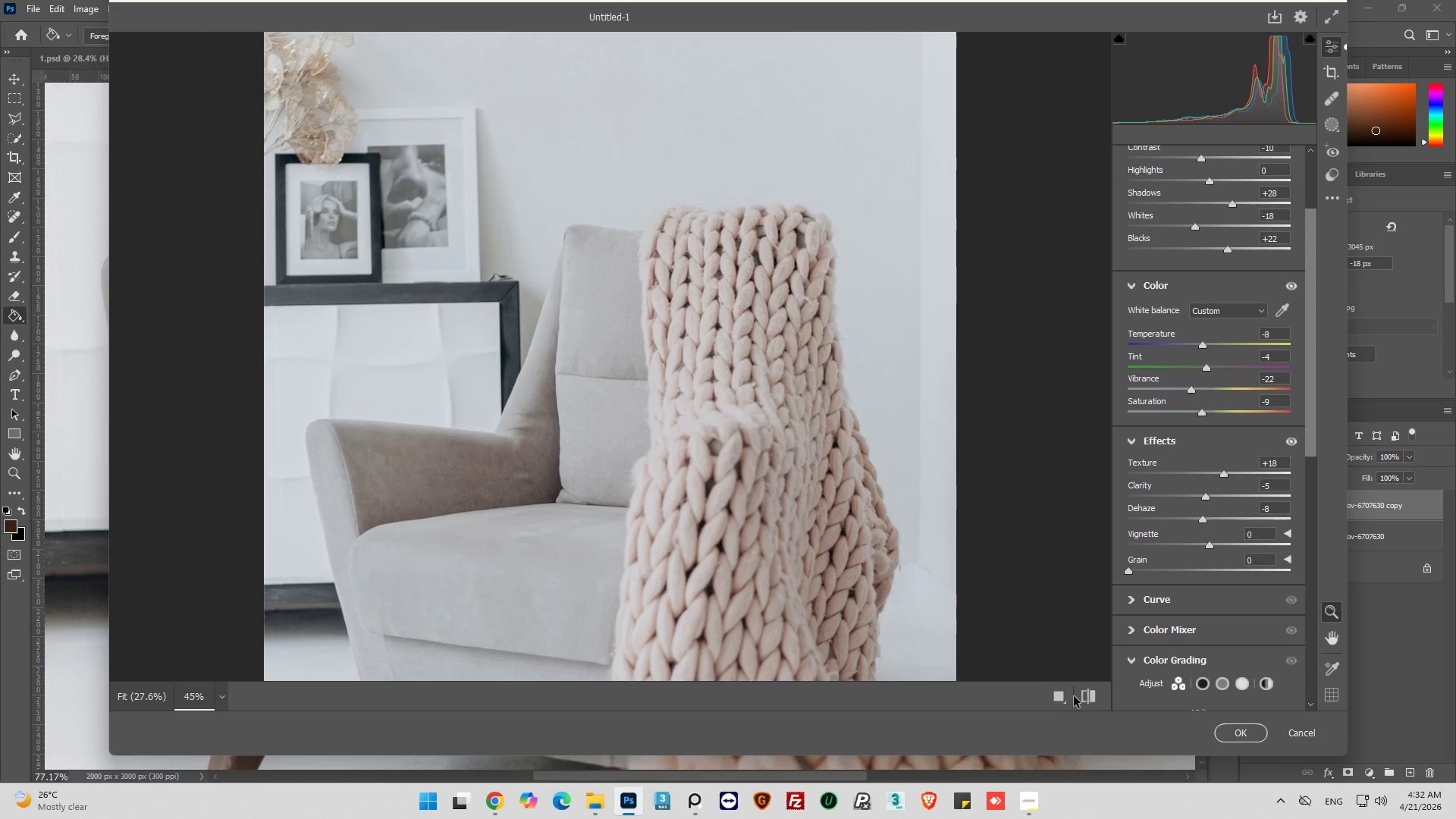 
left_click([1094, 695])
 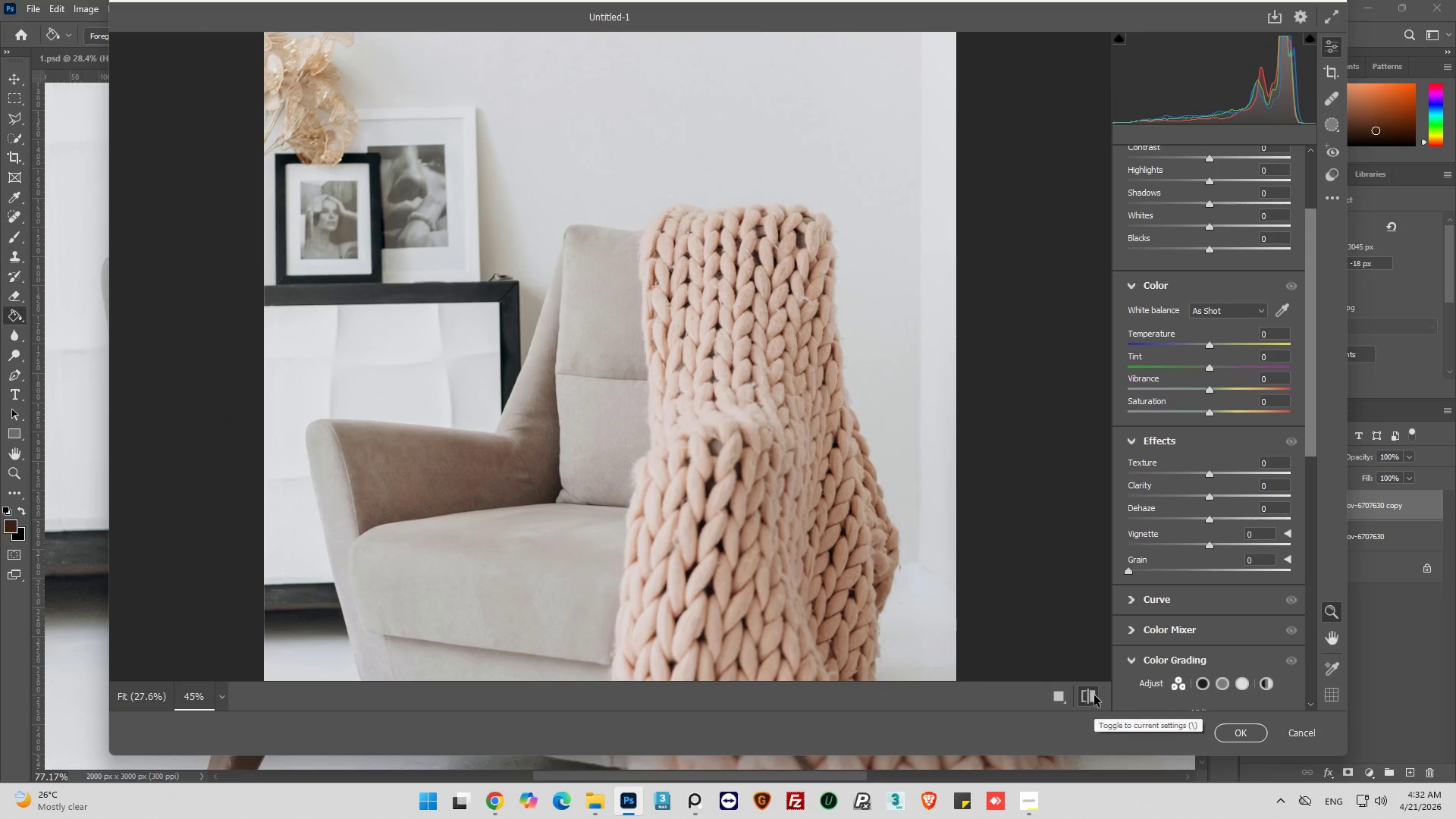 
left_click([1094, 695])
 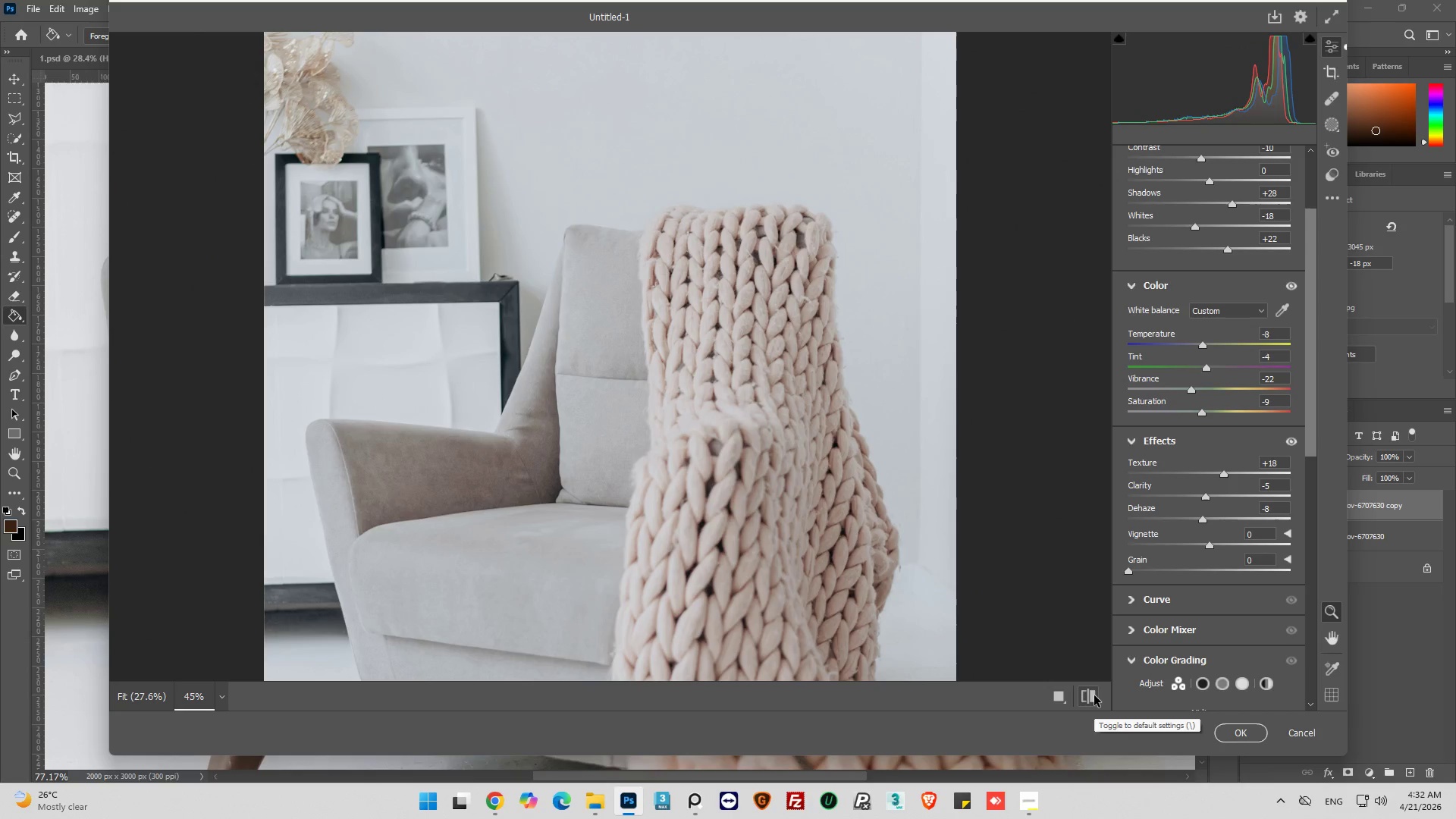 
left_click([1094, 695])
 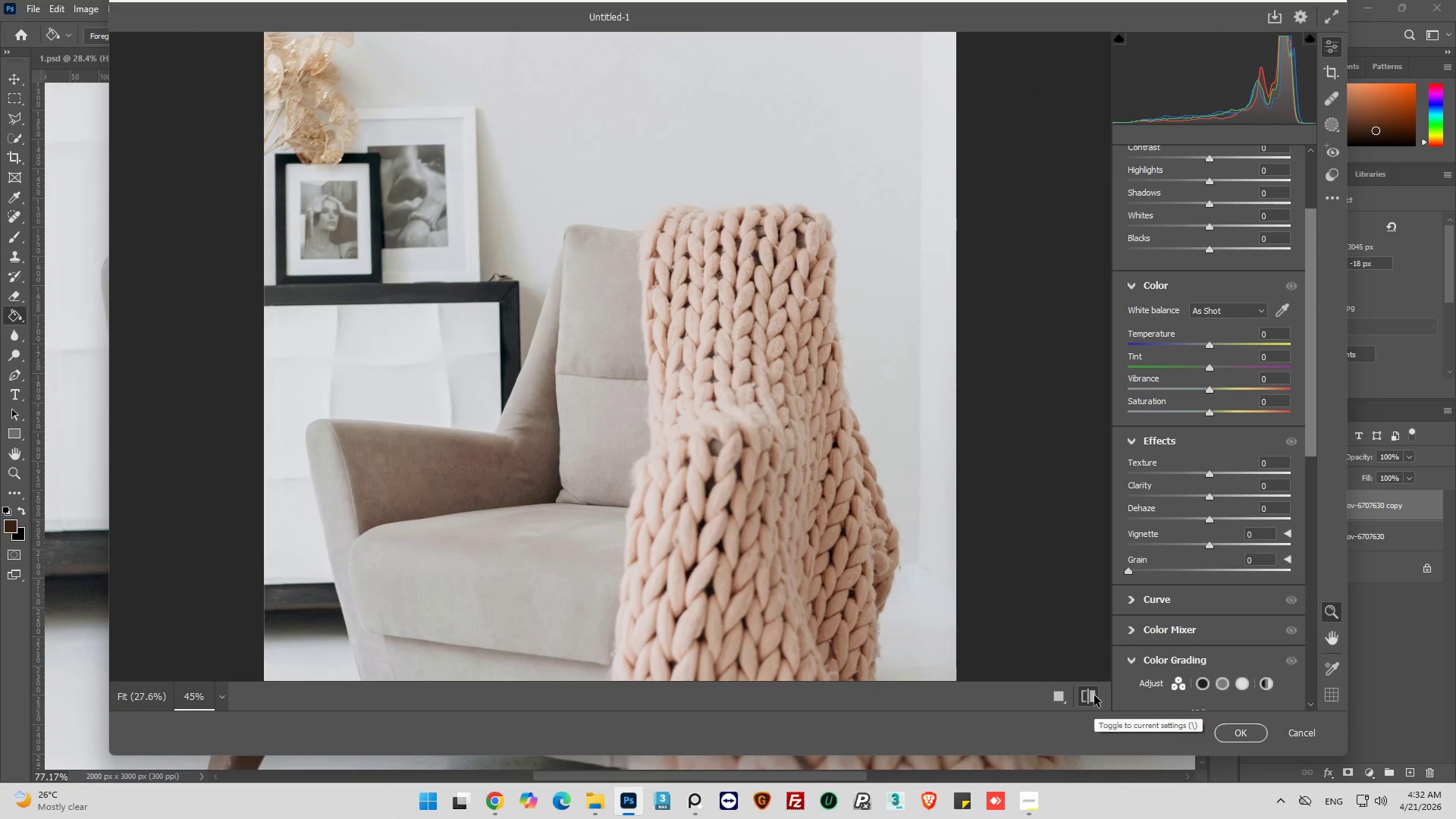 
left_click([1094, 695])
 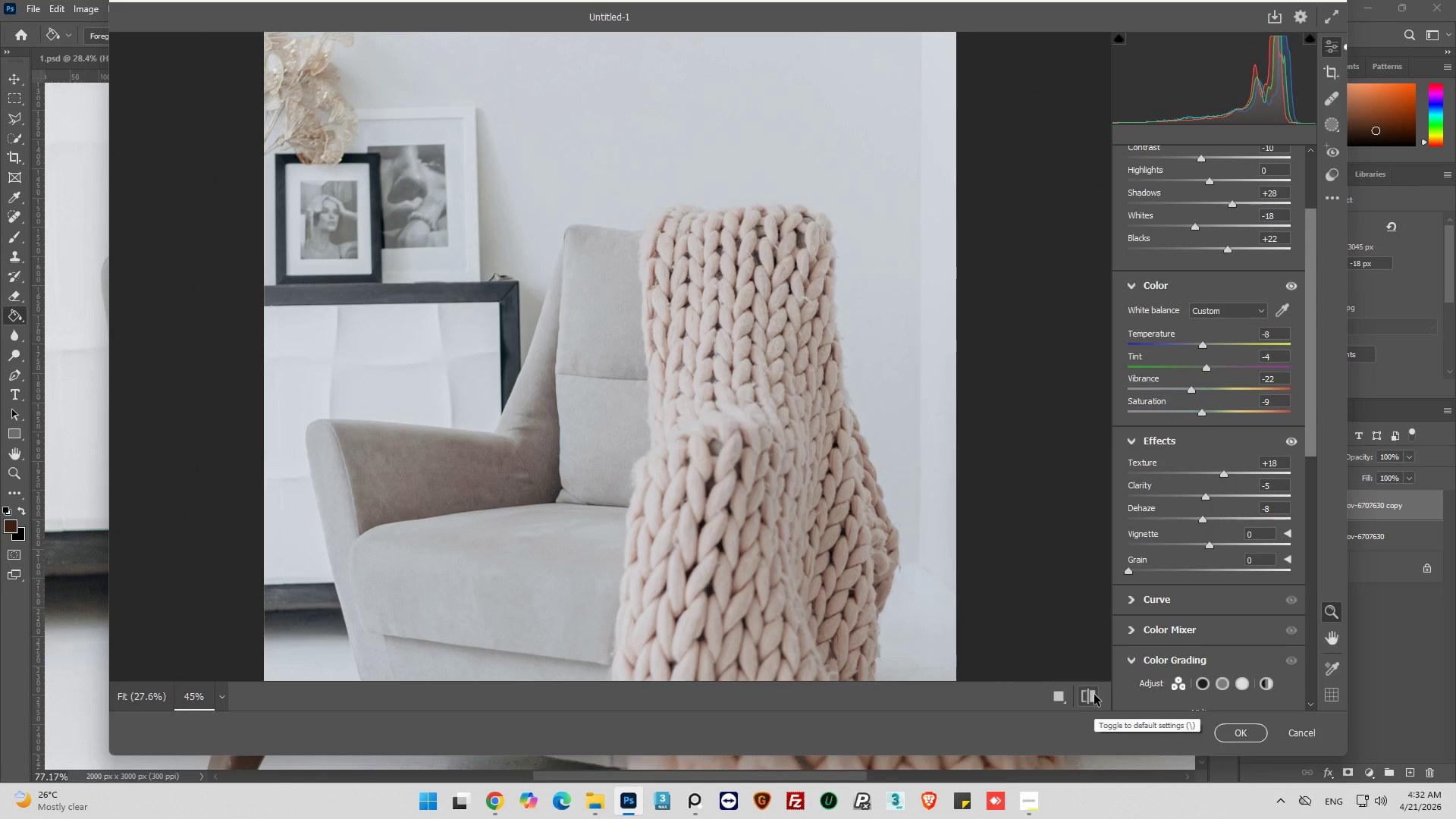 
left_click([1094, 695])
 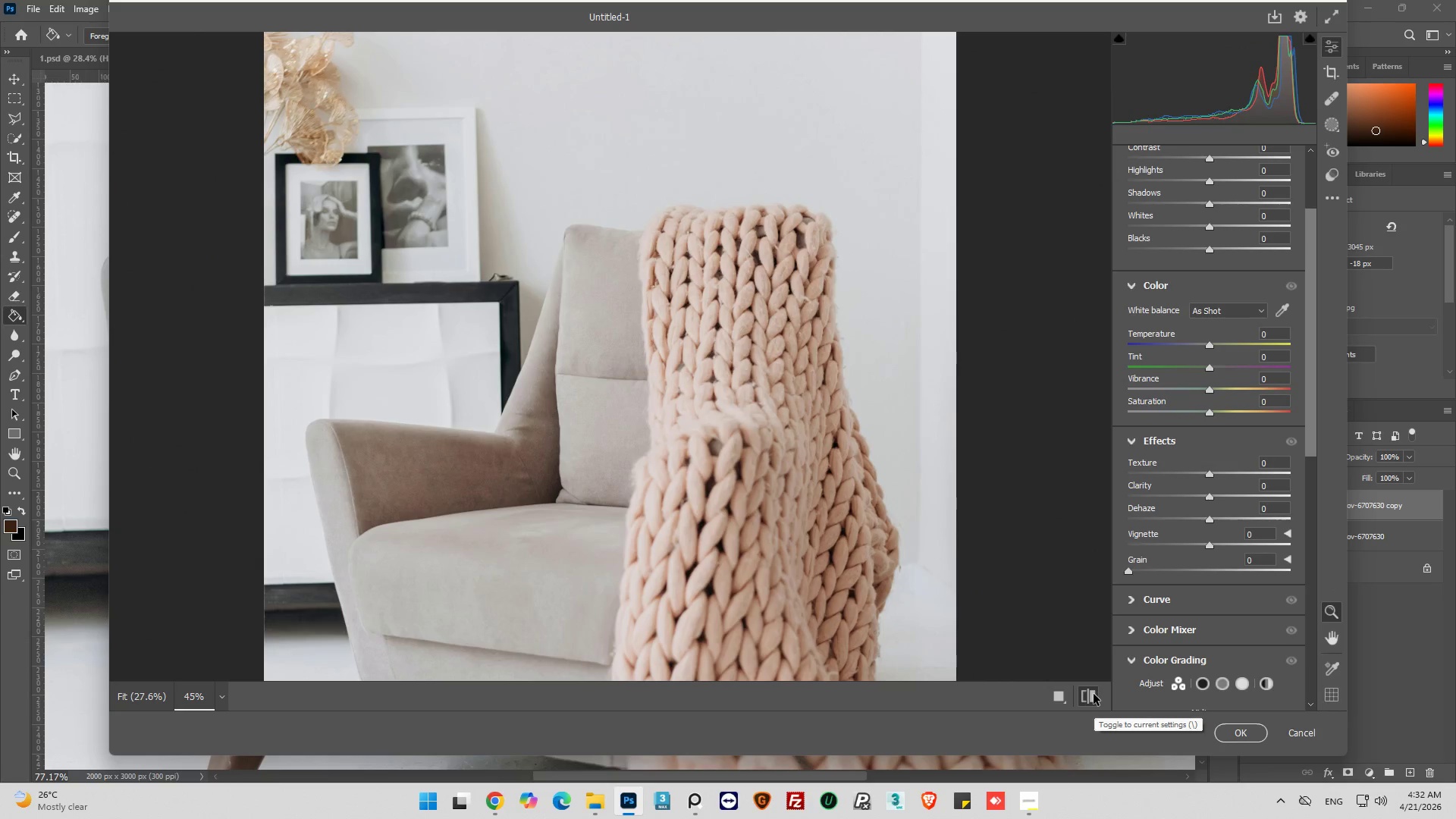 
left_click([1094, 694])
 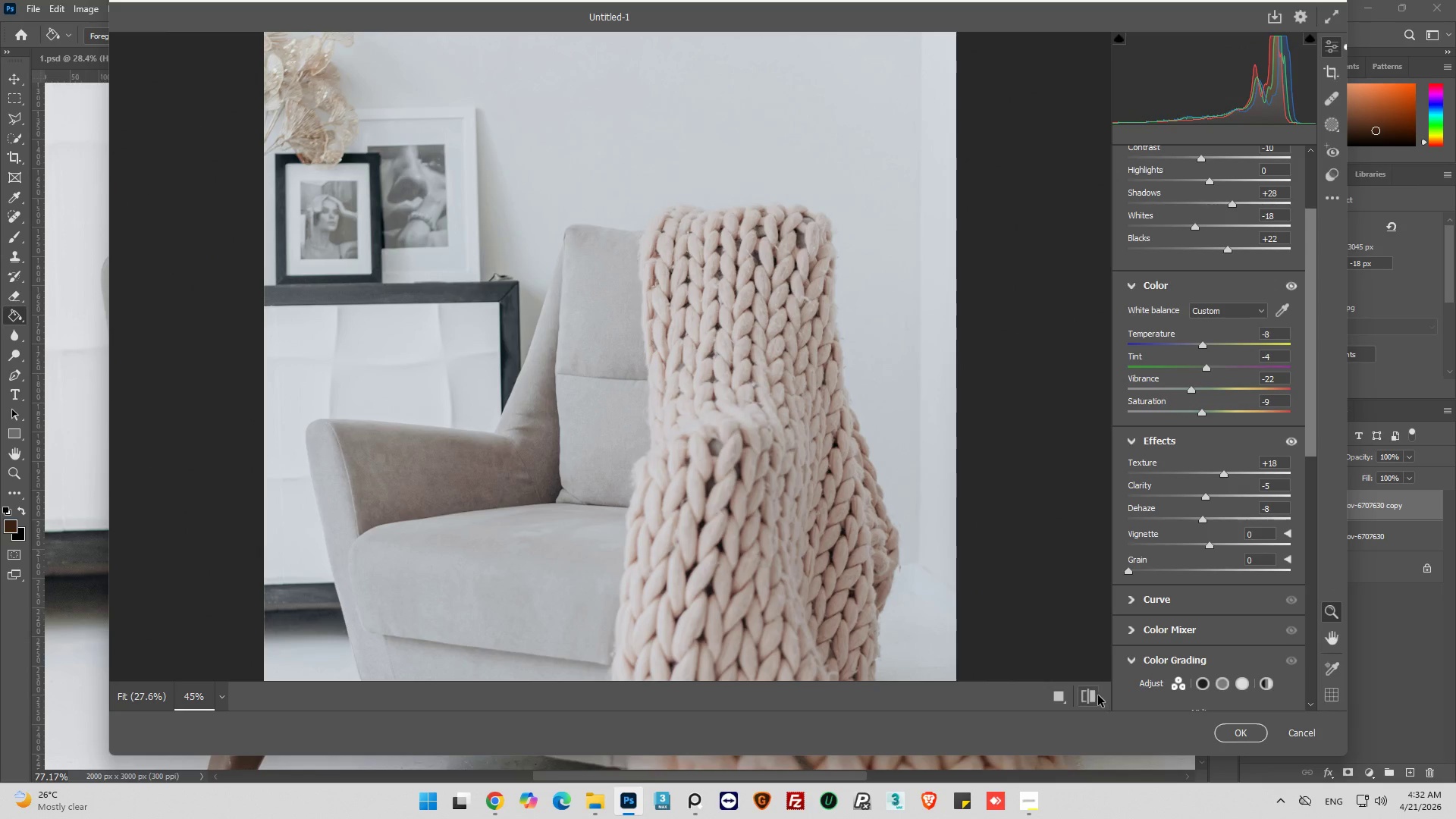 
left_click([1094, 695])
 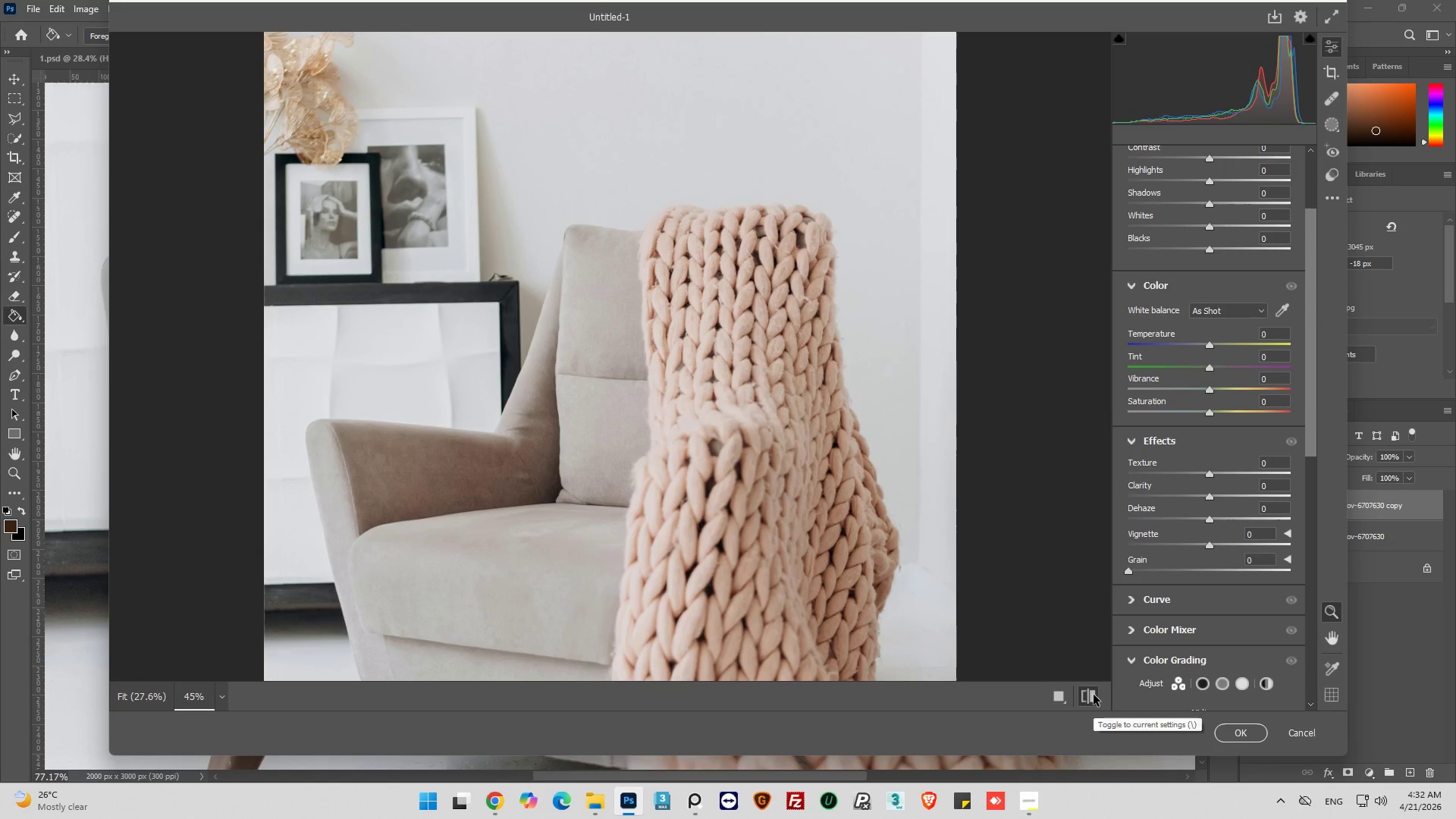 
left_click([1094, 695])
 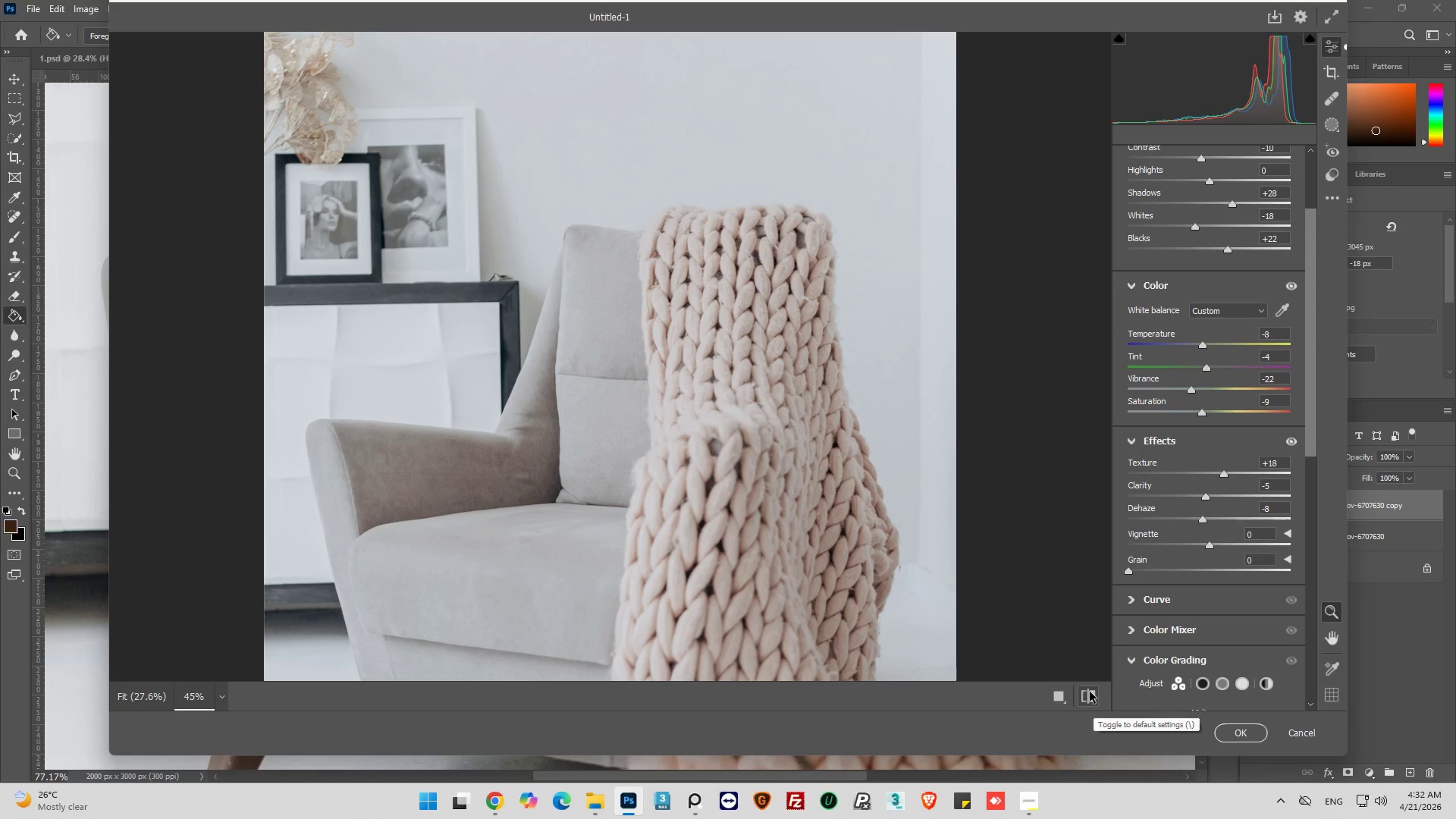 
mouse_move([1084, 661])
 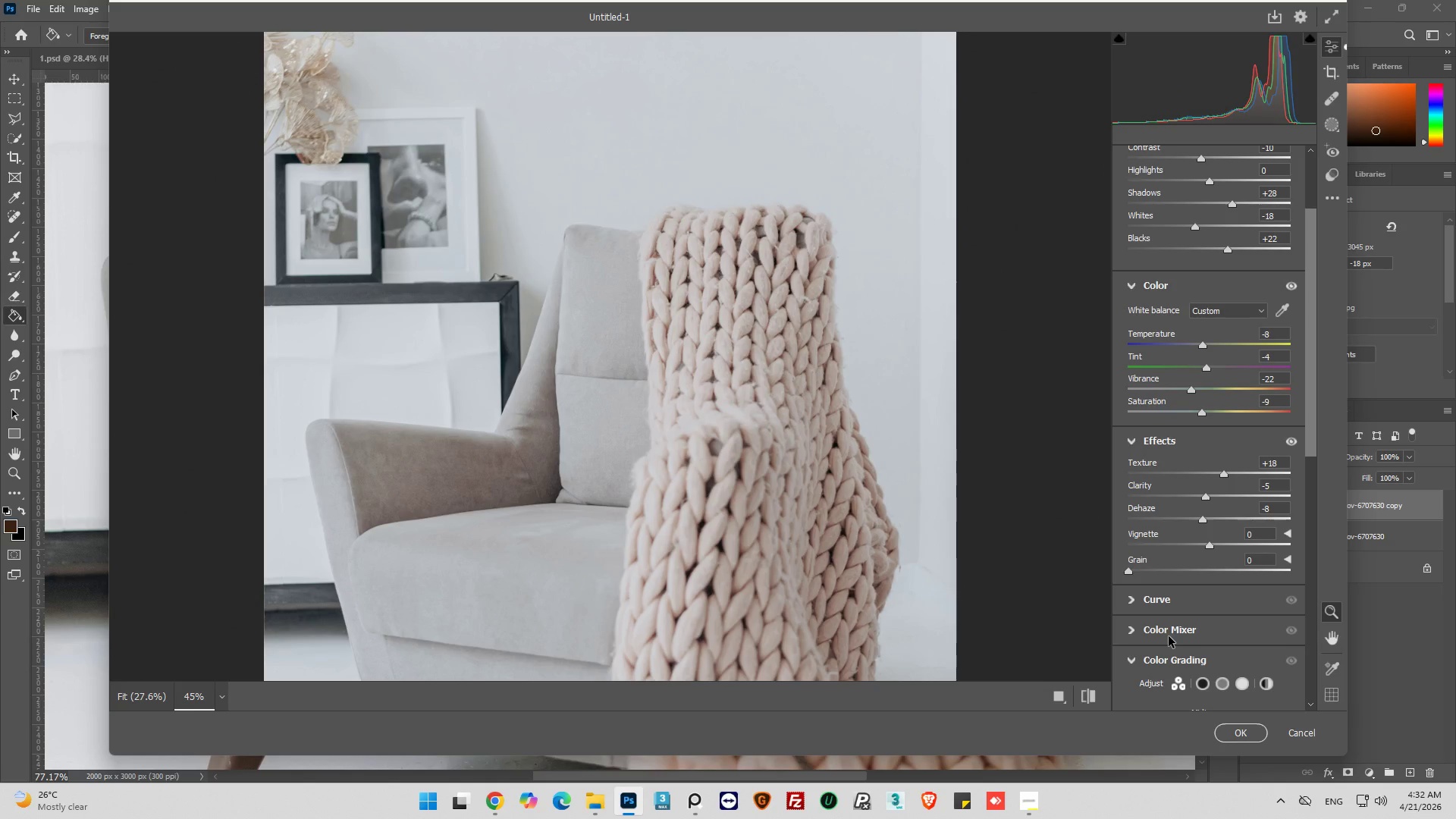 
wait(9.96)
 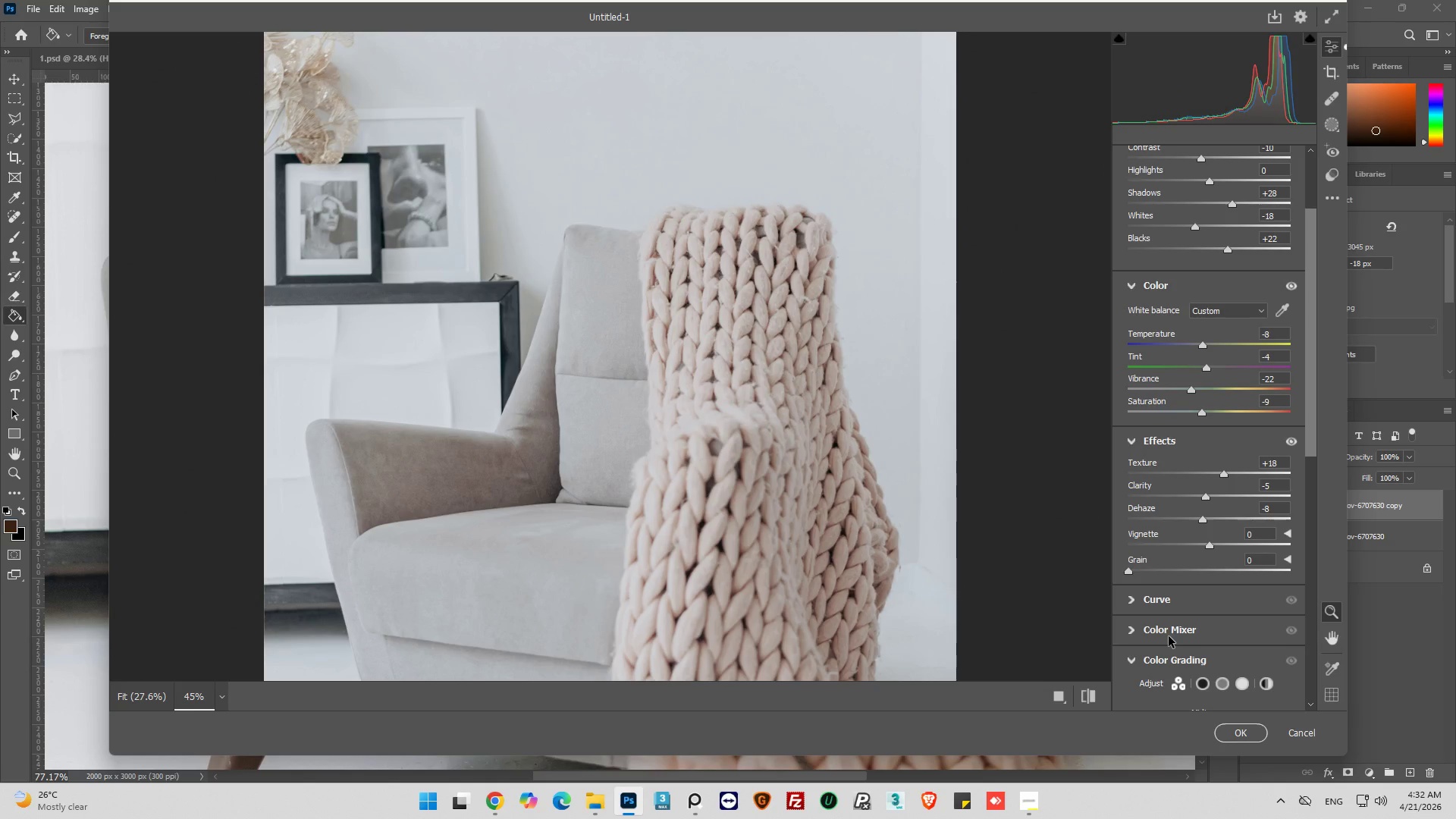 
left_click_drag(start_coordinate=[1313, 416], to_coordinate=[1303, 474])
 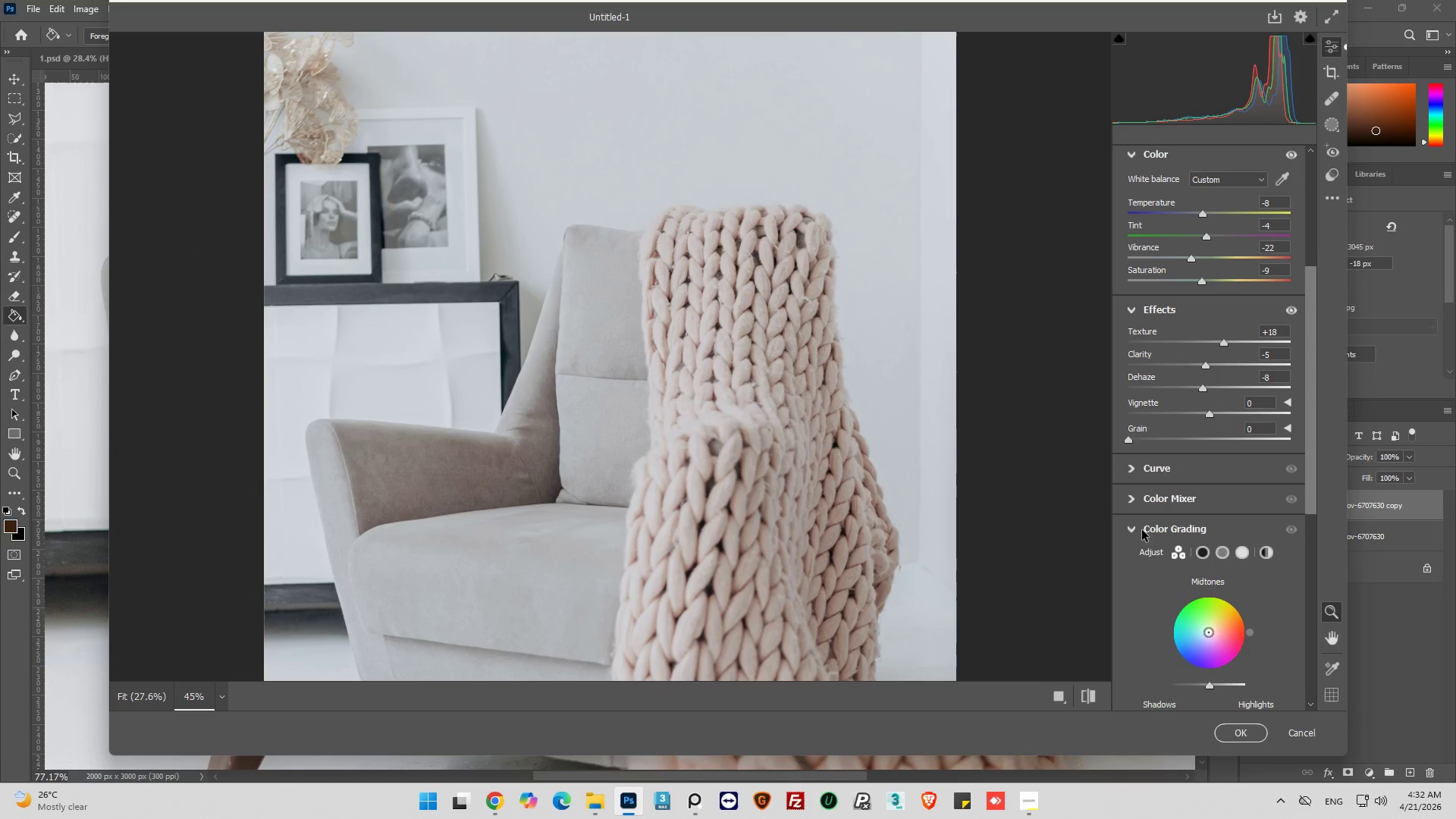 
left_click([1134, 531])
 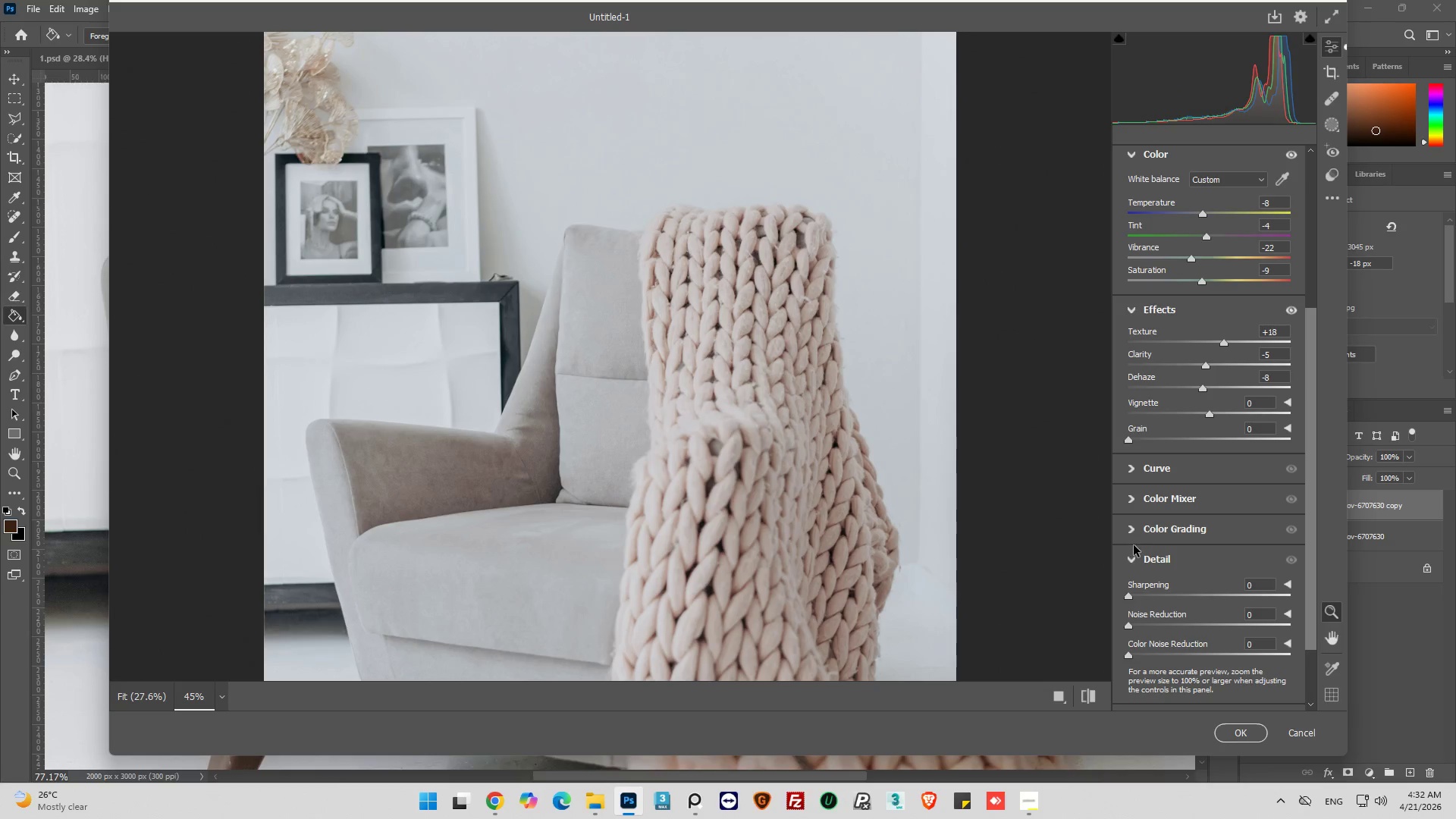 
left_click([1135, 560])
 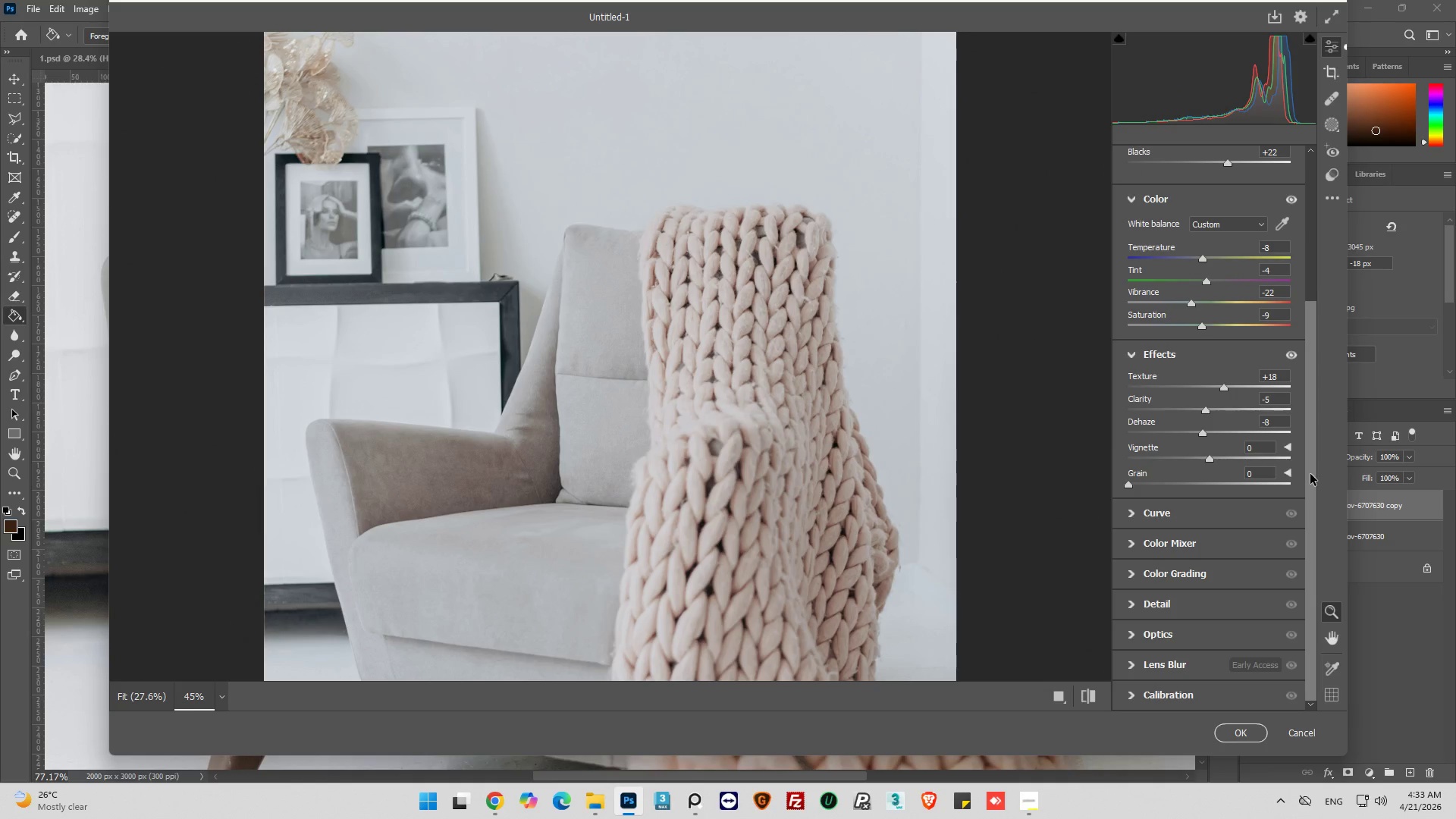 
left_click_drag(start_coordinate=[1313, 472], to_coordinate=[1312, 485])
 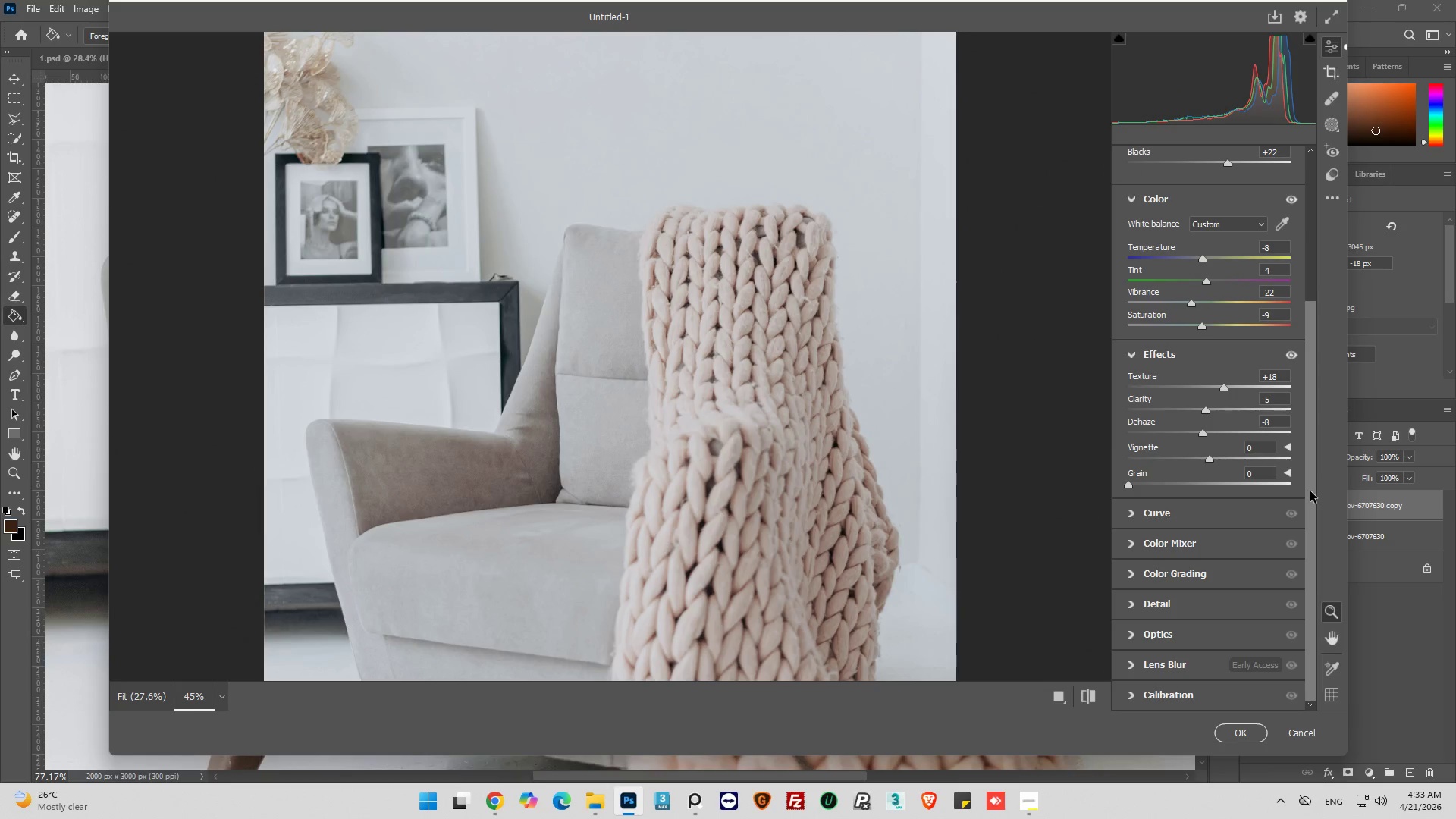 
left_click_drag(start_coordinate=[1310, 491], to_coordinate=[1306, 542])
 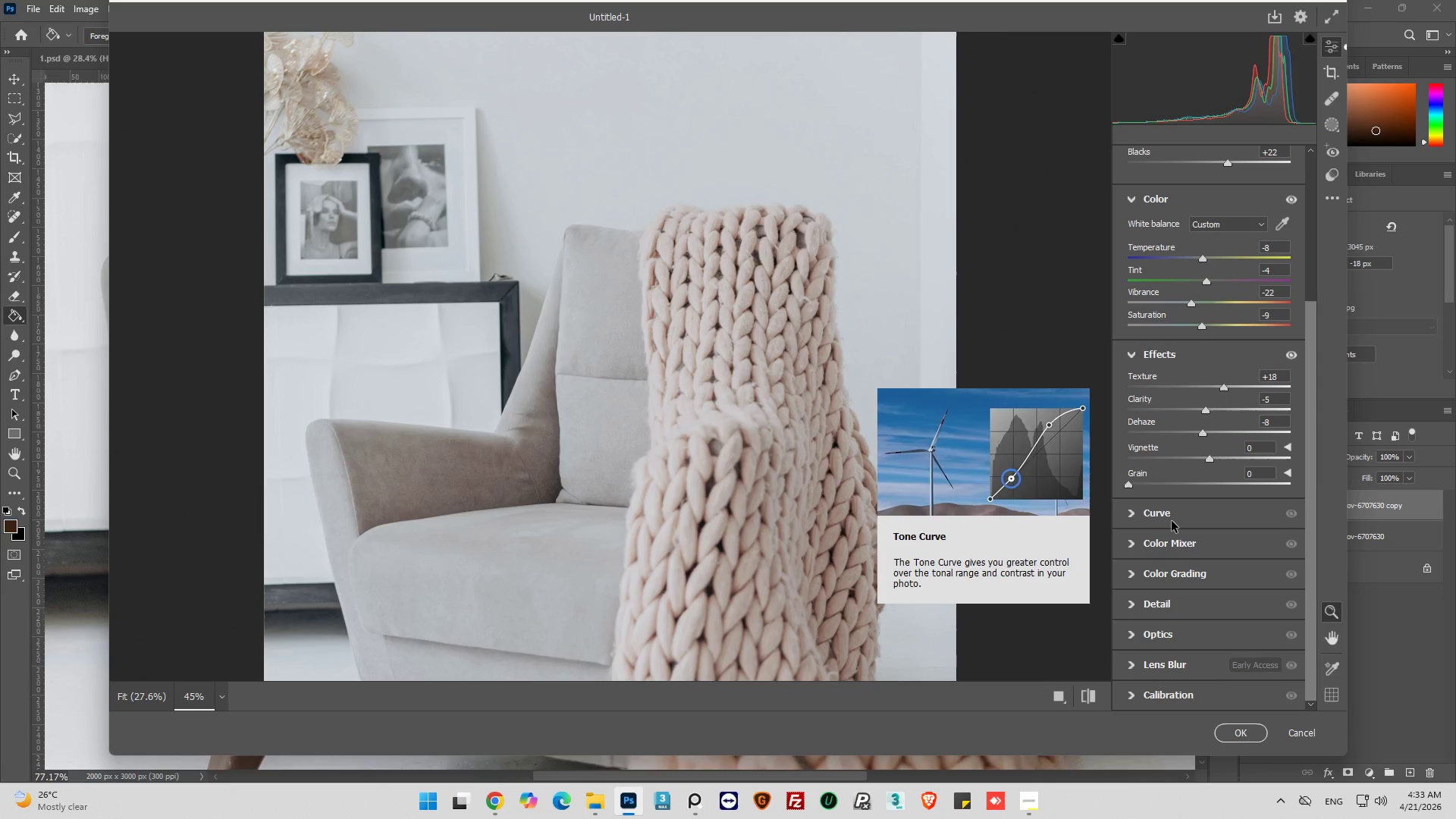 
wait(45.5)
 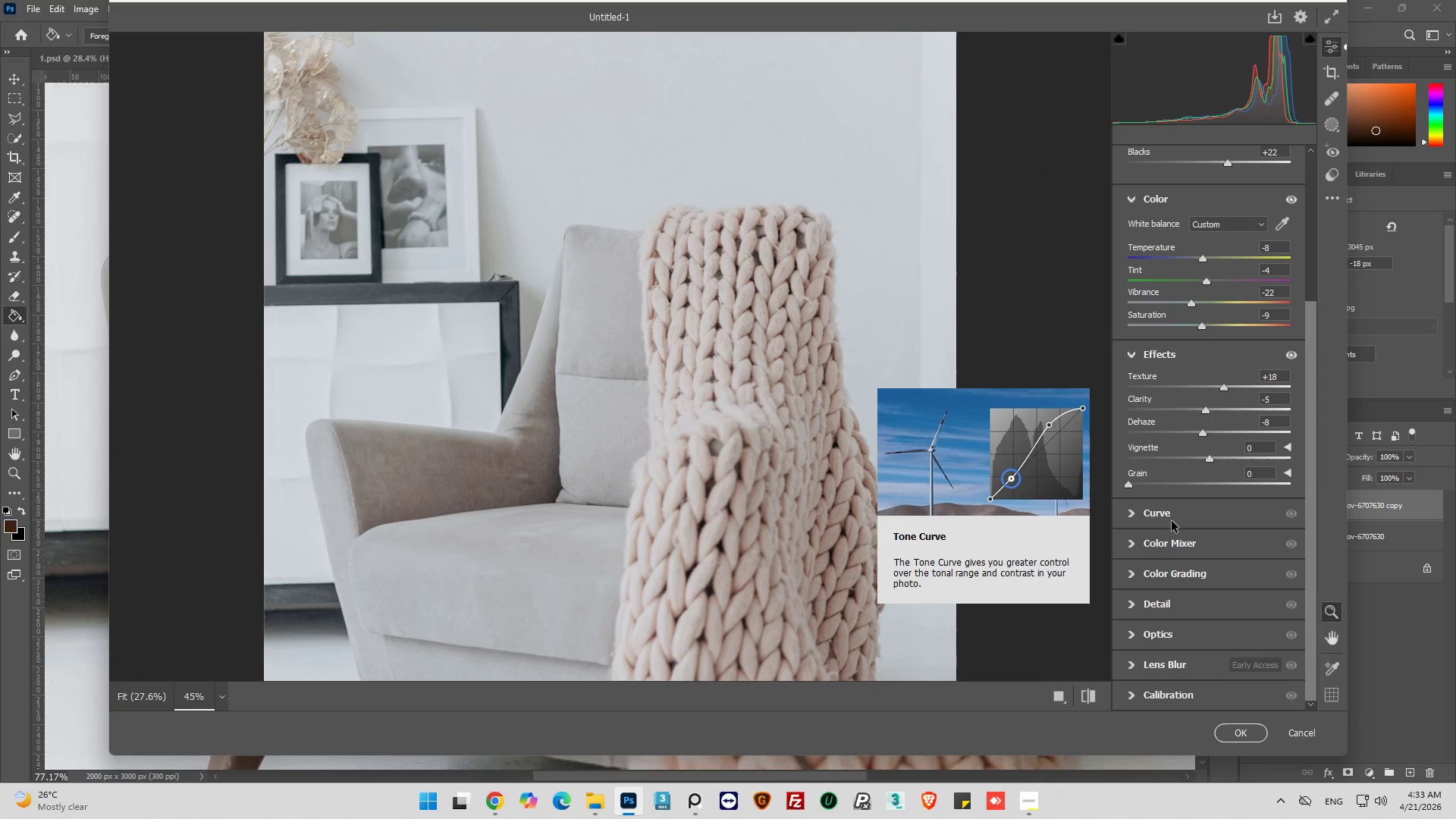 
left_click([1090, 694])
 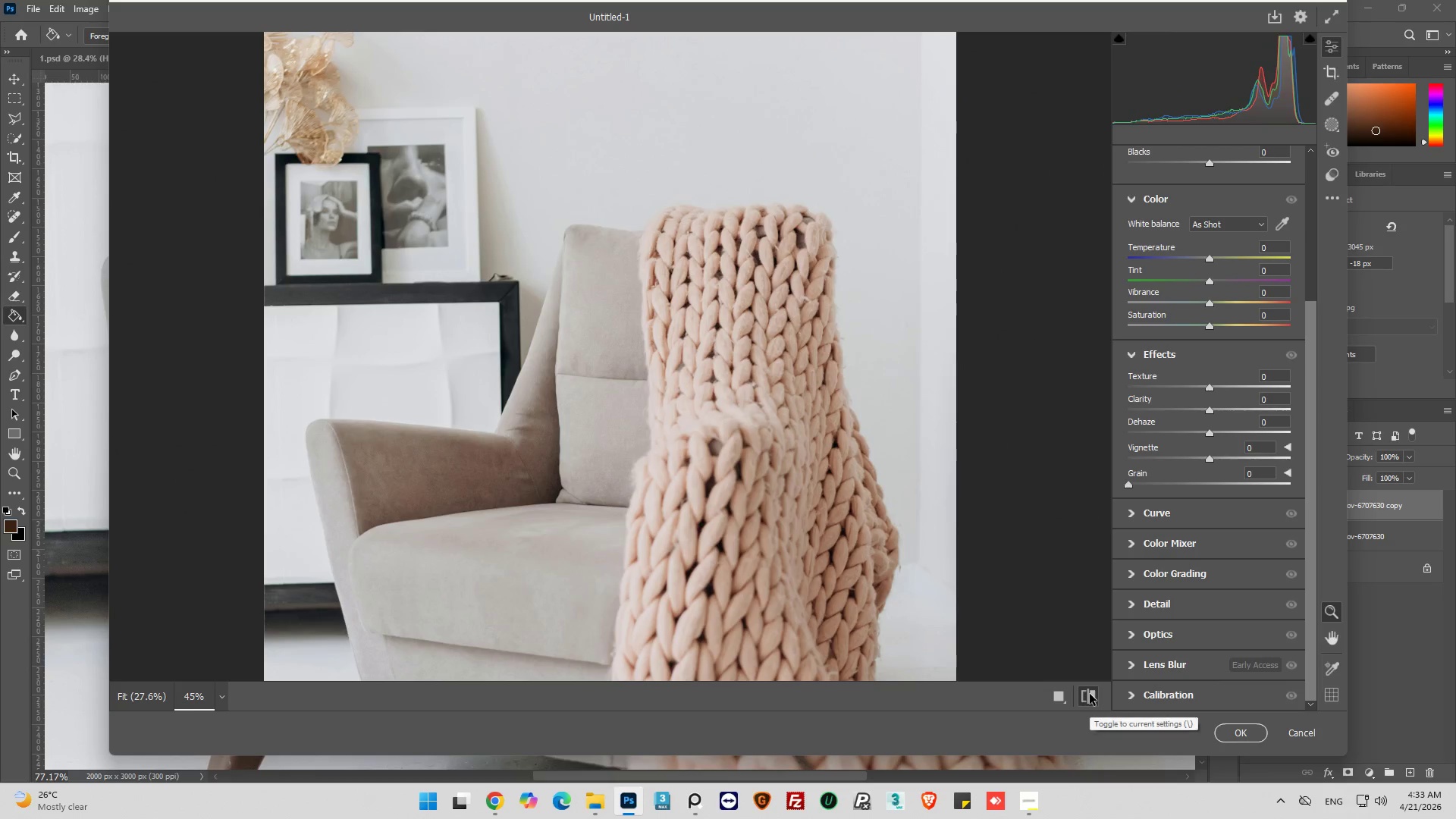 
left_click([1090, 694])
 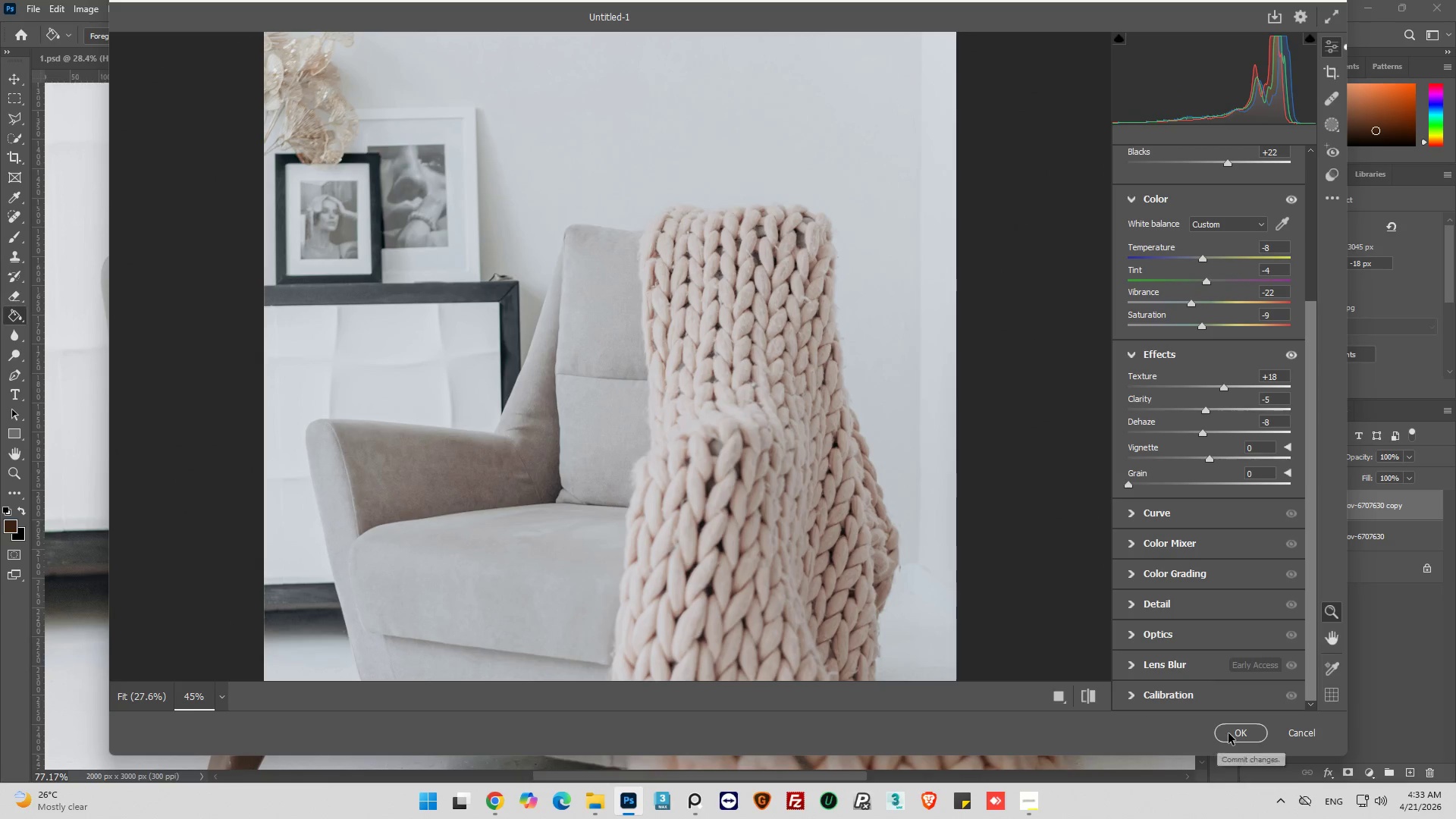 
left_click([1228, 735])
 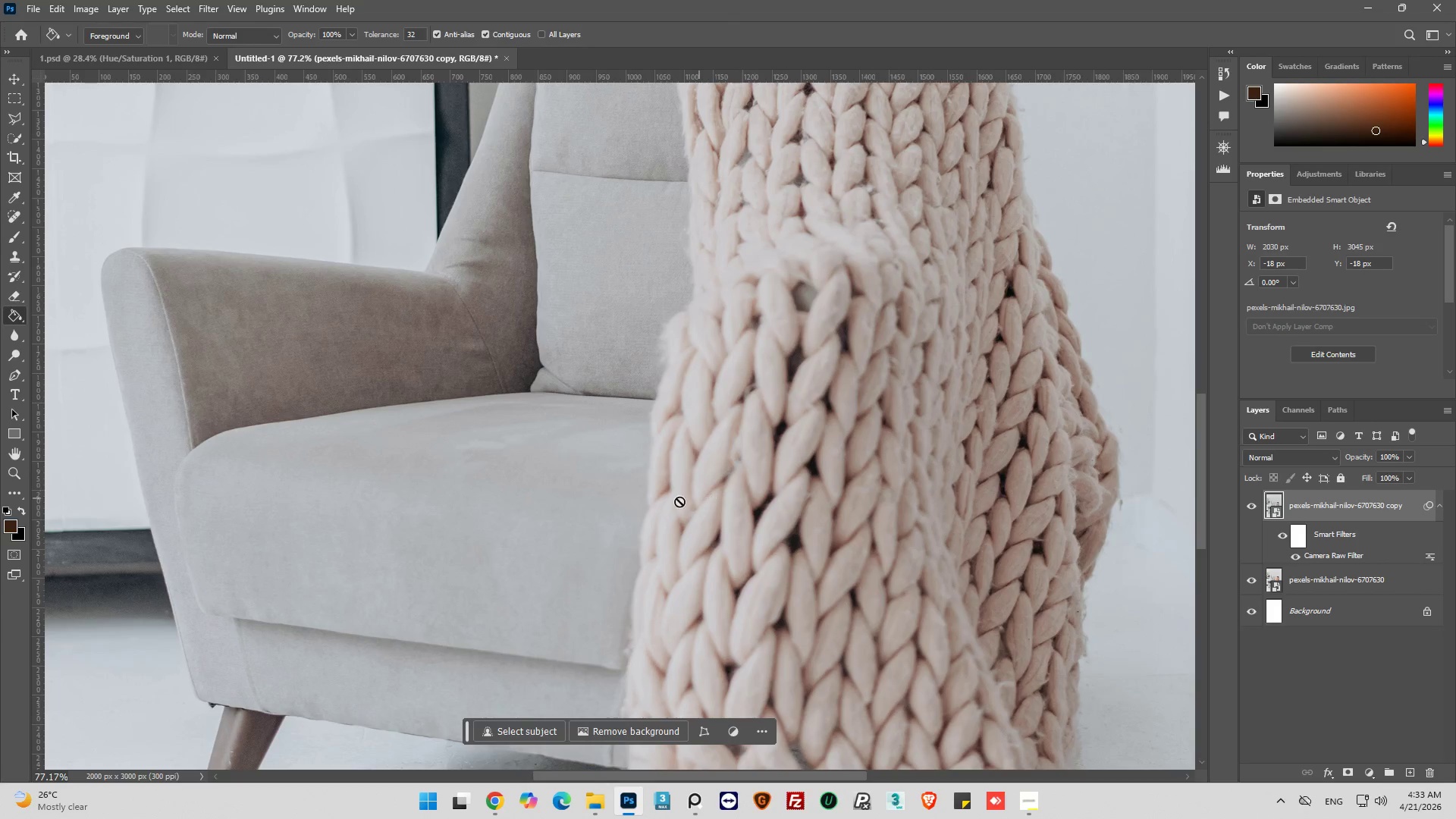 
hold_key(key=AltLeft, duration=0.62)
hold_key(key=AltLeft, duration=0.5)
scroll: coordinate [779, 448], scroll_direction: down, amount: 8.0
 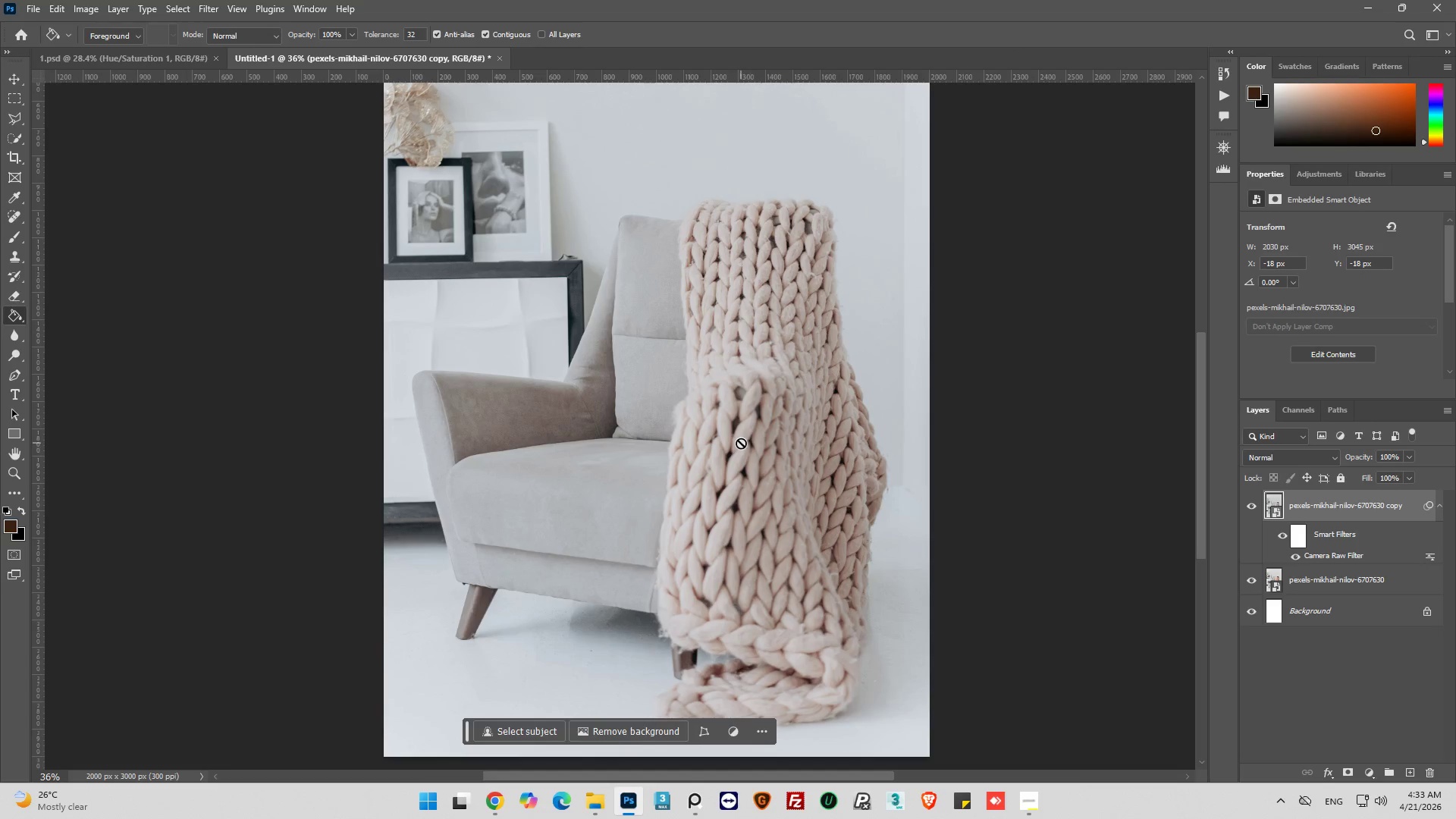 
left_click([1252, 511])
 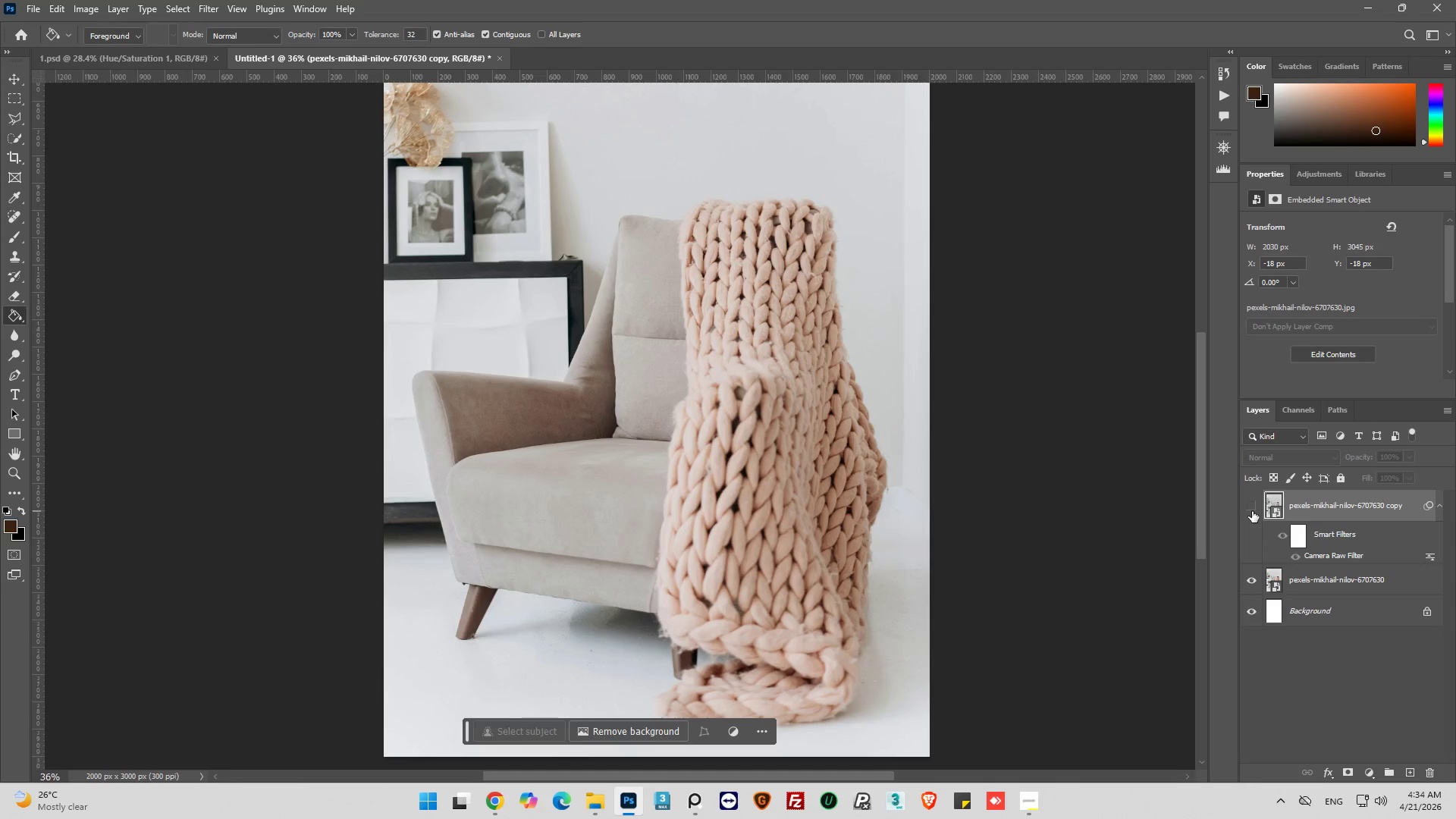 
left_click([1252, 511])
 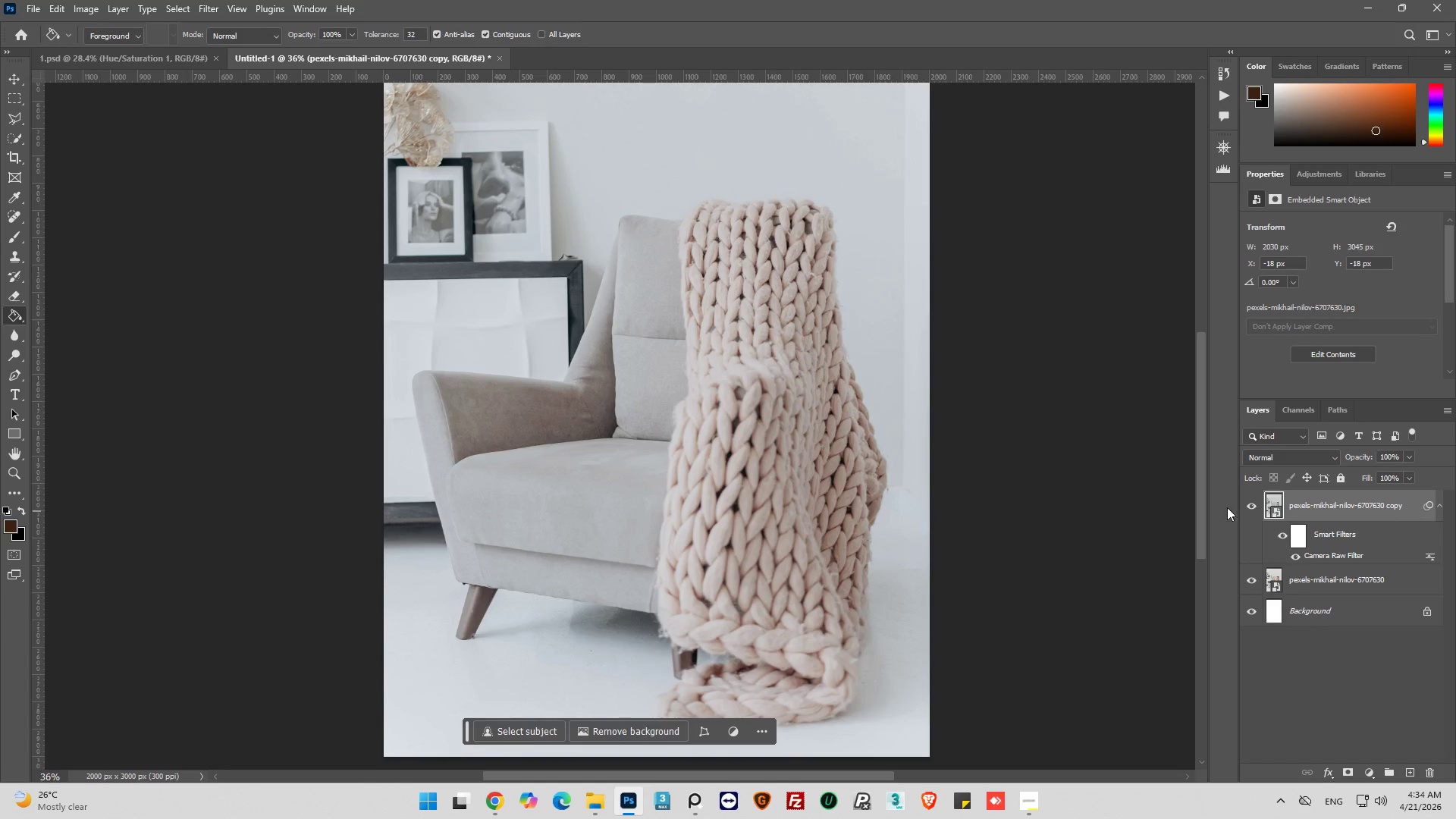 
key(Alt+AltLeft)
 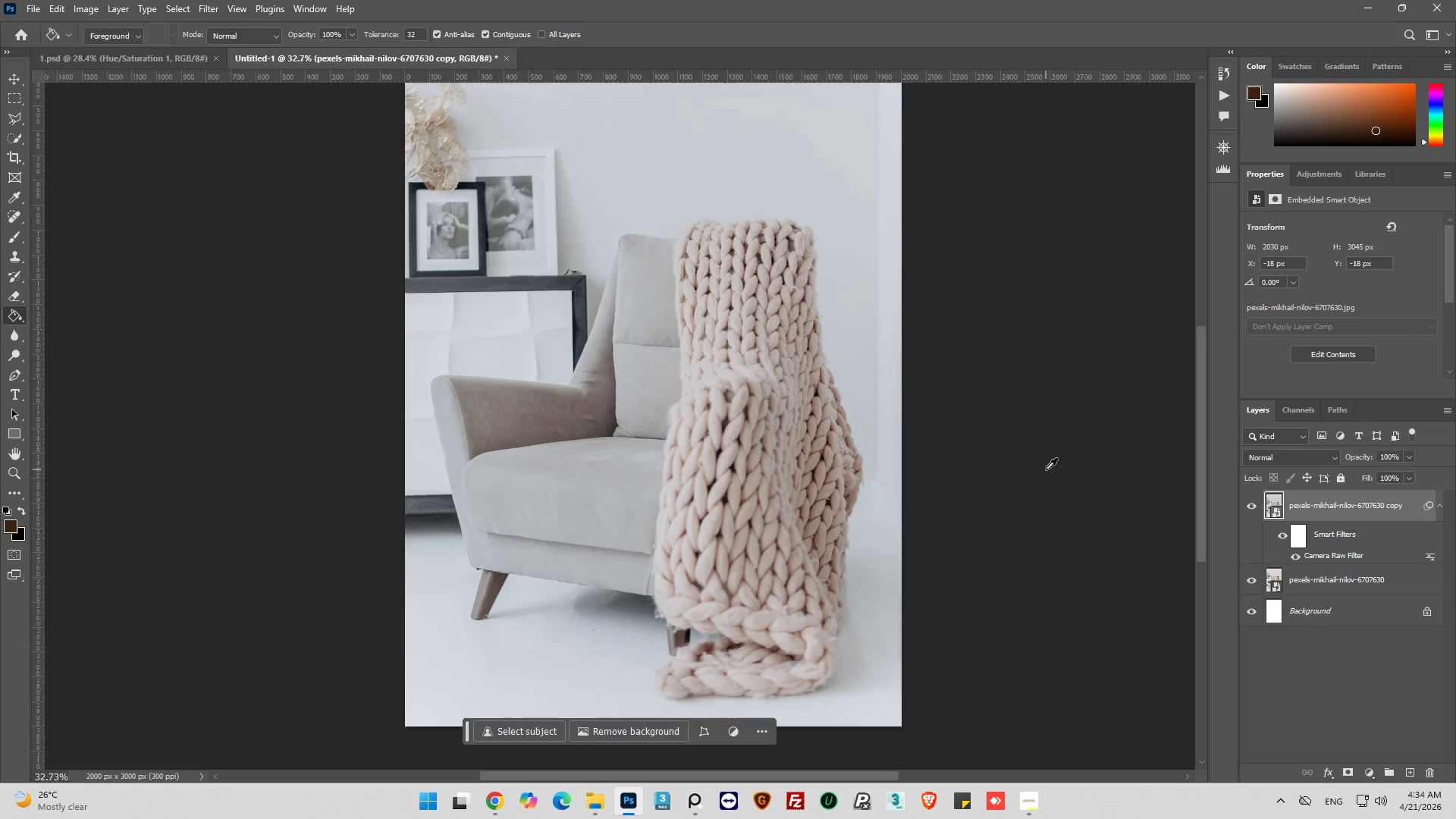 
scroll: coordinate [1024, 478], scroll_direction: none, amount: 0.0
 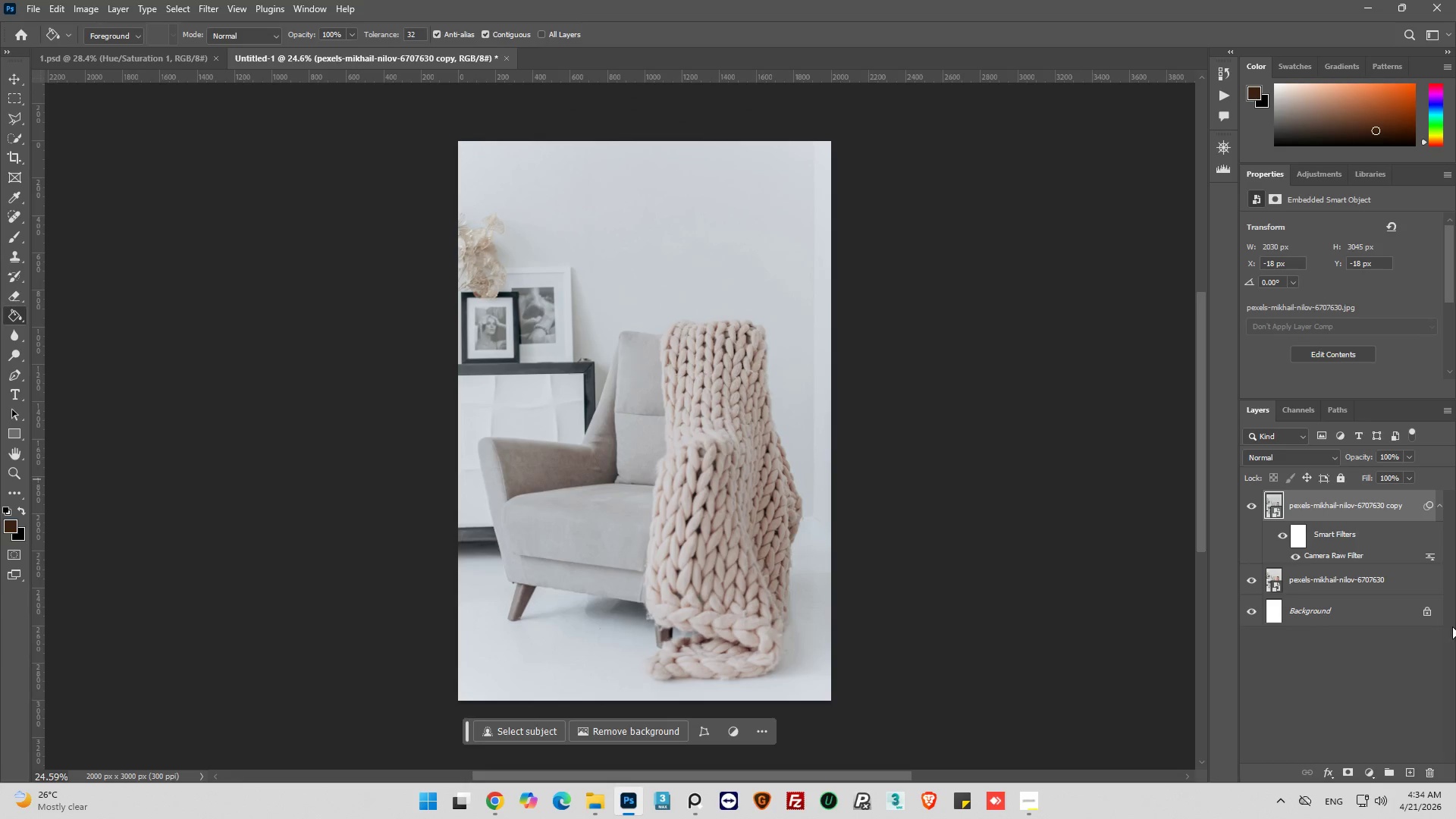 
wait(5.55)
 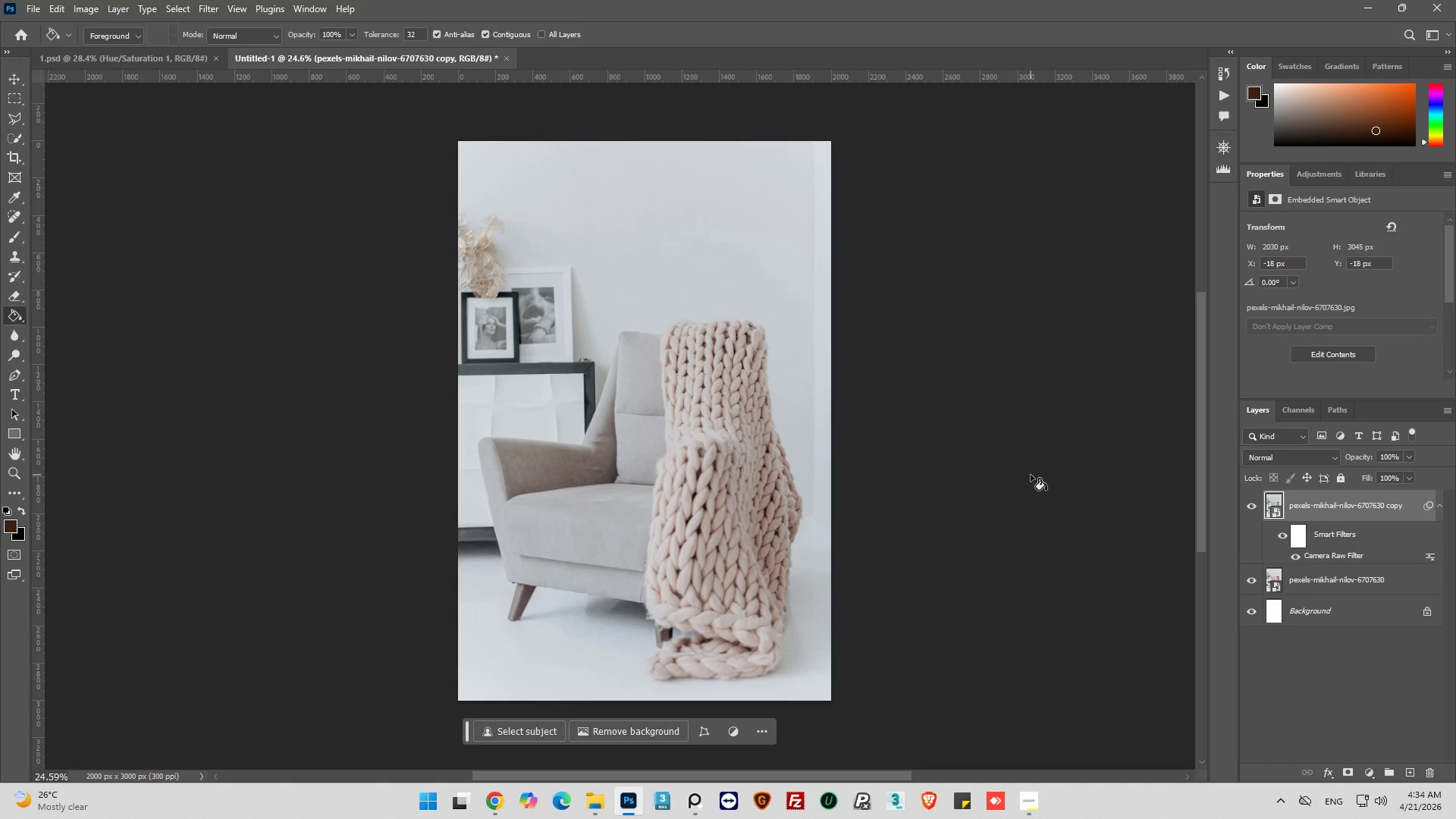 
left_click([1367, 773])
 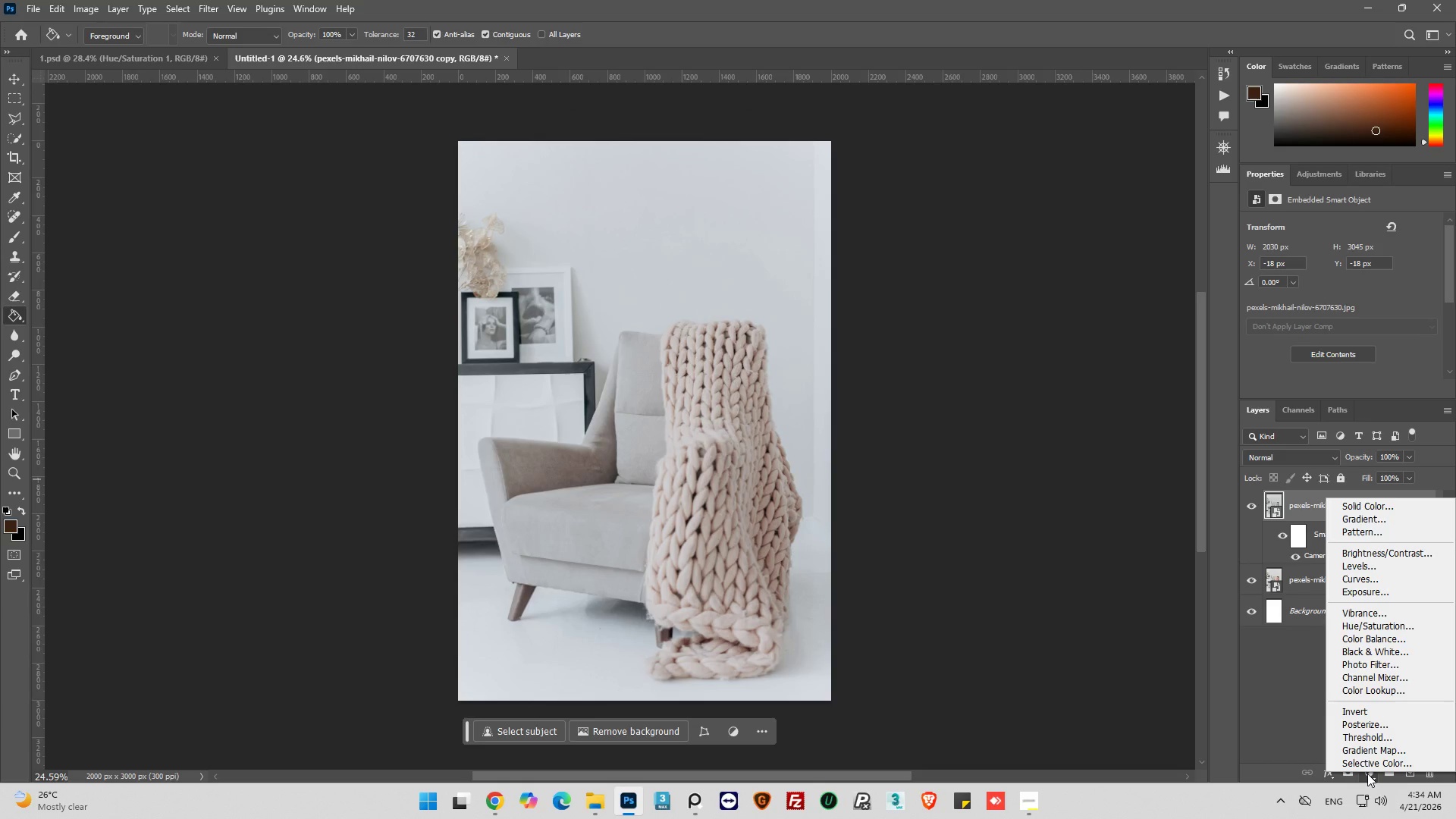 
wait(6.47)
 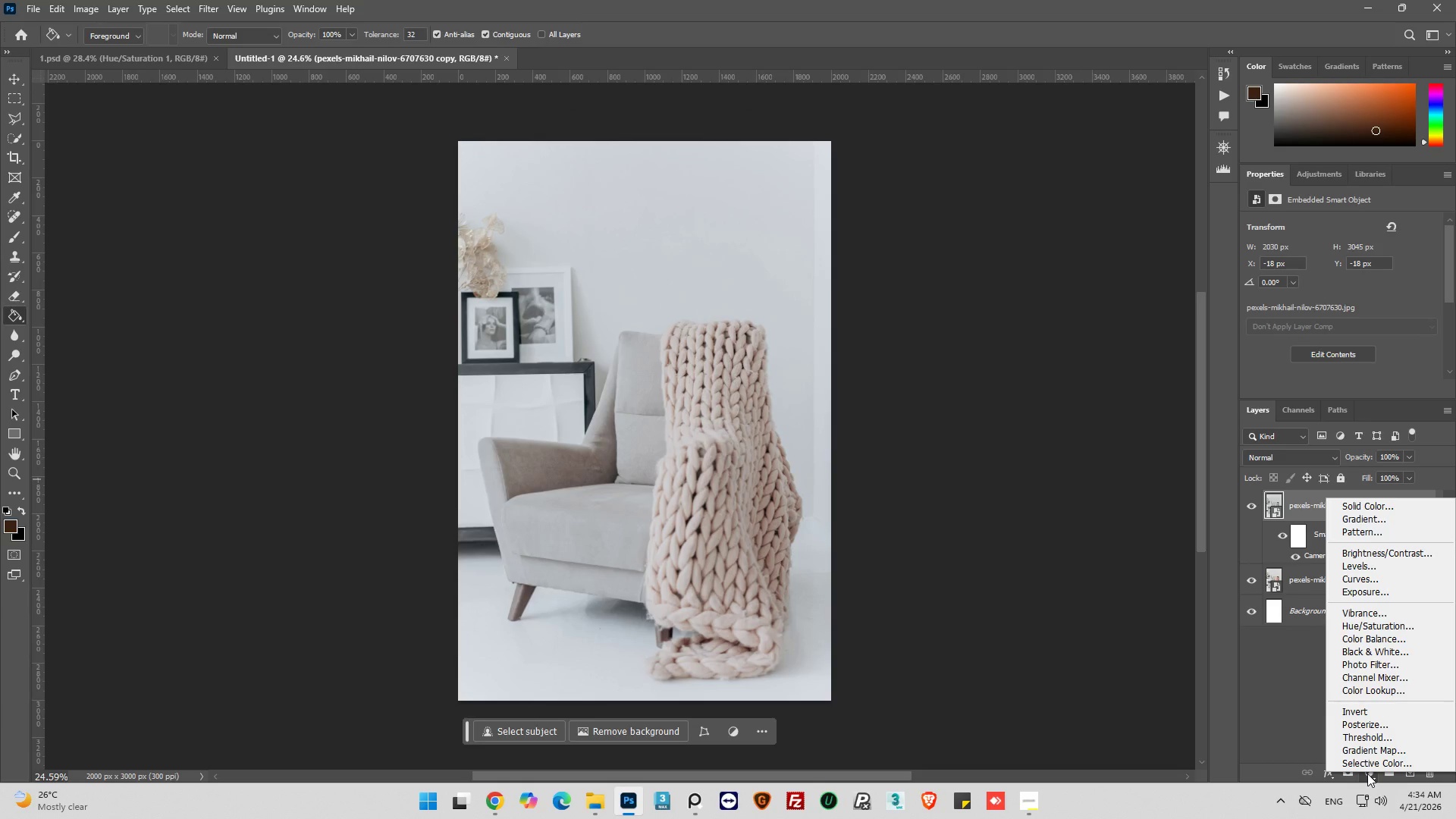 
left_click([1398, 580])
 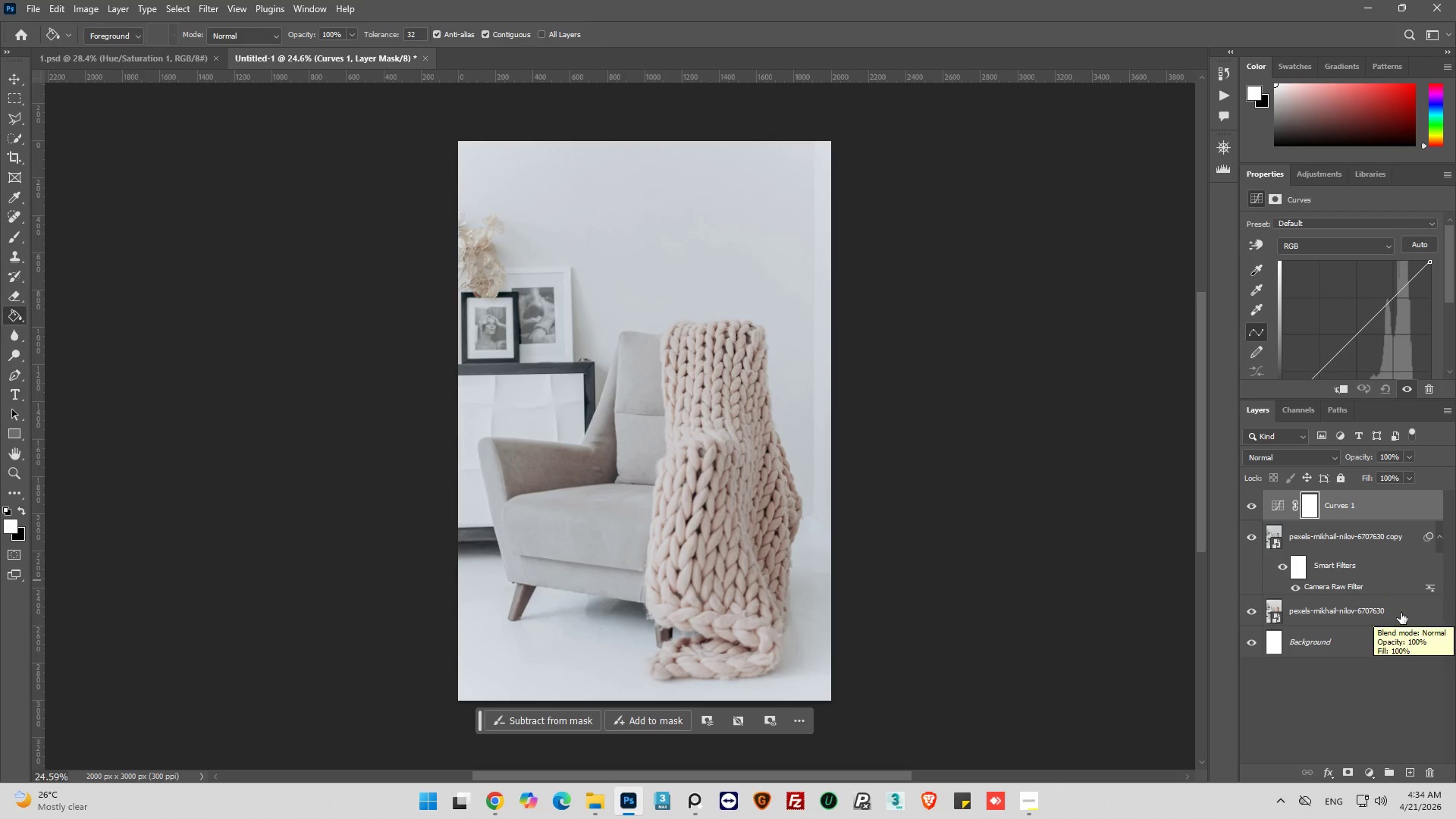 
scroll: coordinate [1373, 344], scroll_direction: down, amount: 3.0
 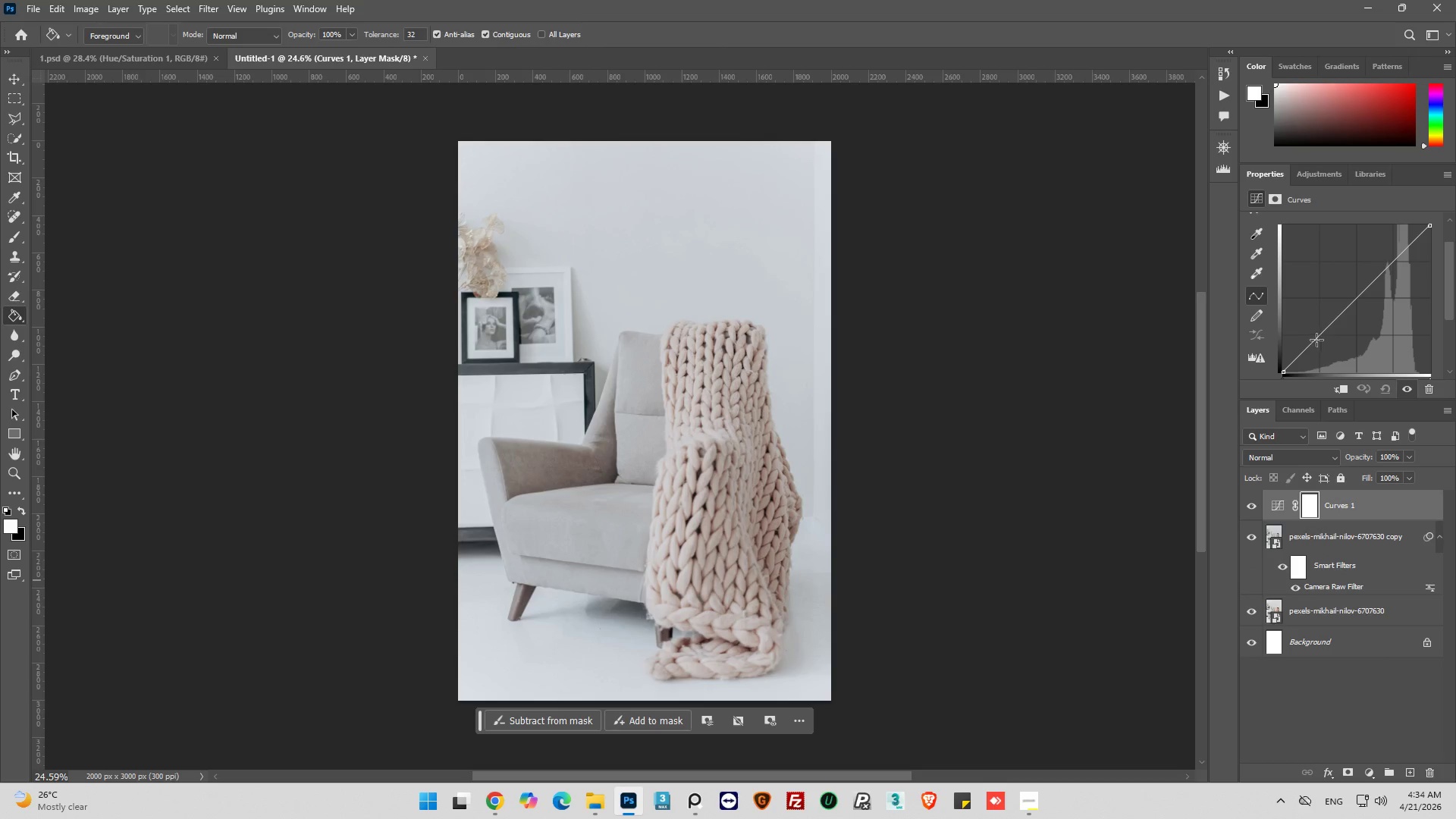 
left_click([1318, 334])
 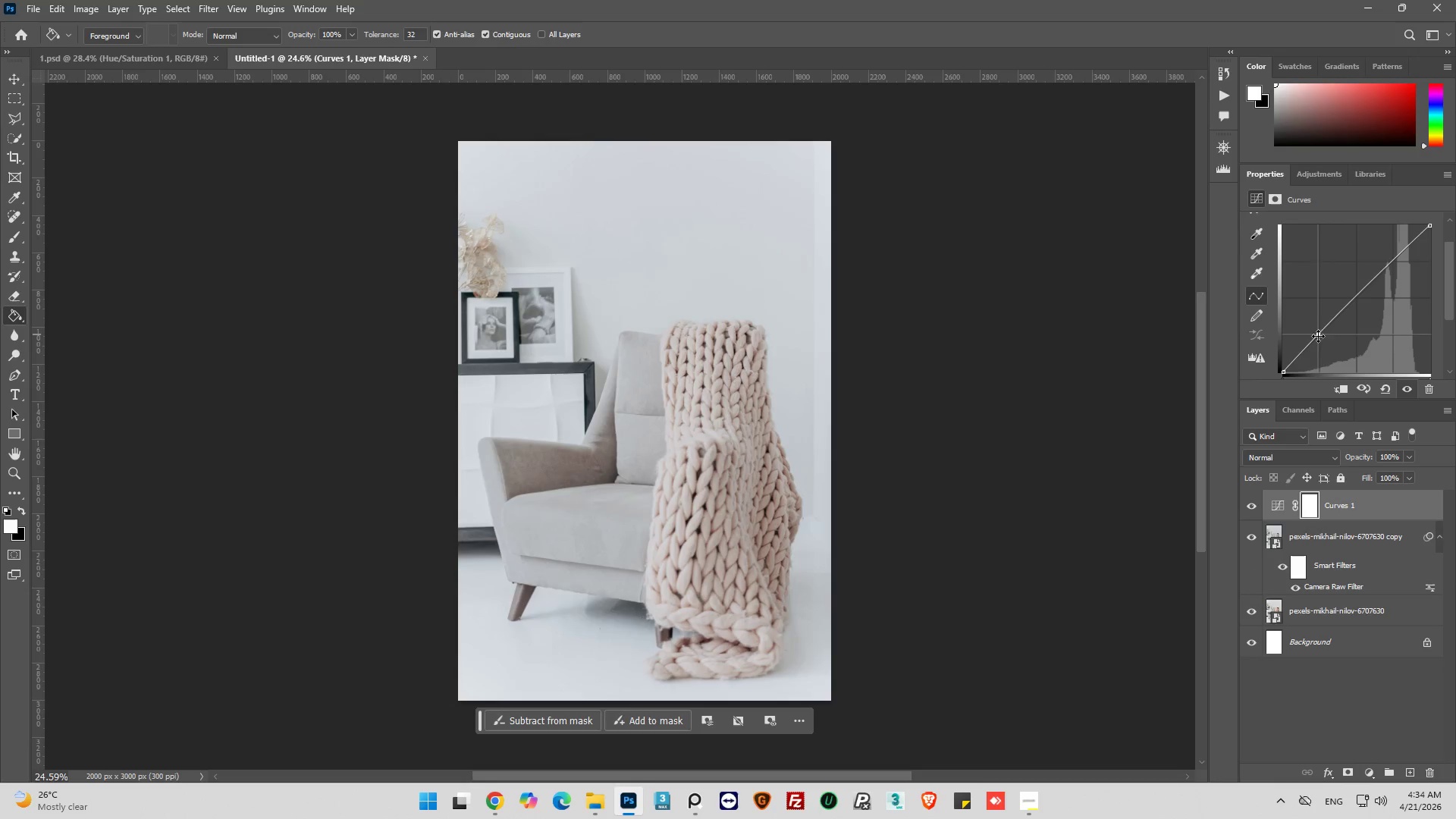 
left_click_drag(start_coordinate=[1318, 336], to_coordinate=[1325, 346])
 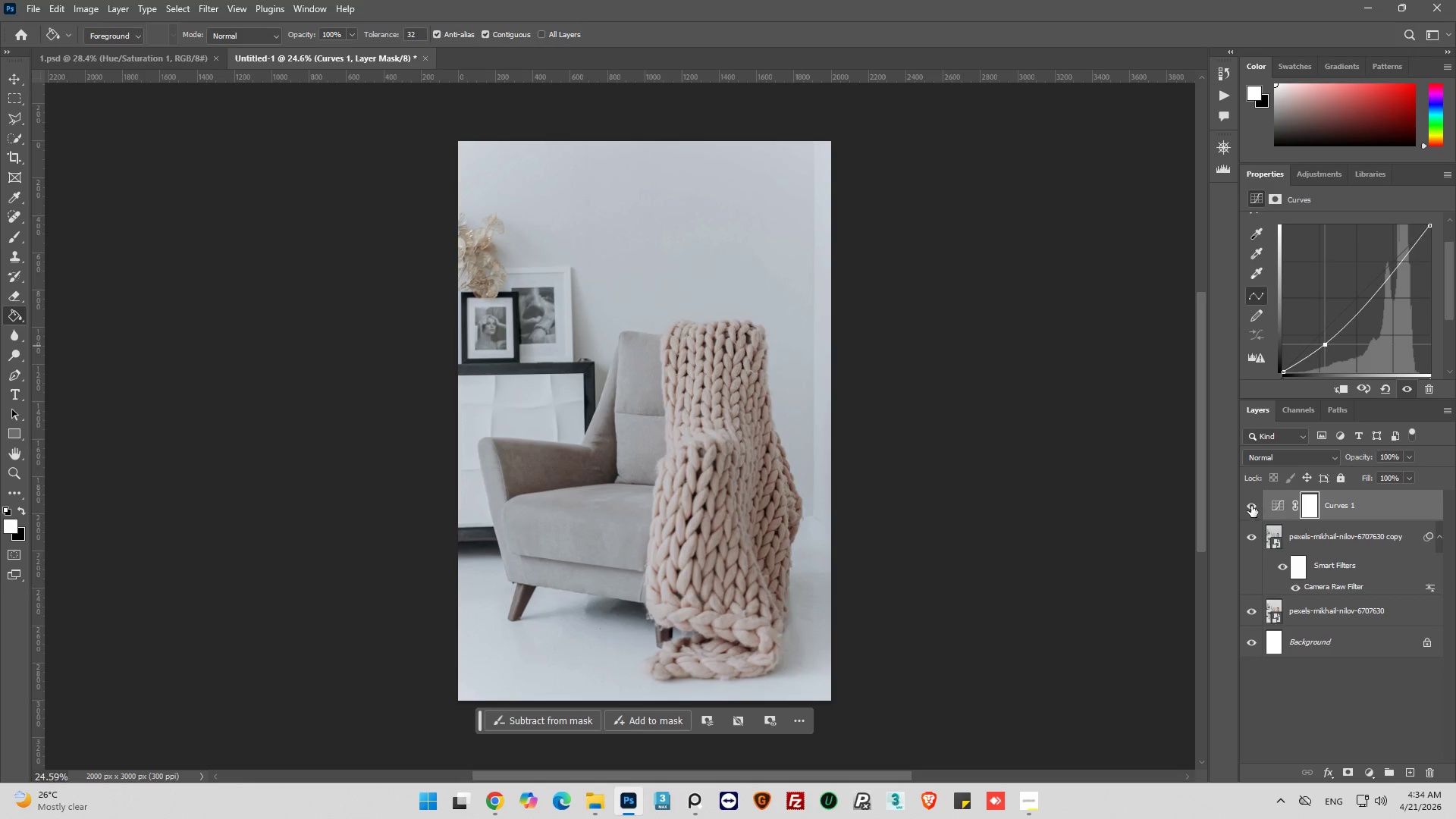 
left_click([1244, 508])
 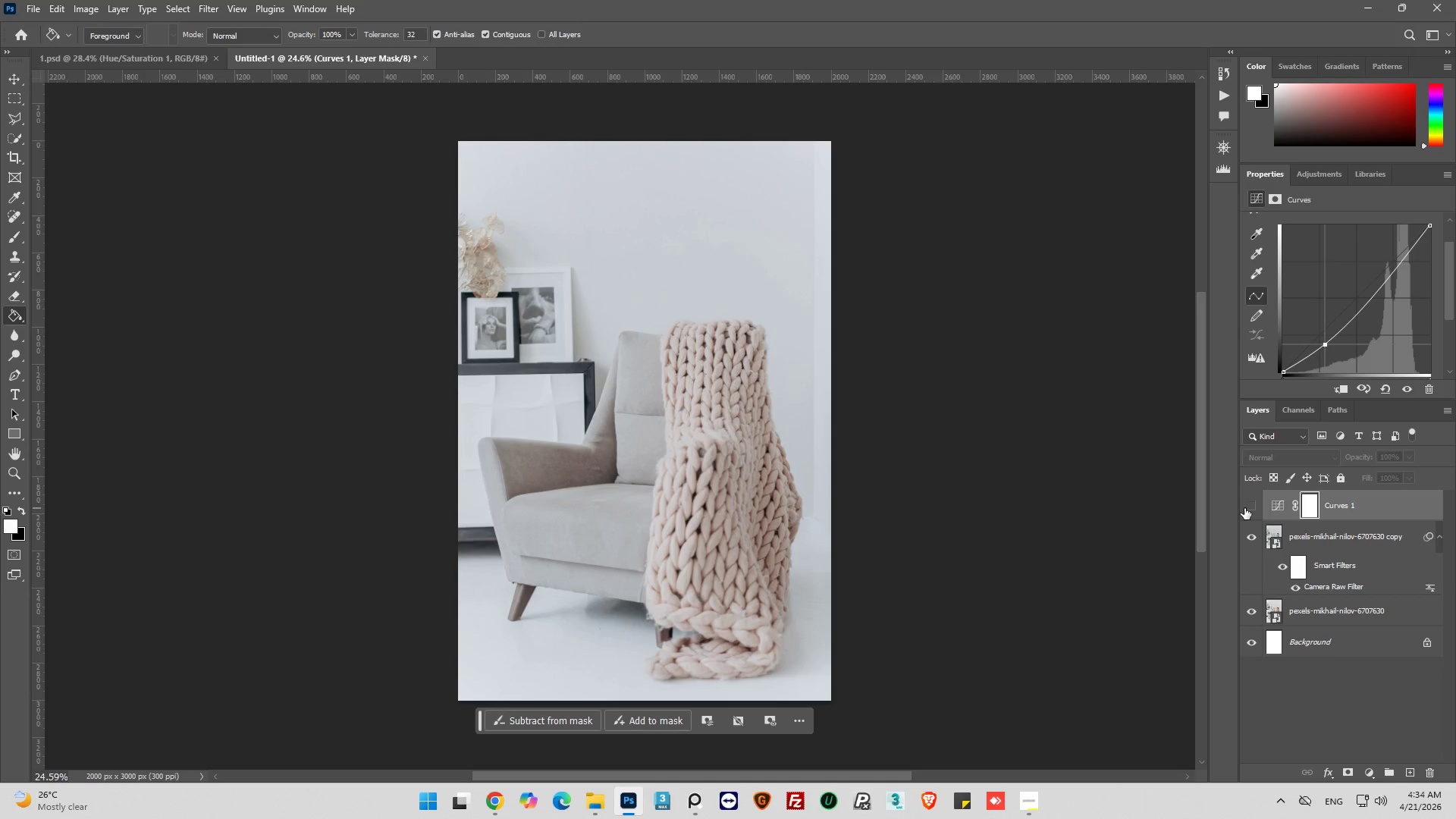 
left_click([1244, 508])
 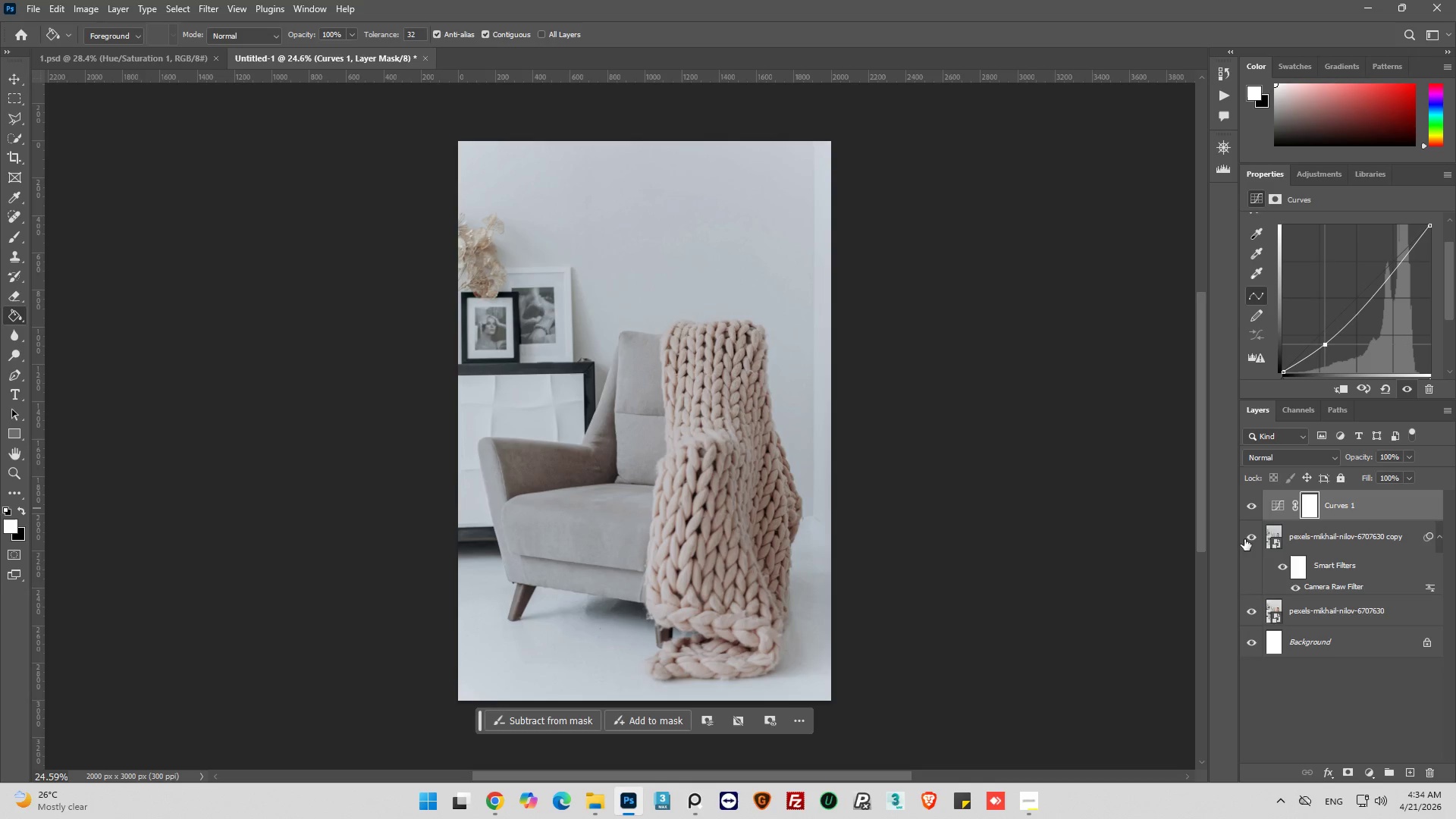 
left_click([1254, 538])
 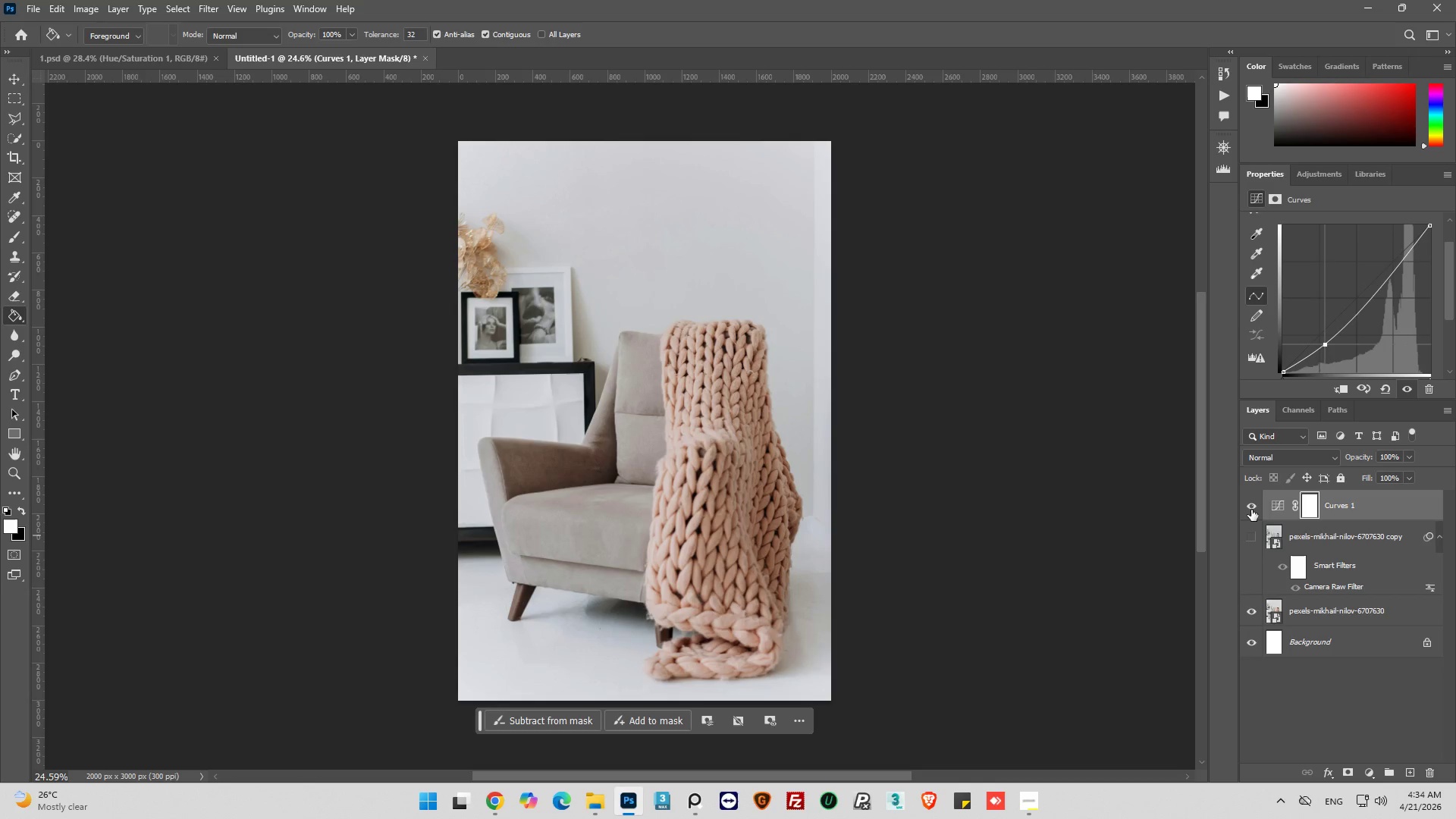 
left_click([1251, 506])
 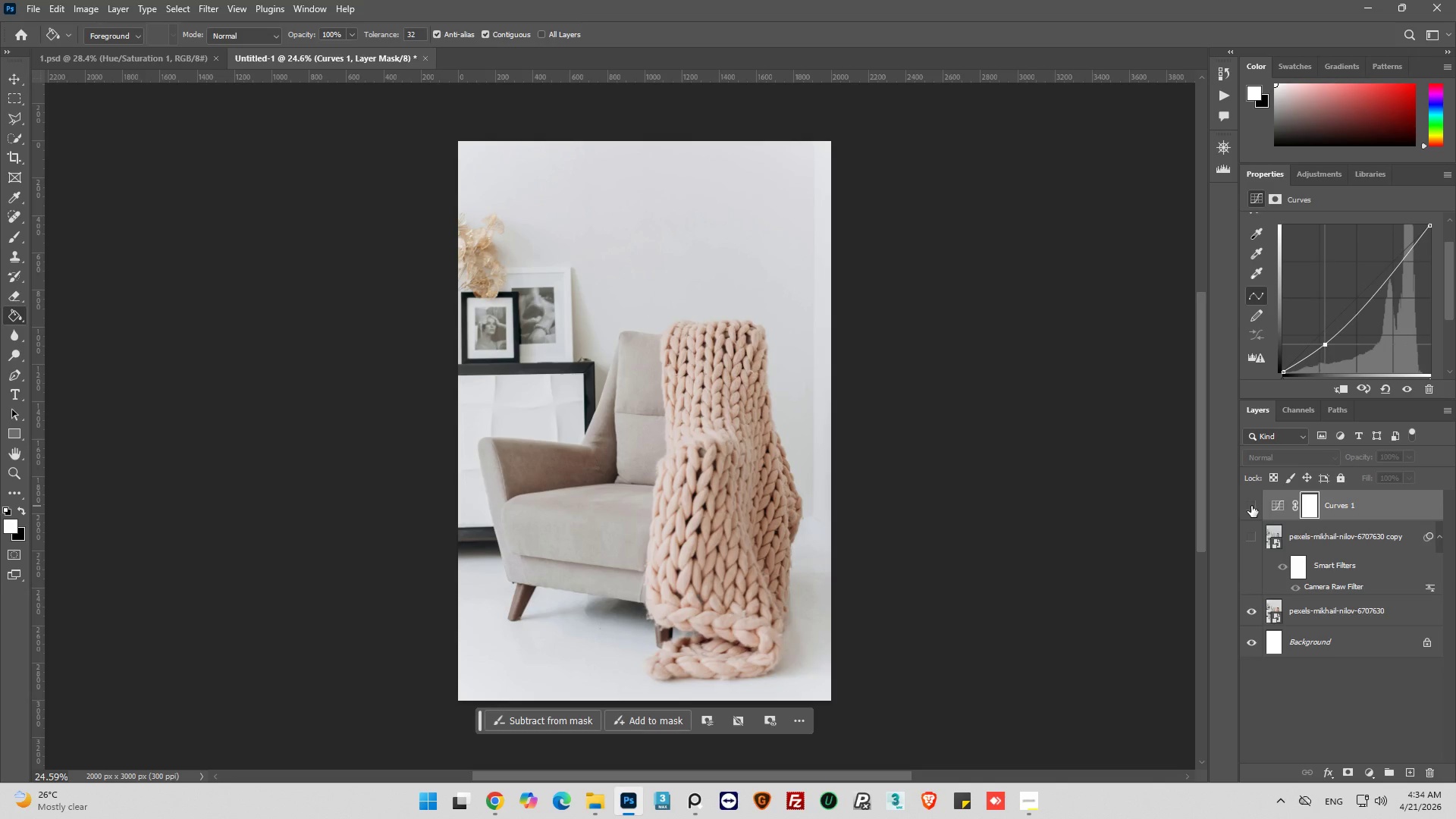 
left_click([1251, 506])
 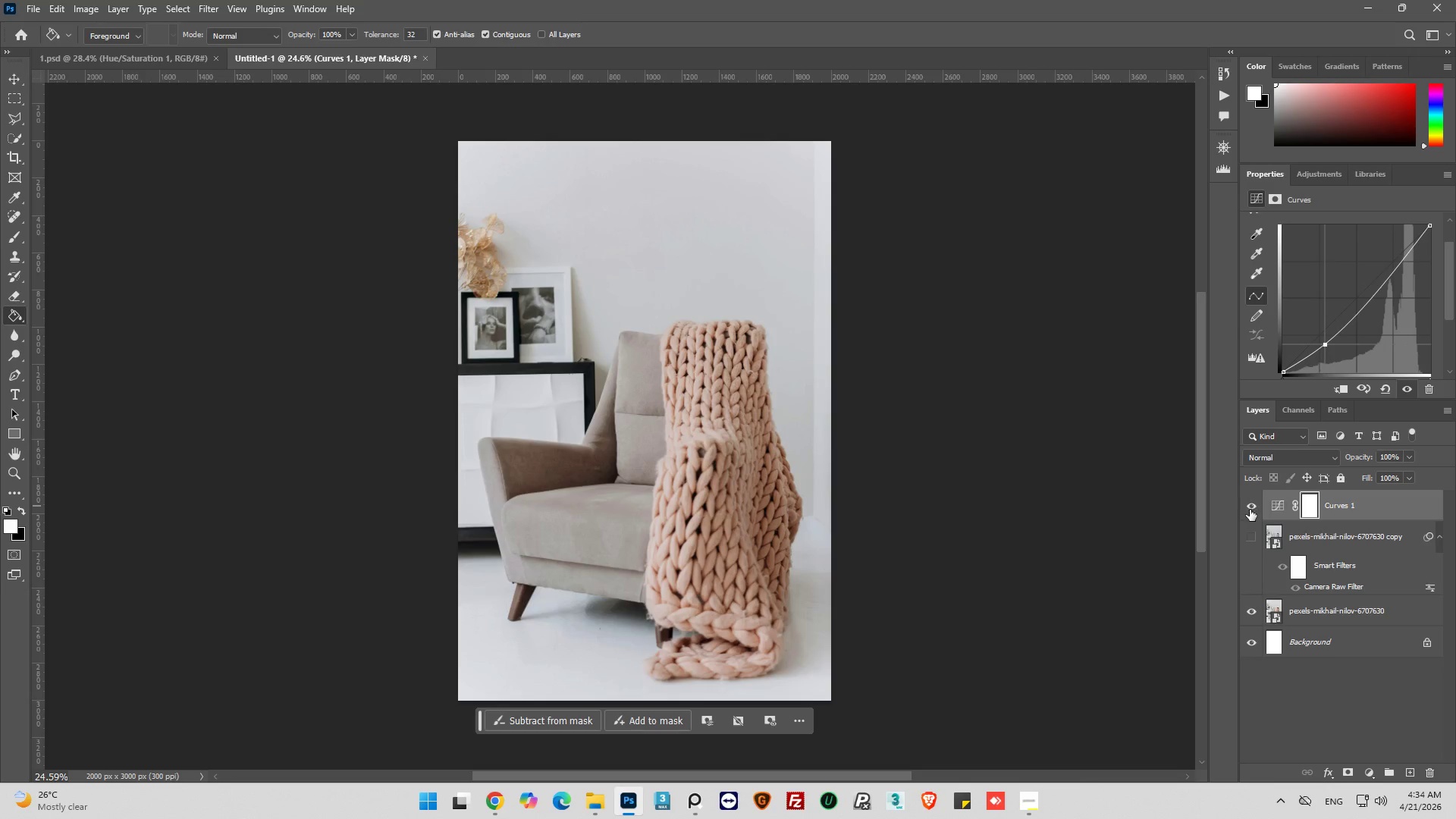 
left_click([1248, 529])
 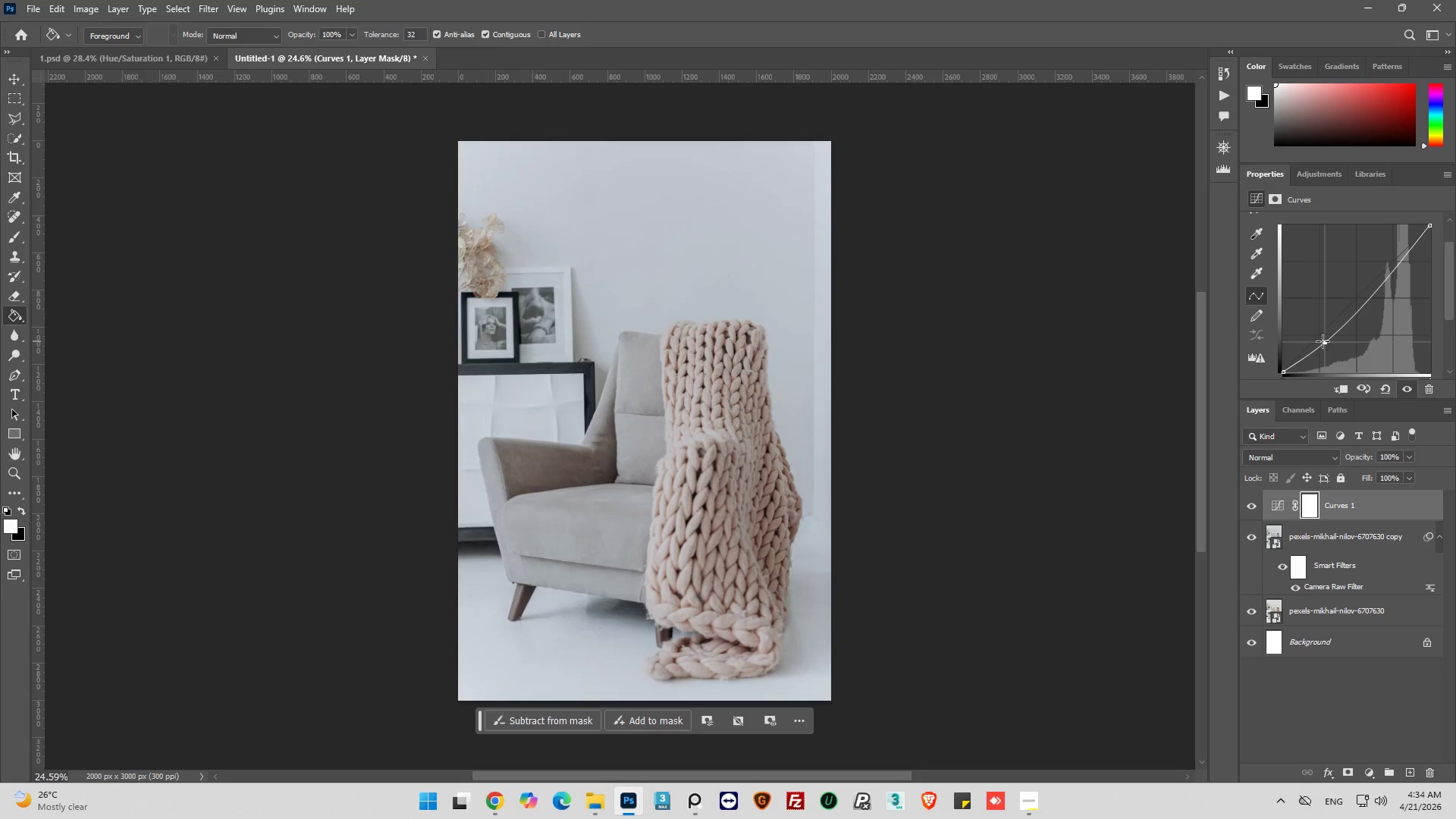 
wait(14.05)
 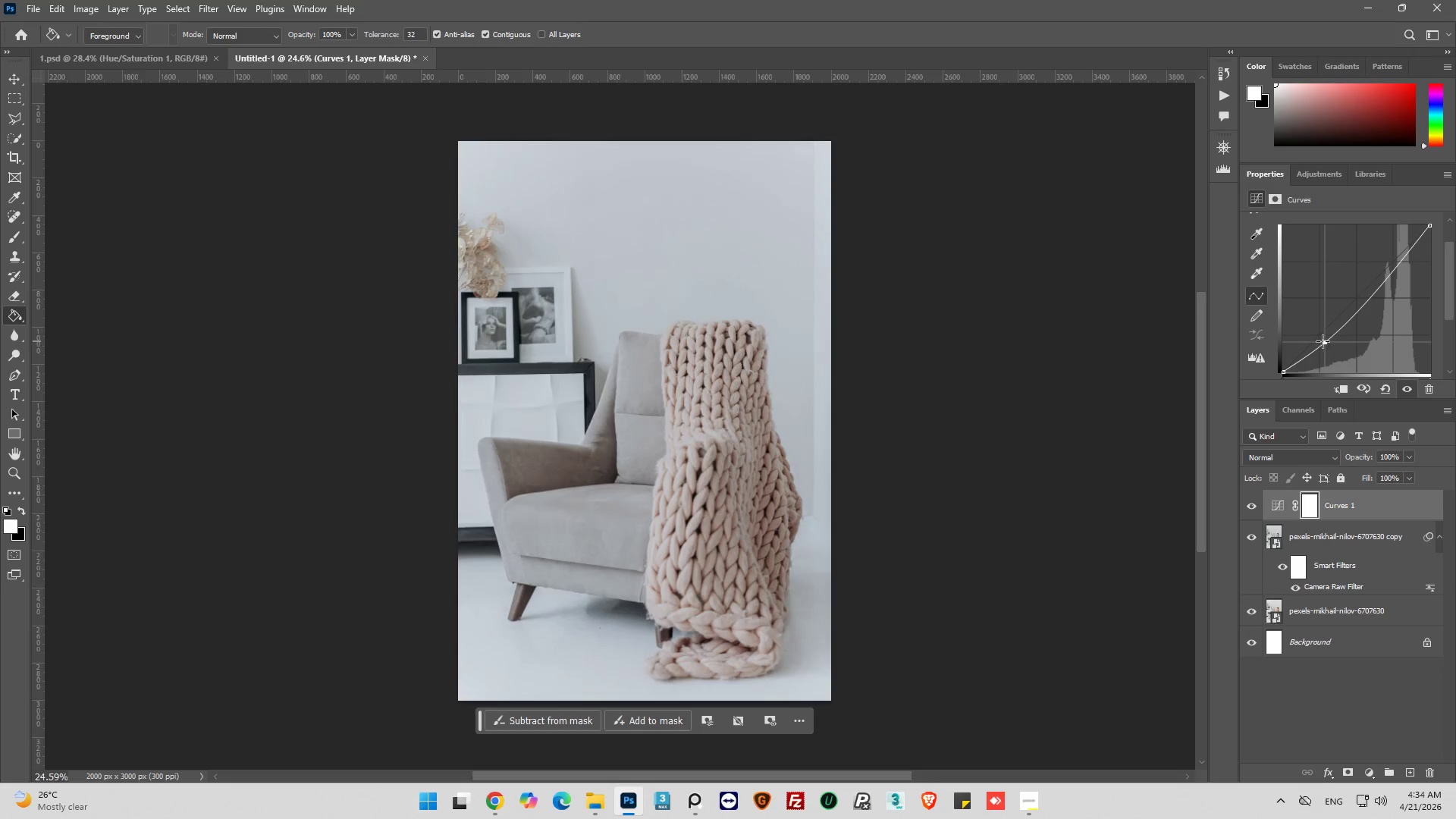 
left_click_drag(start_coordinate=[1323, 345], to_coordinate=[1318, 337])
 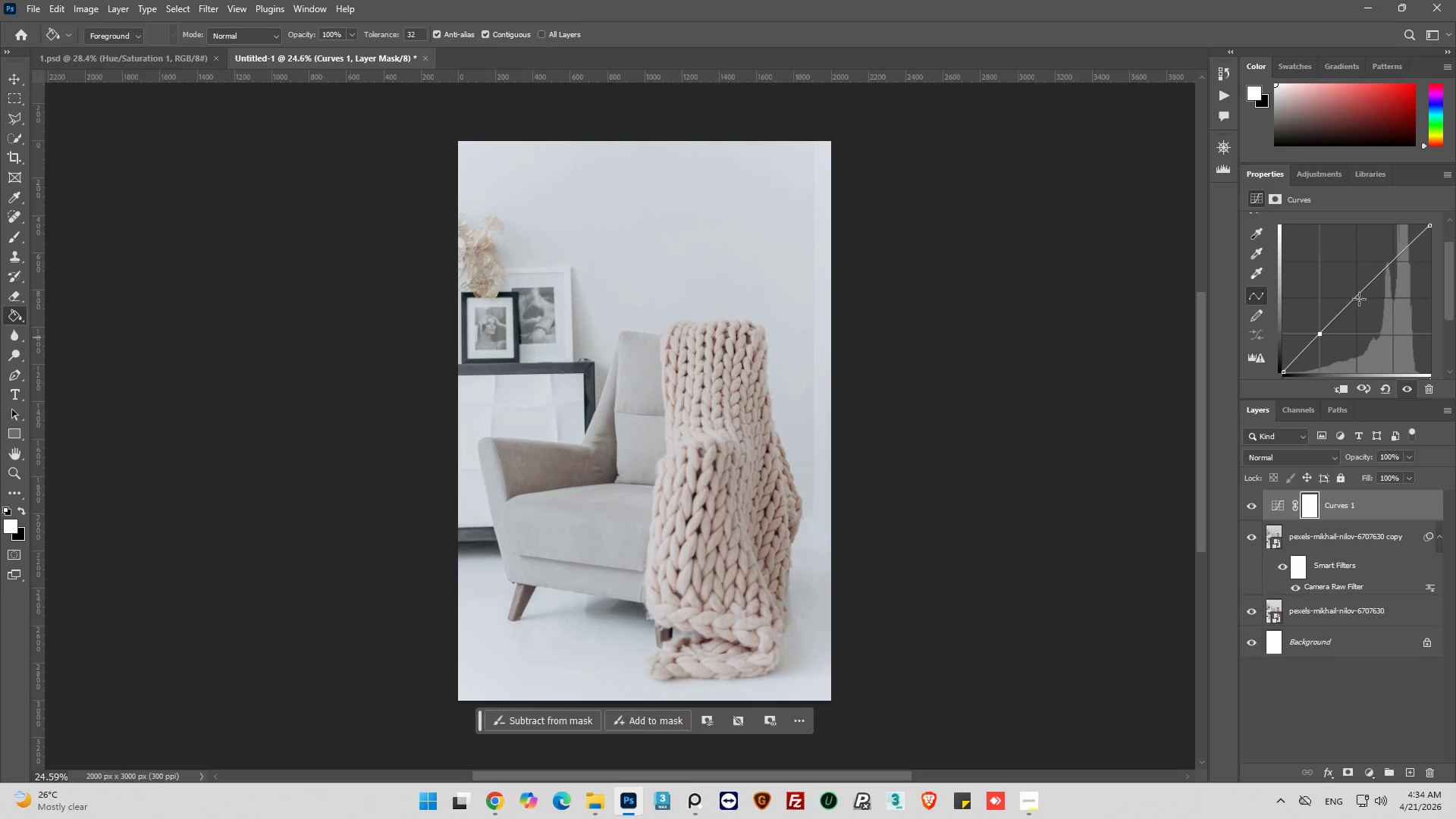 
left_click([1357, 299])
 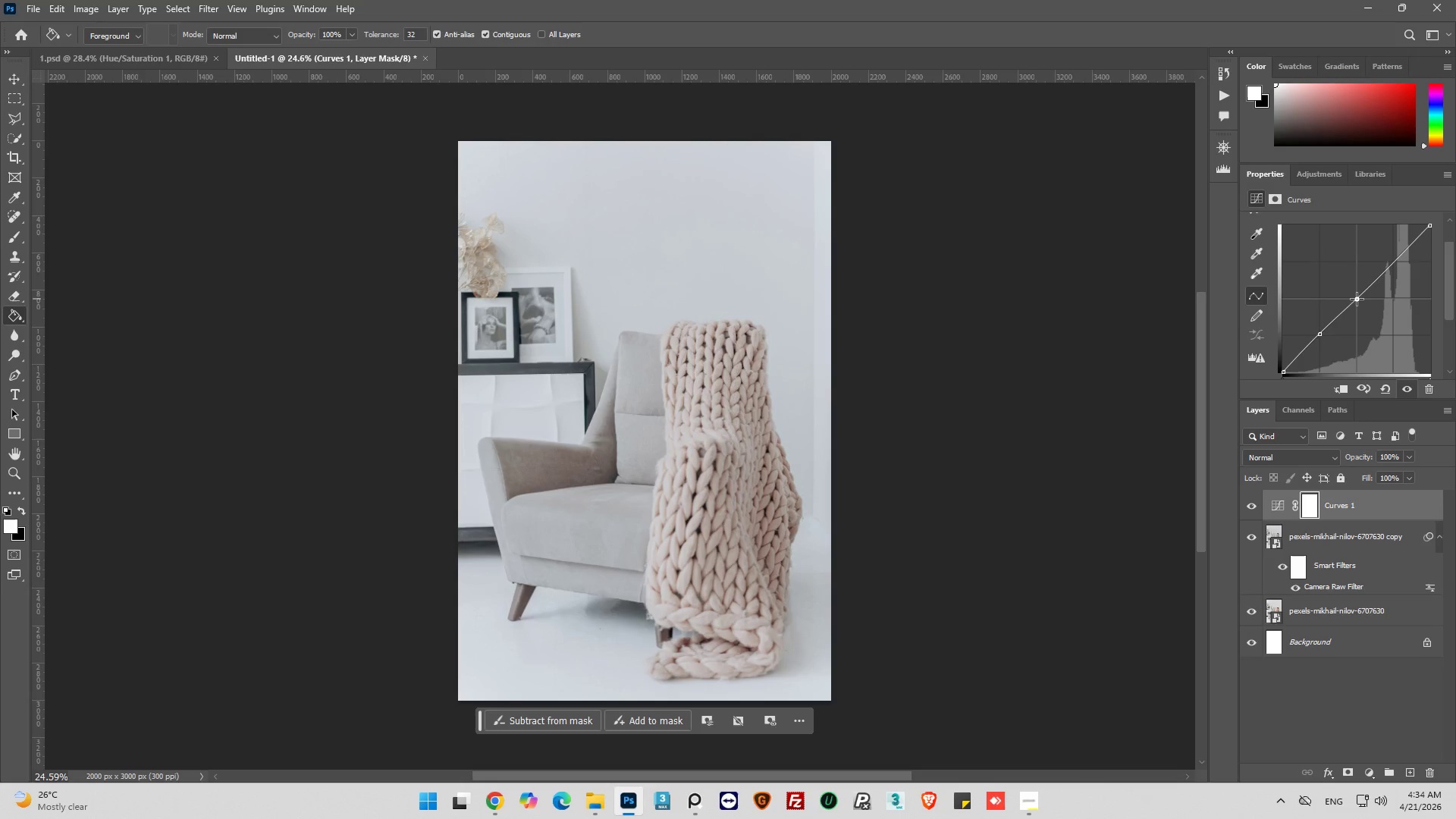 
left_click_drag(start_coordinate=[1357, 299], to_coordinate=[1367, 312])
 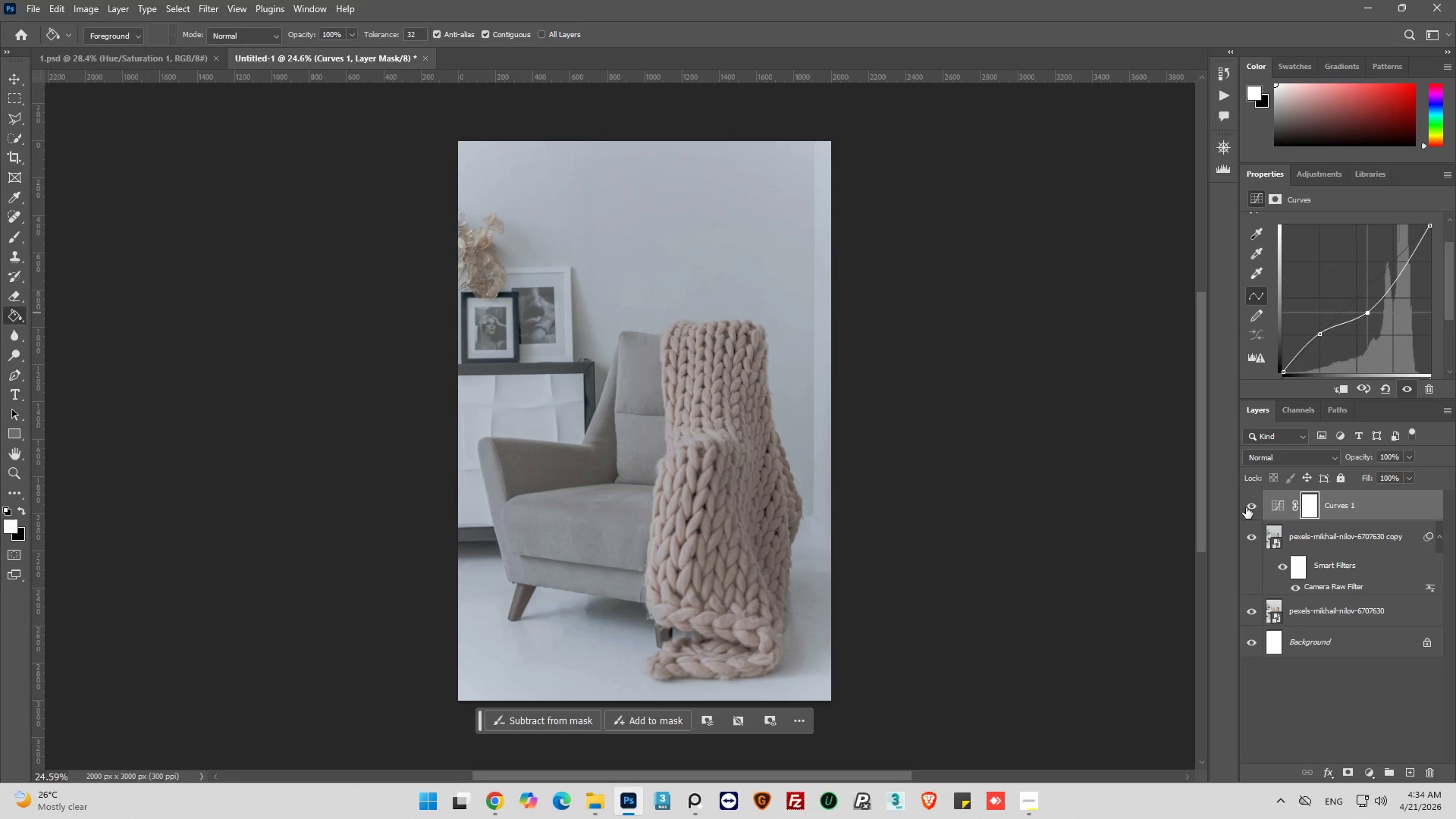 
left_click([1250, 503])
 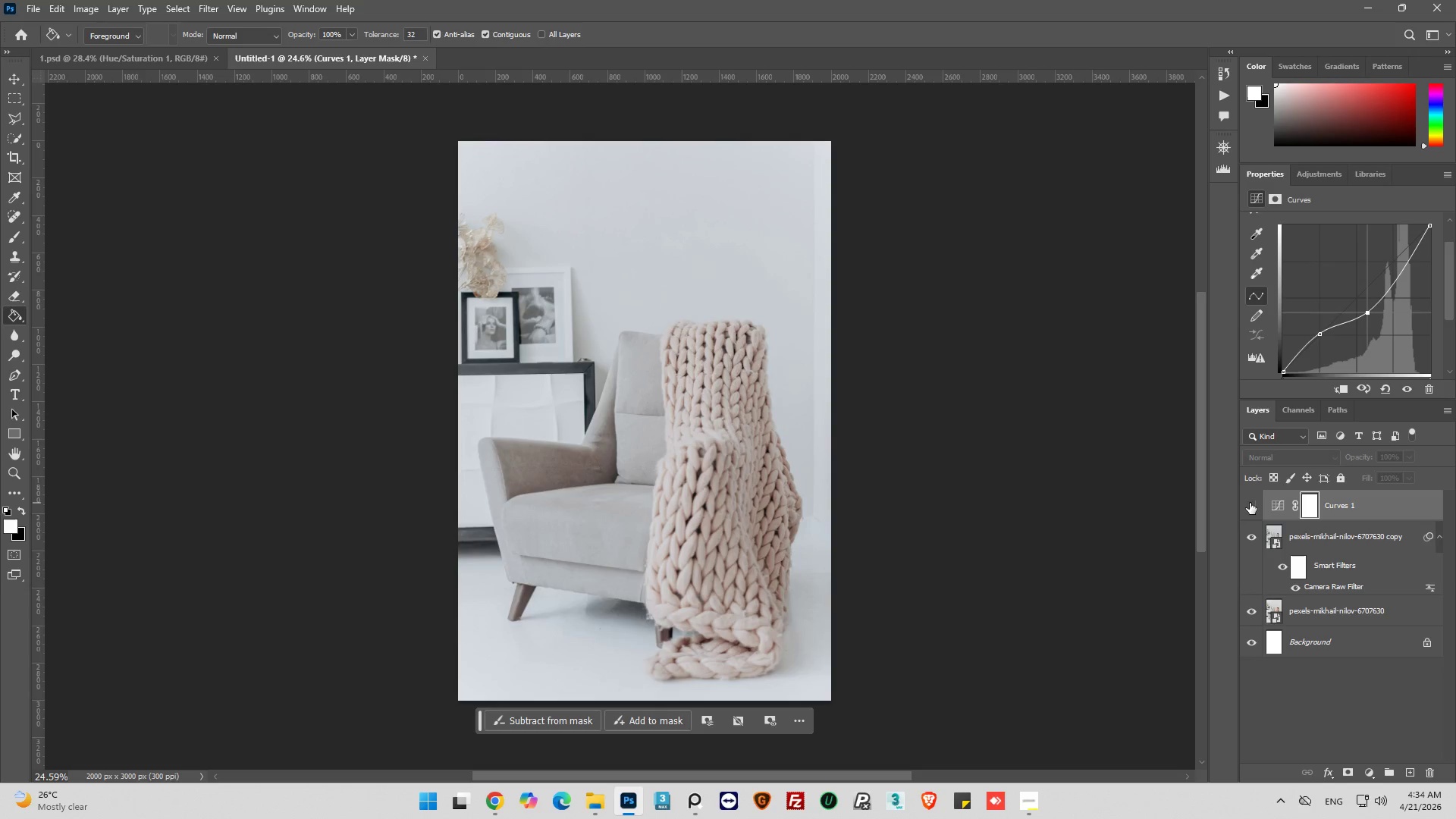 
left_click([1250, 503])
 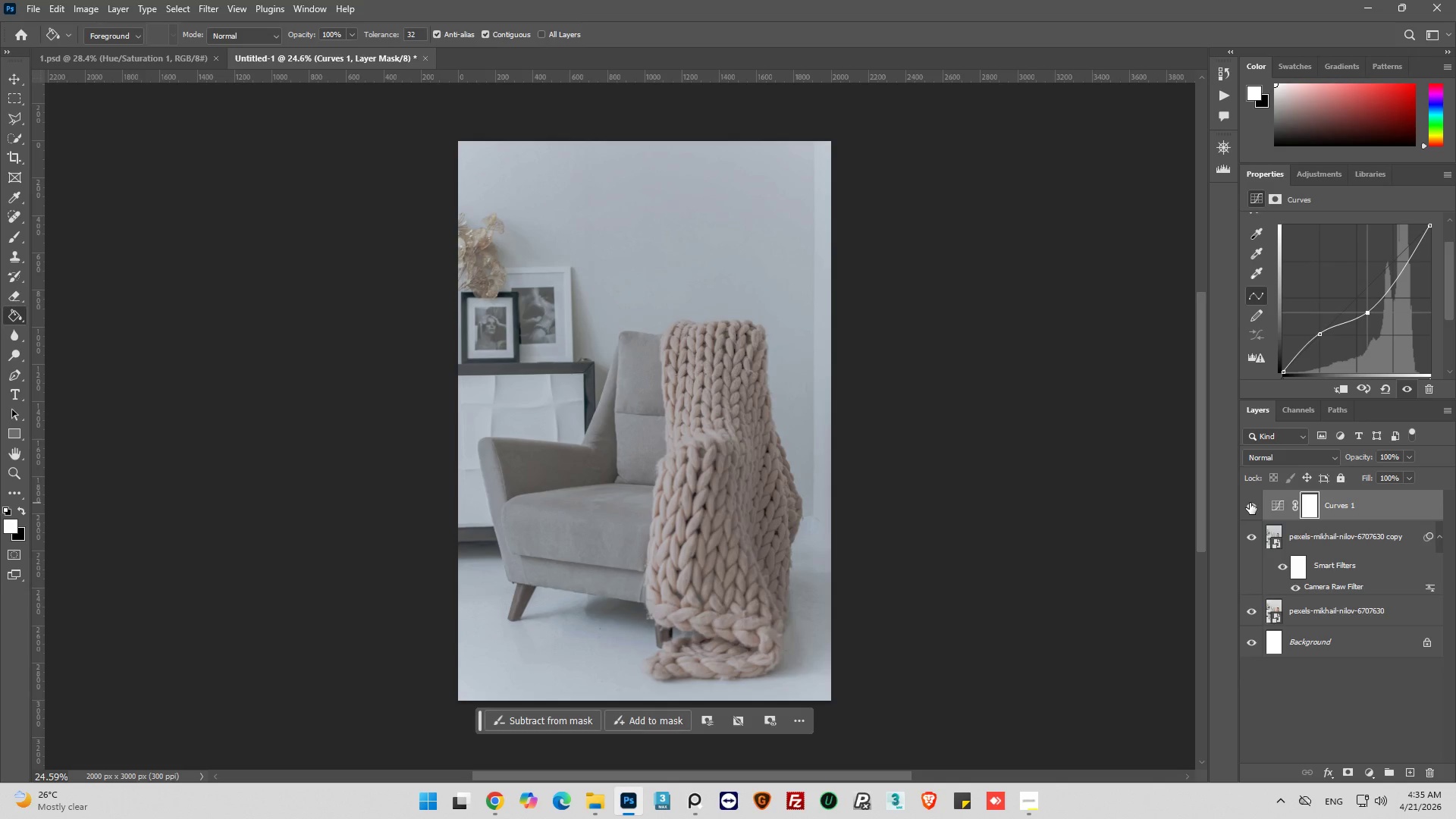 
wait(9.53)
 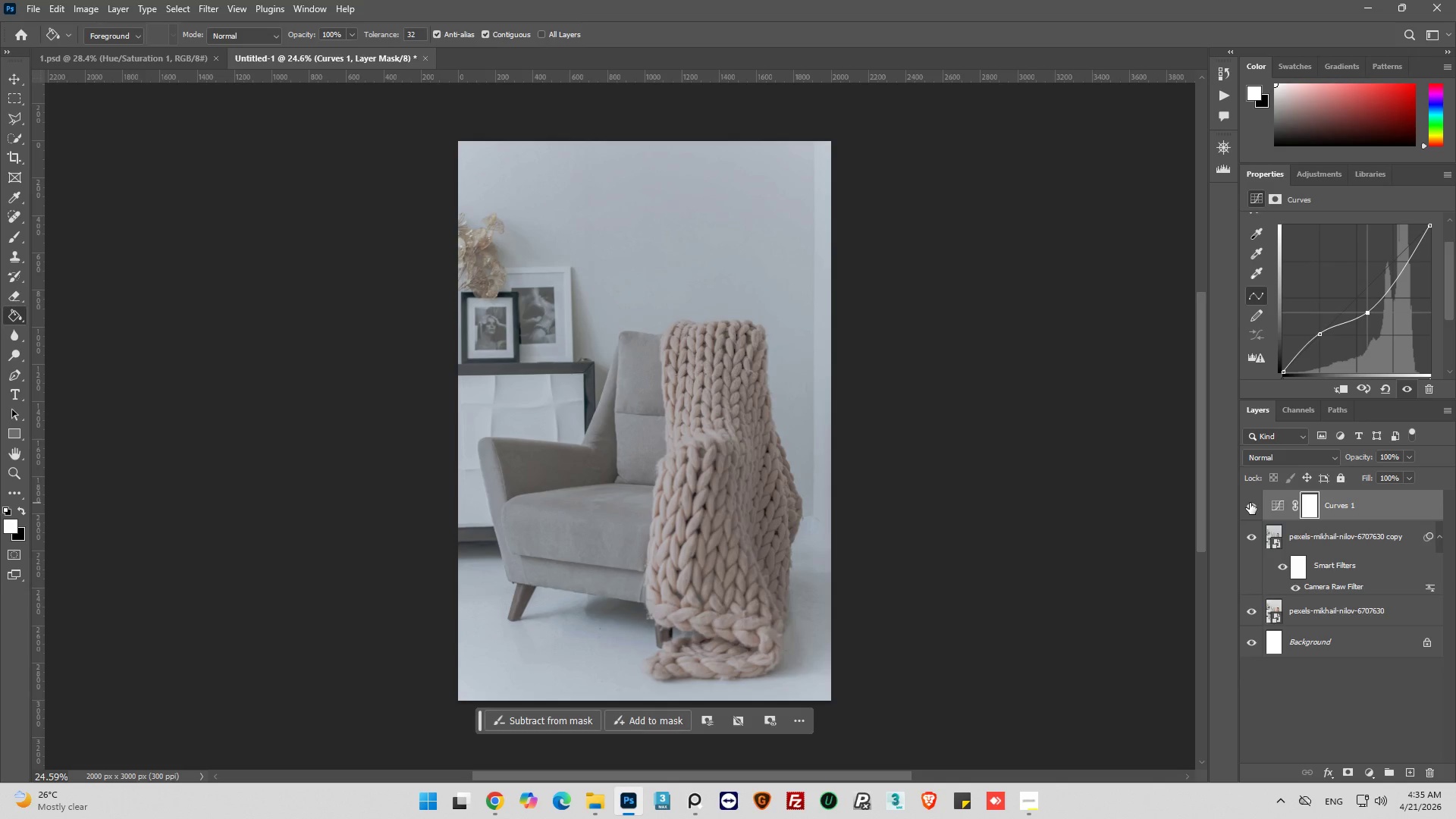 
left_click([1396, 278])
 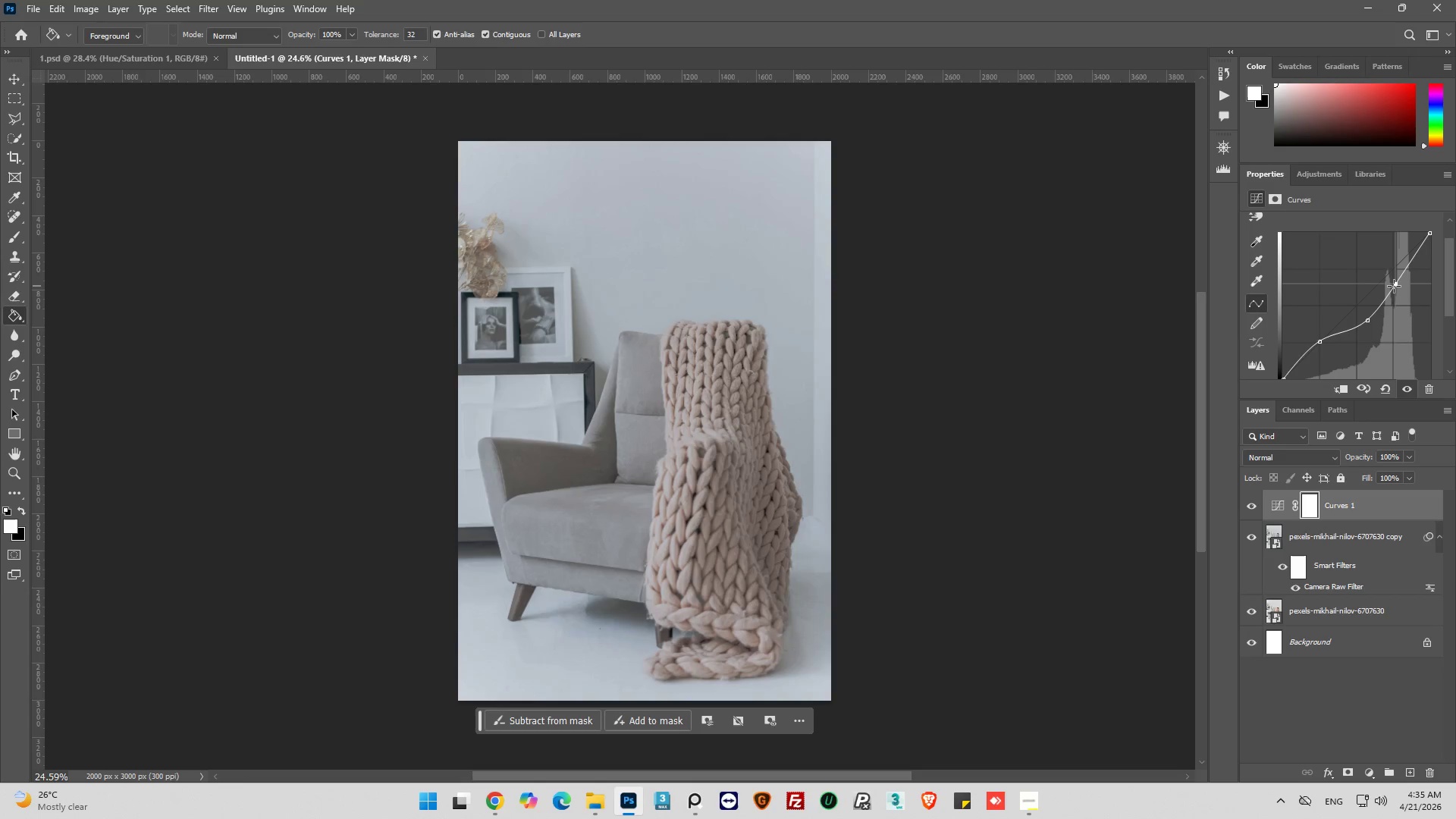 
wait(15.05)
 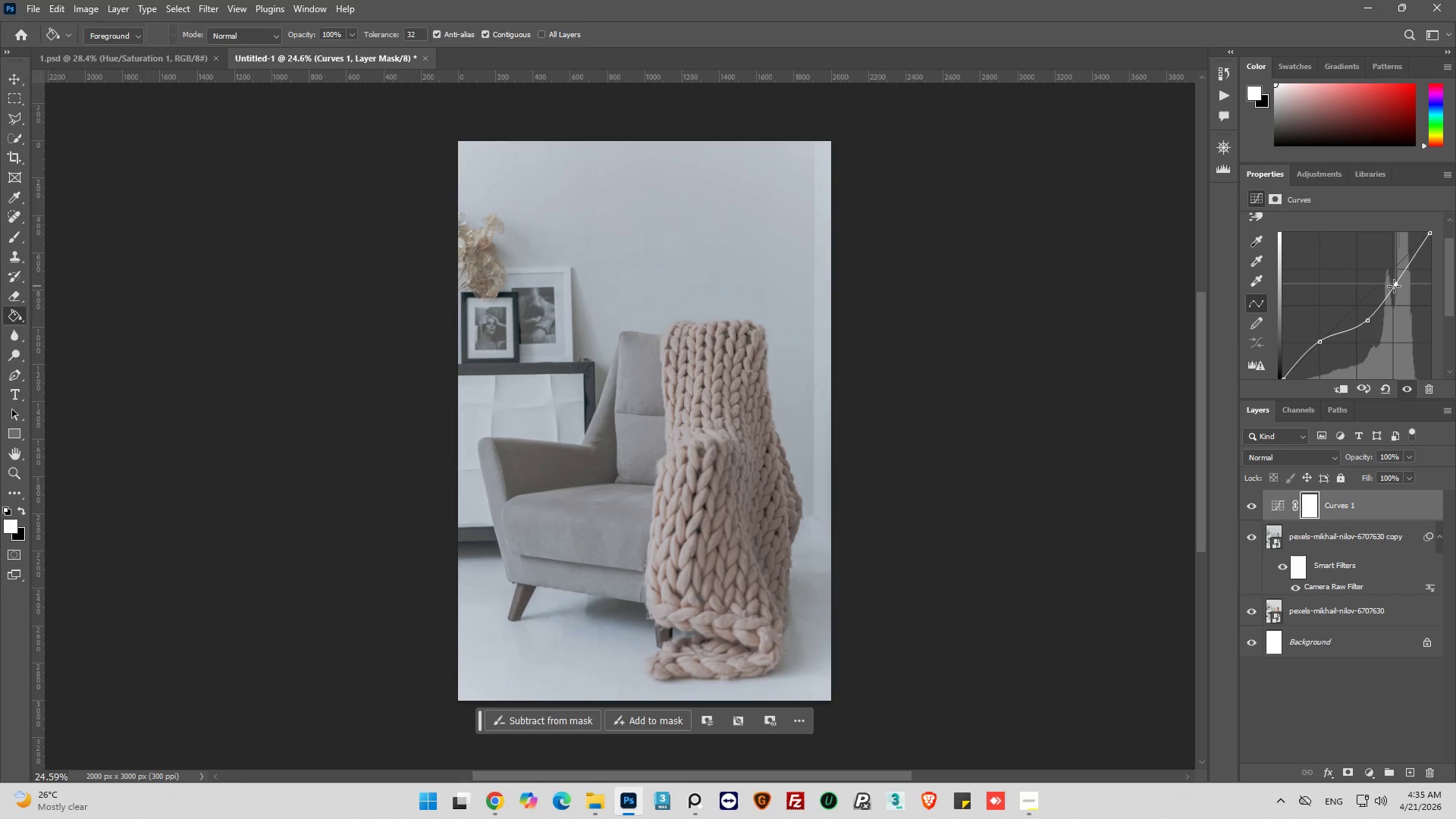 
left_click_drag(start_coordinate=[1319, 344], to_coordinate=[1318, 339])
 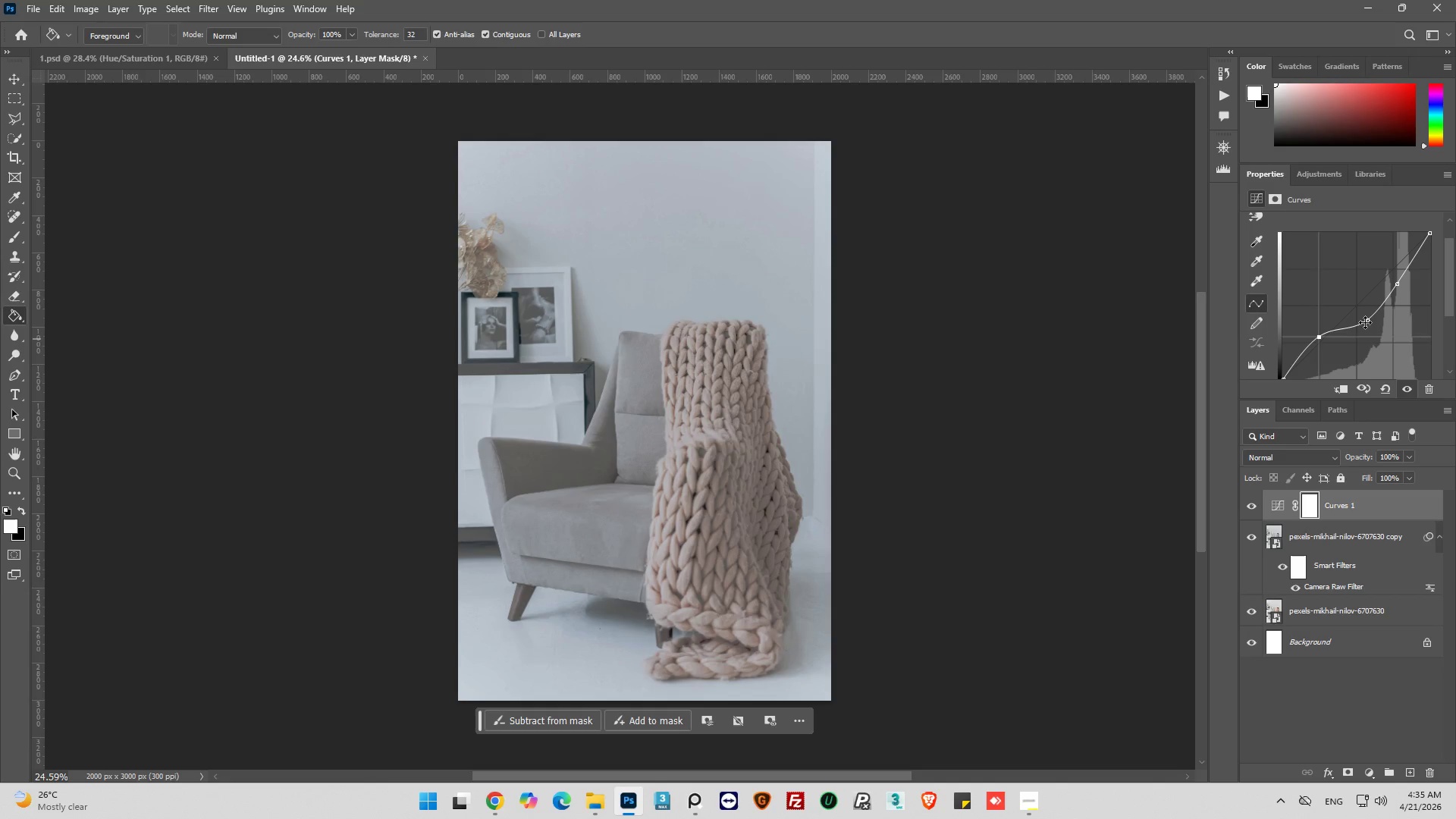 
left_click_drag(start_coordinate=[1365, 322], to_coordinate=[1356, 315])
 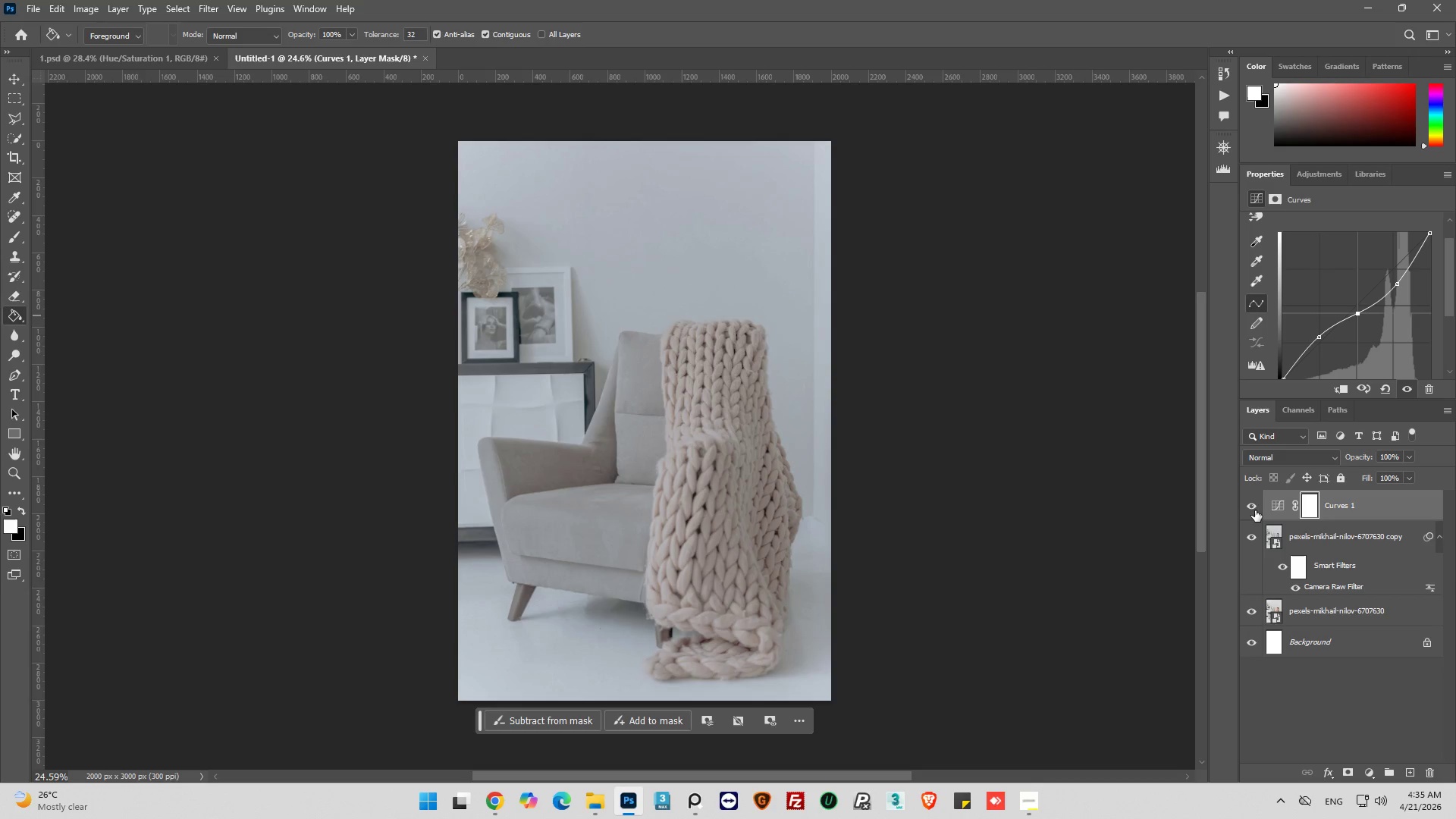 
left_click([1256, 508])
 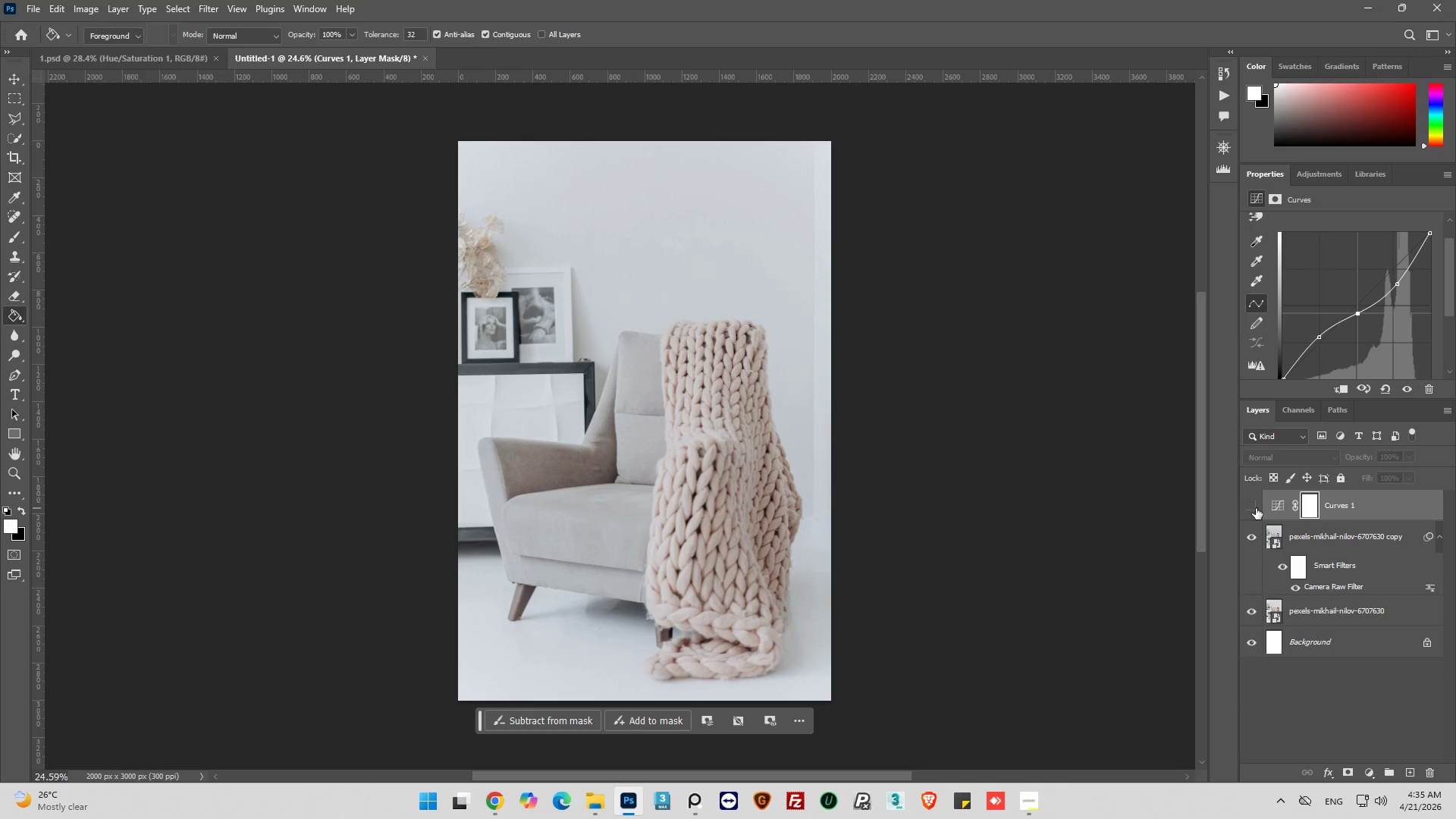 
left_click([1256, 508])
 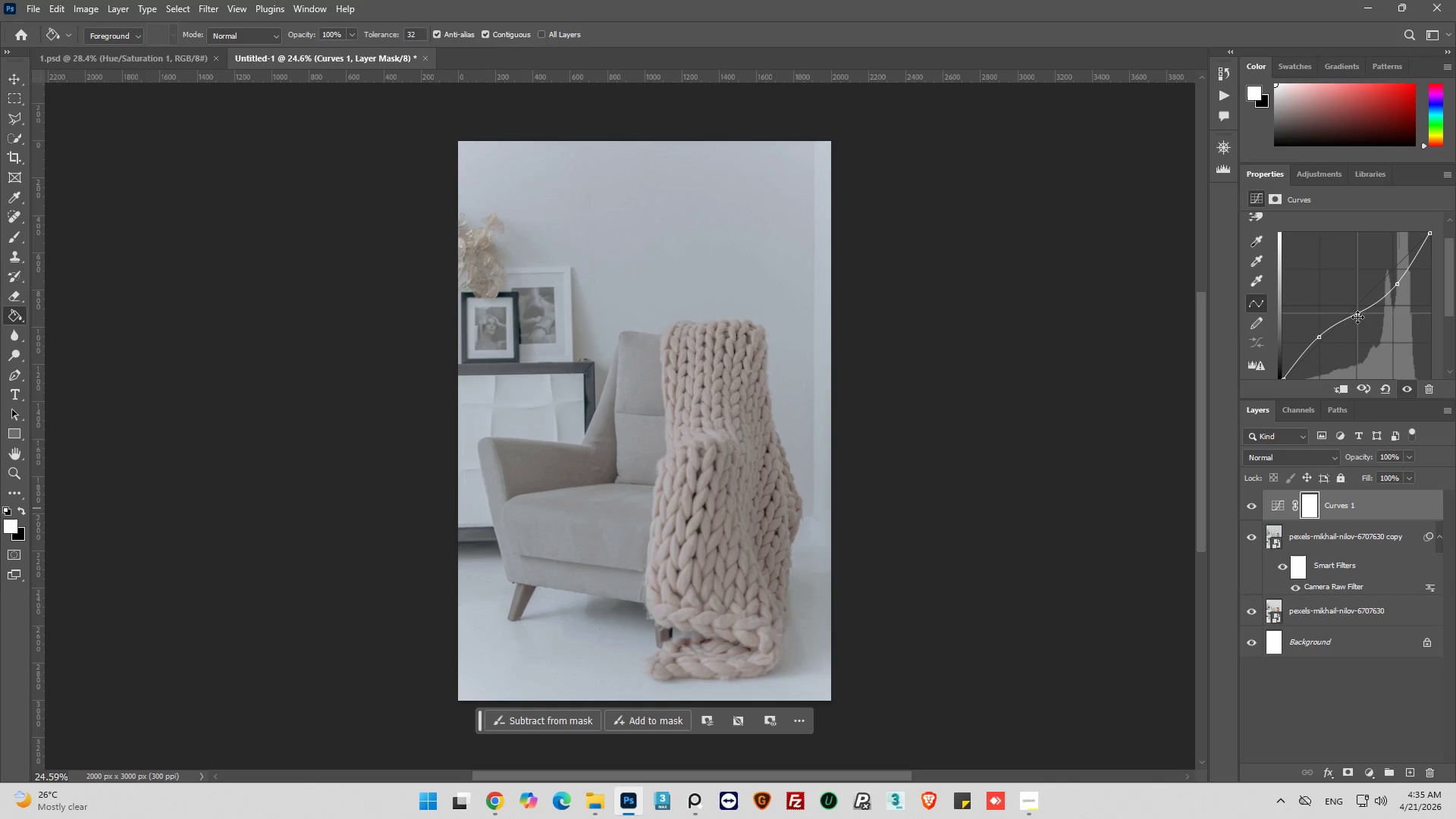 
left_click_drag(start_coordinate=[1358, 315], to_coordinate=[1366, 325])
 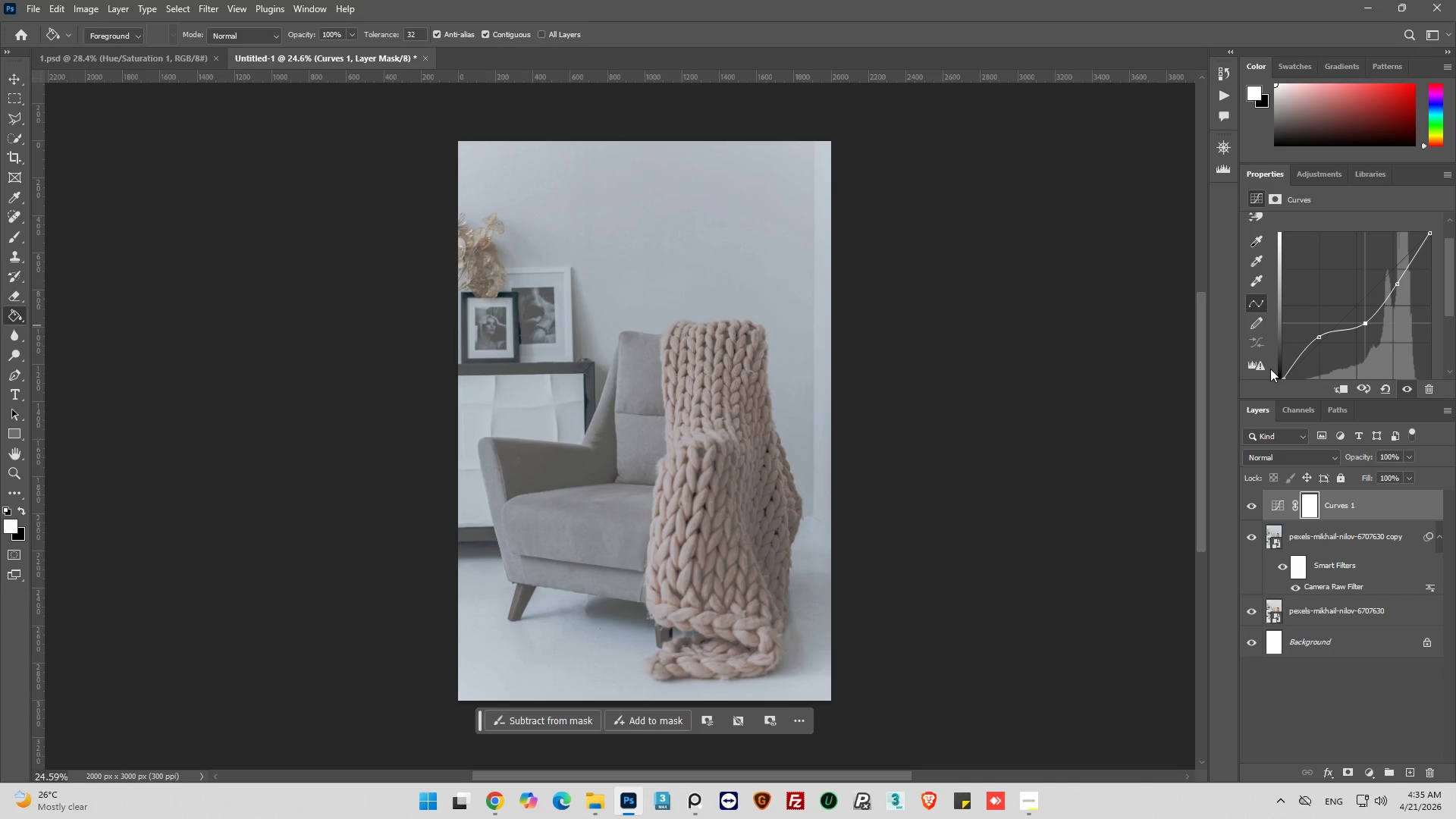 
wait(12.23)
 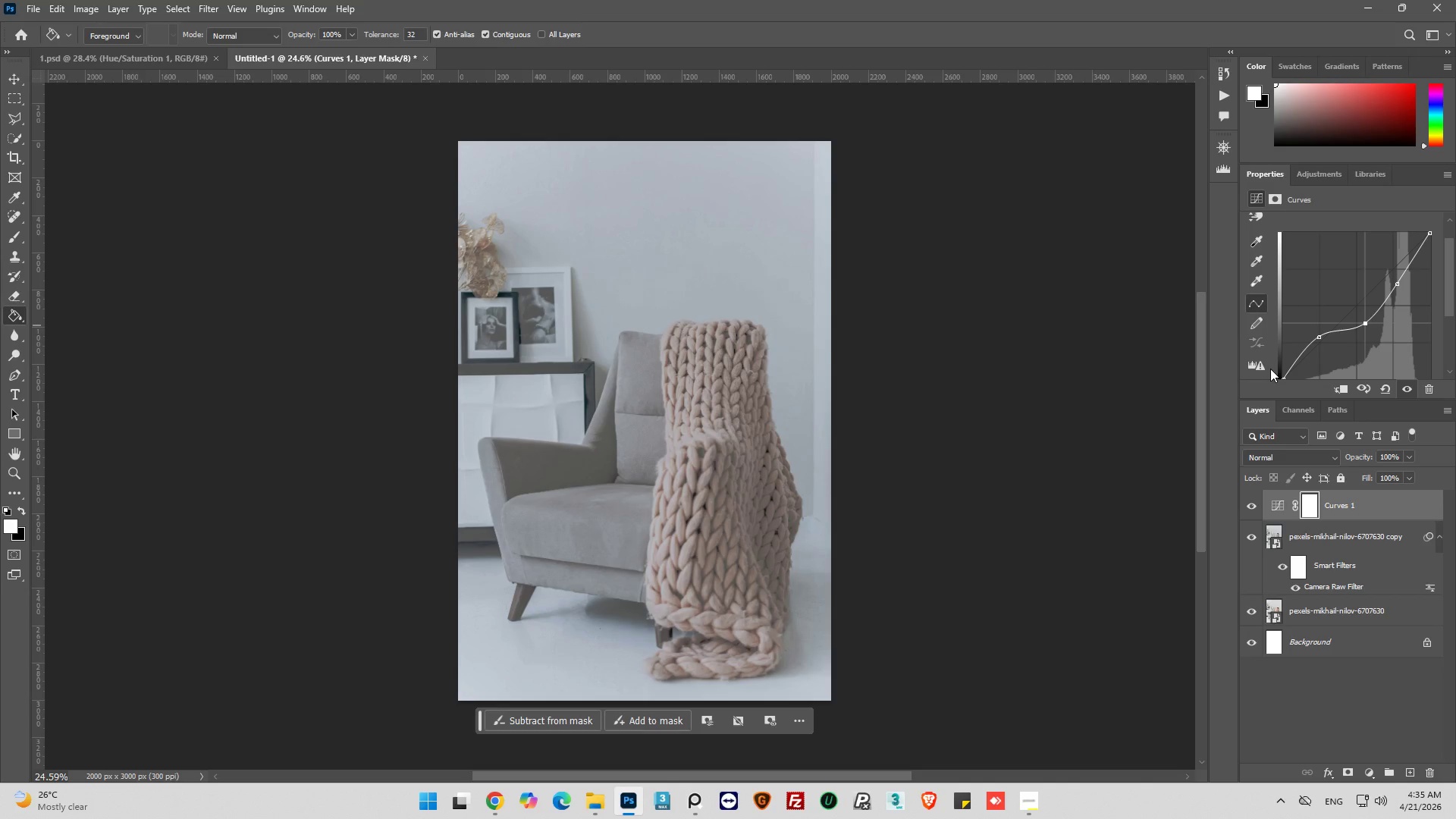 
left_click([1367, 770])
 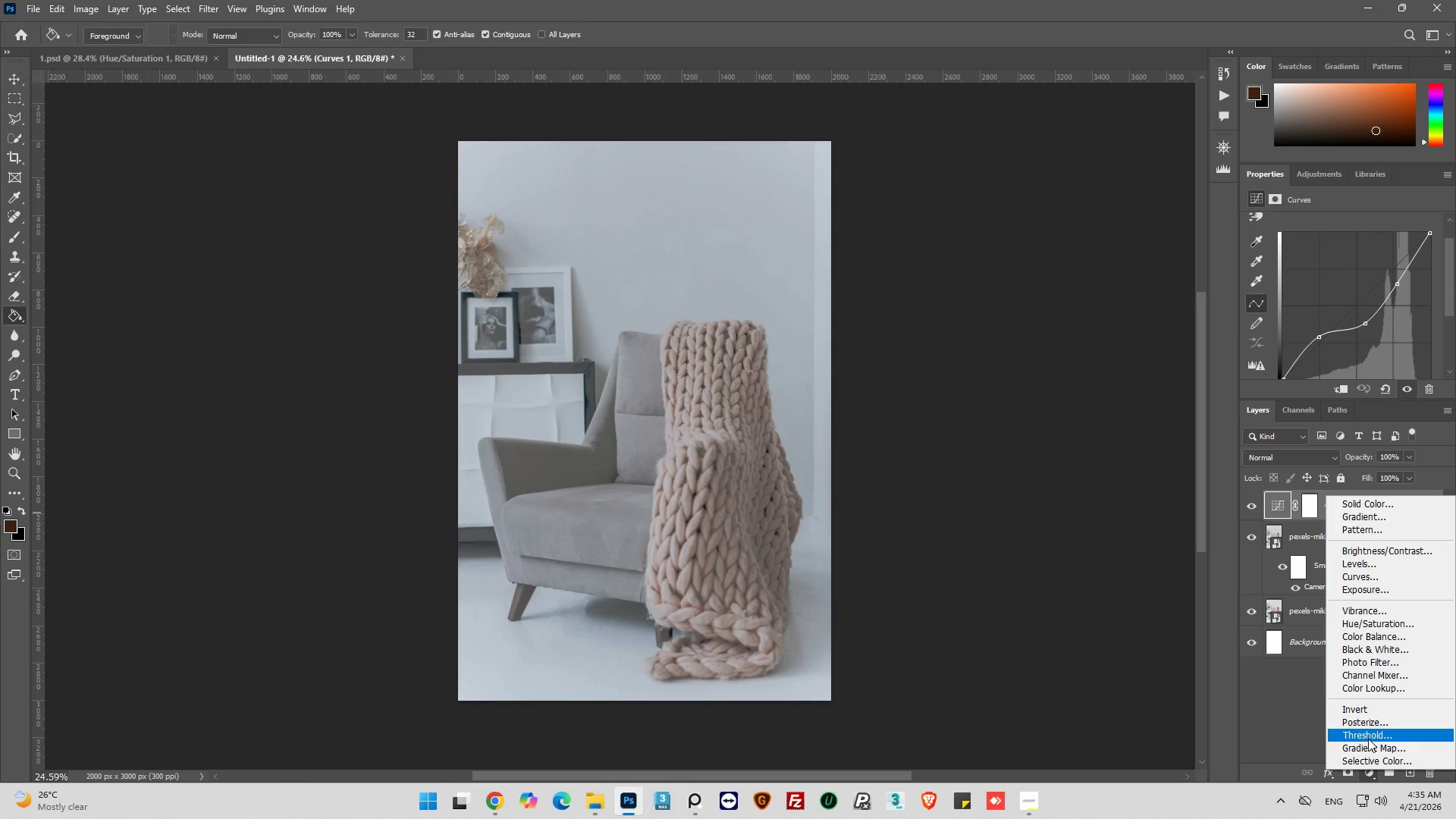 
left_click([1367, 760])
 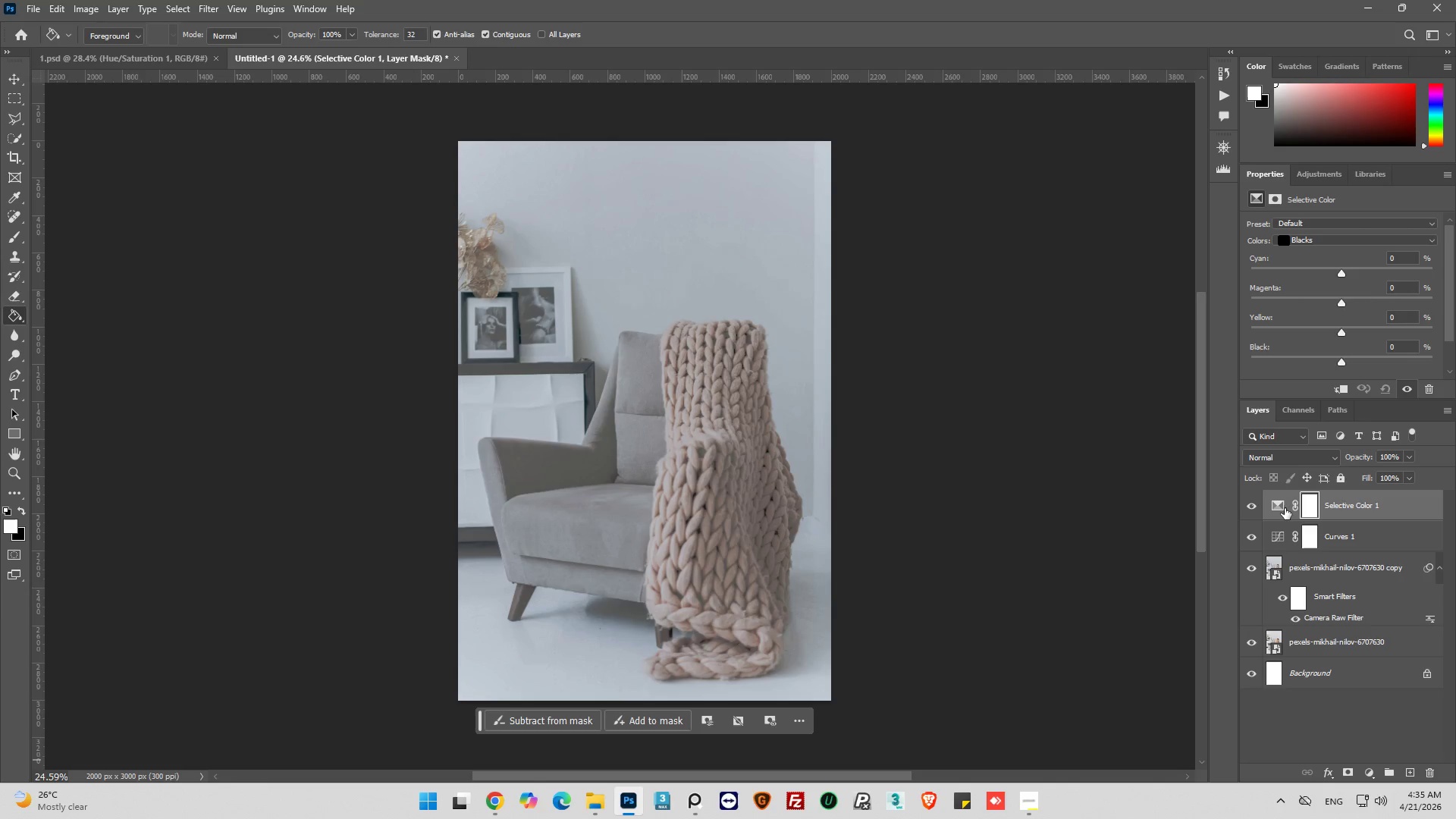 
left_click([1278, 509])
 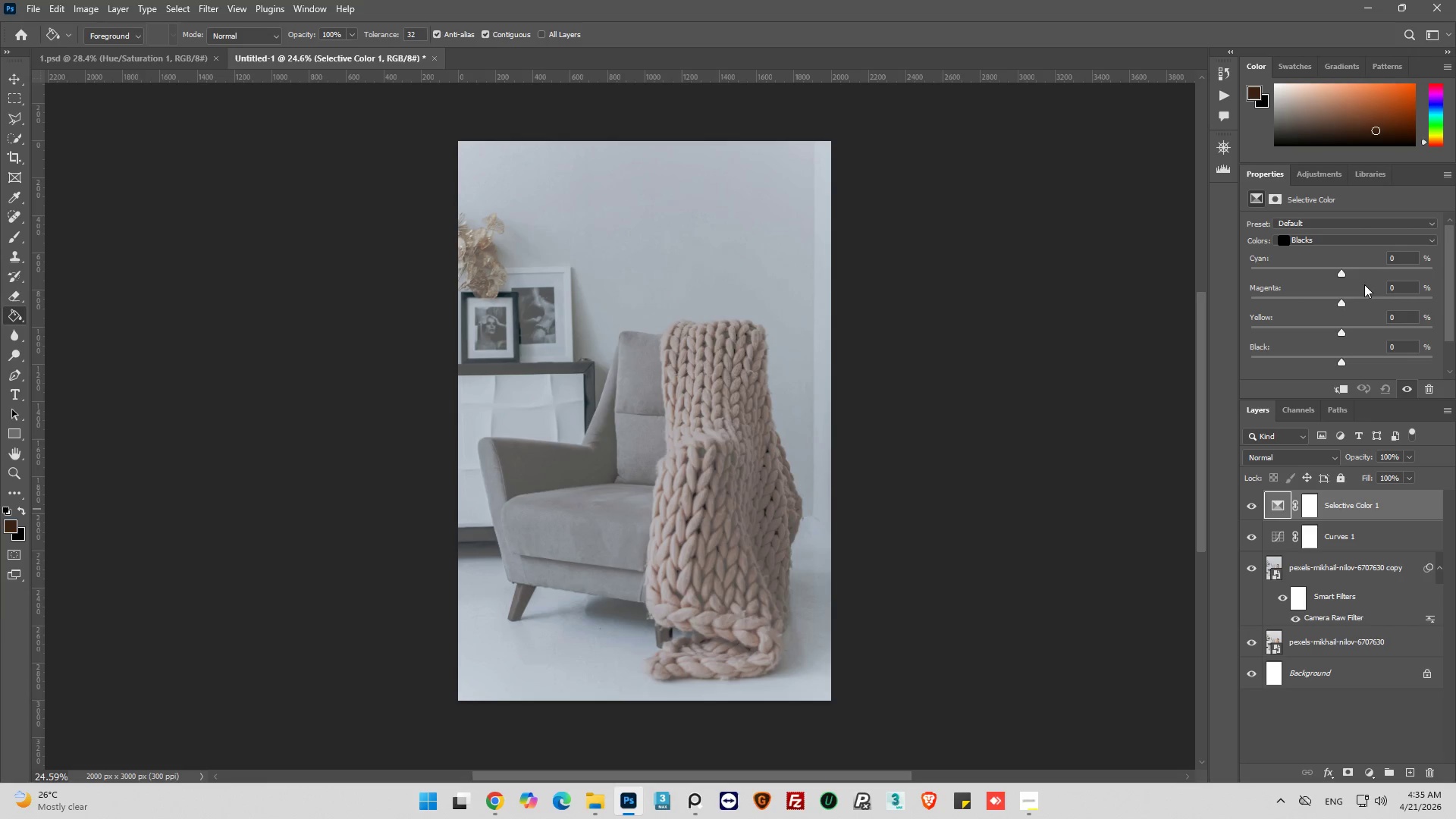 
left_click([1395, 238])
 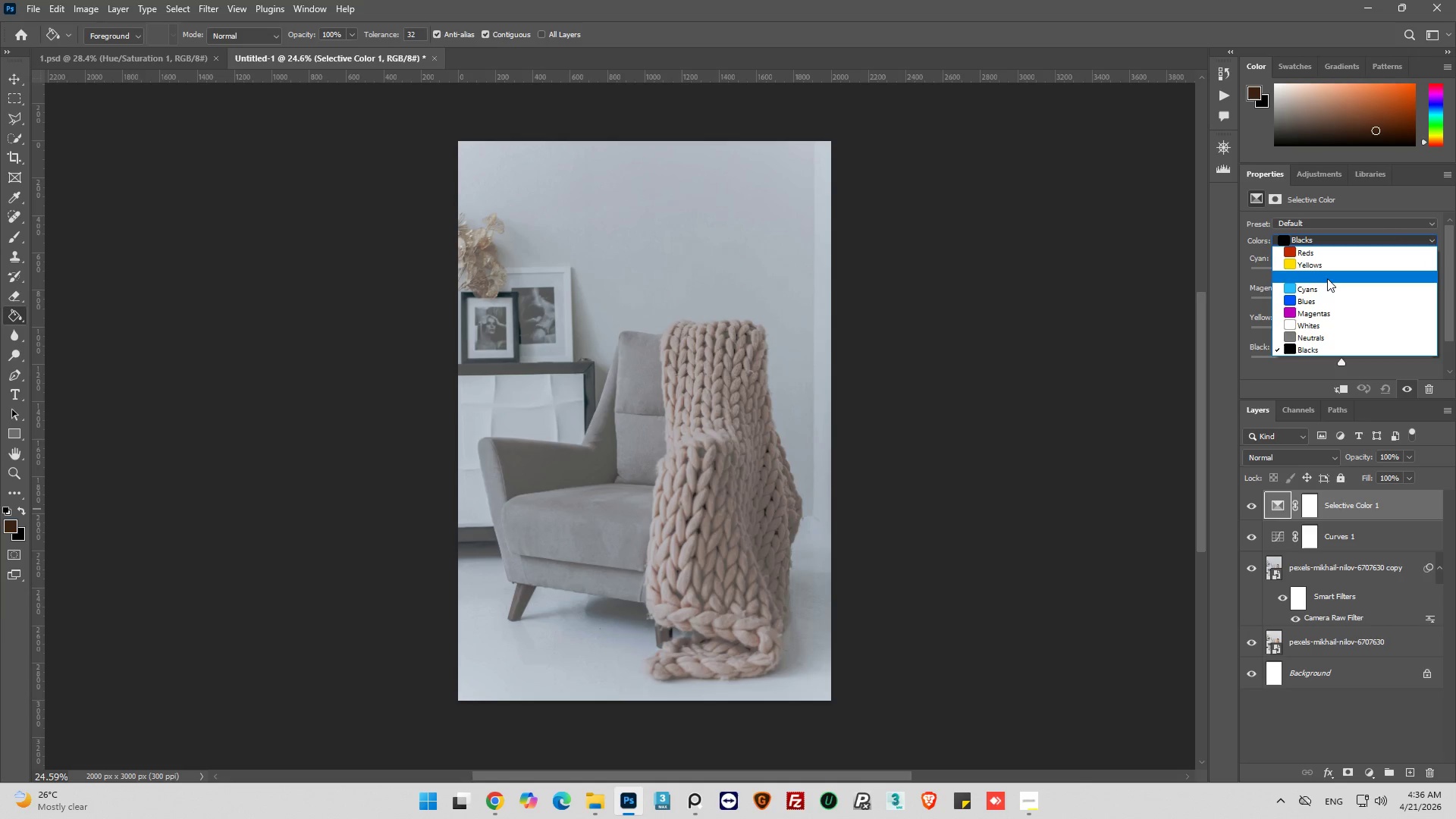 
mouse_move([1284, 290])
 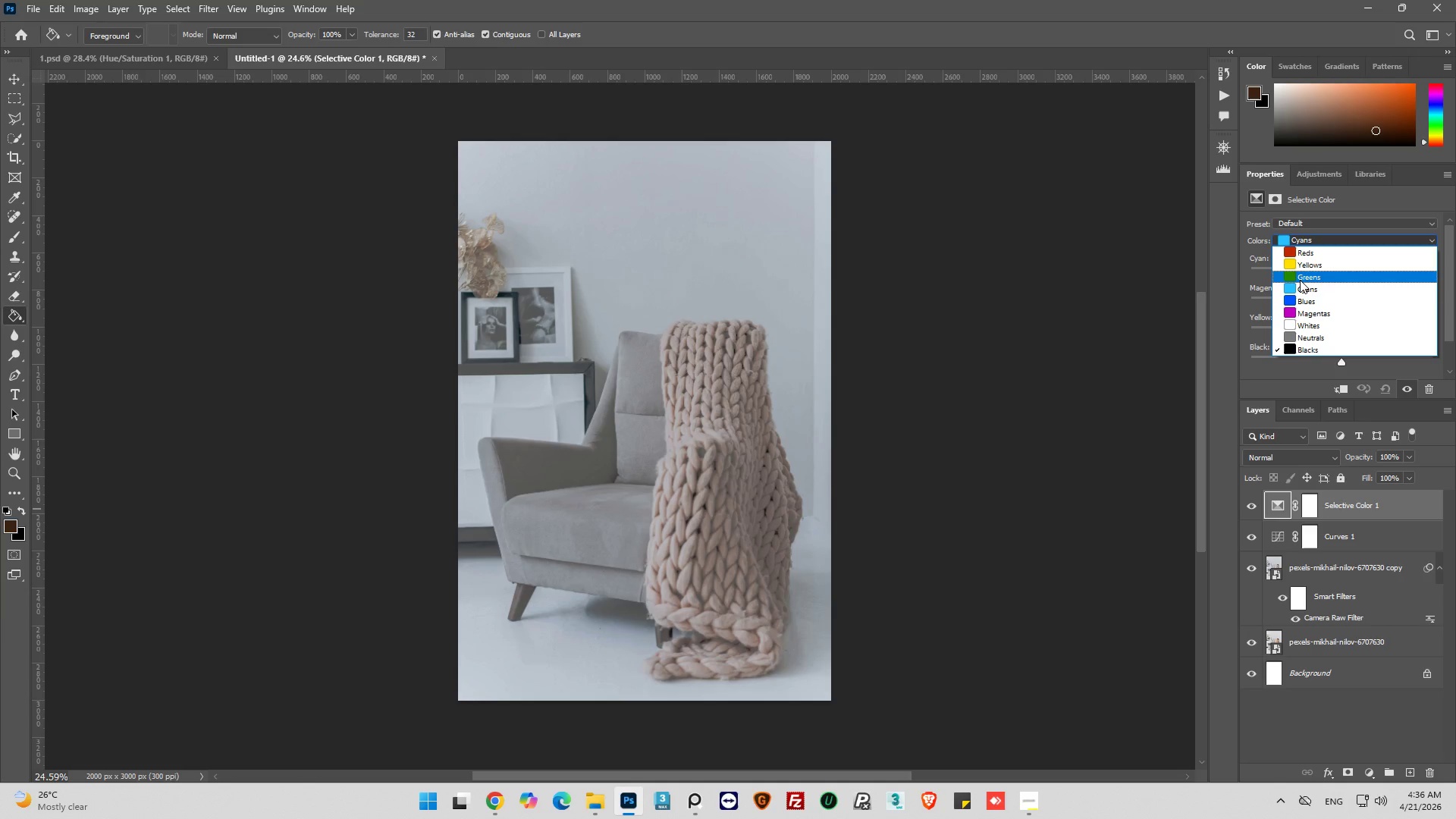 
left_click([1300, 280])
 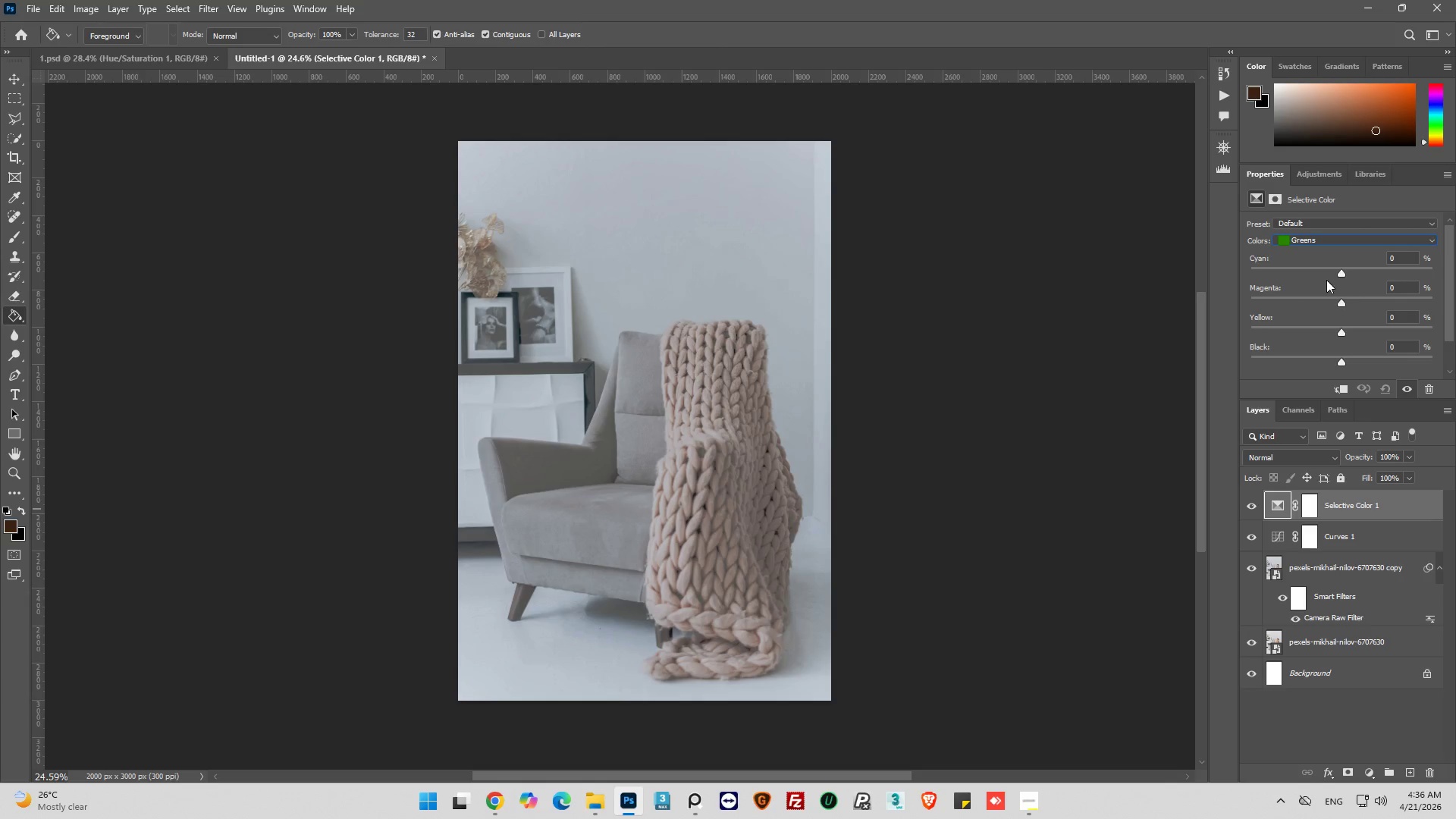 
left_click_drag(start_coordinate=[1340, 274], to_coordinate=[1358, 277])
 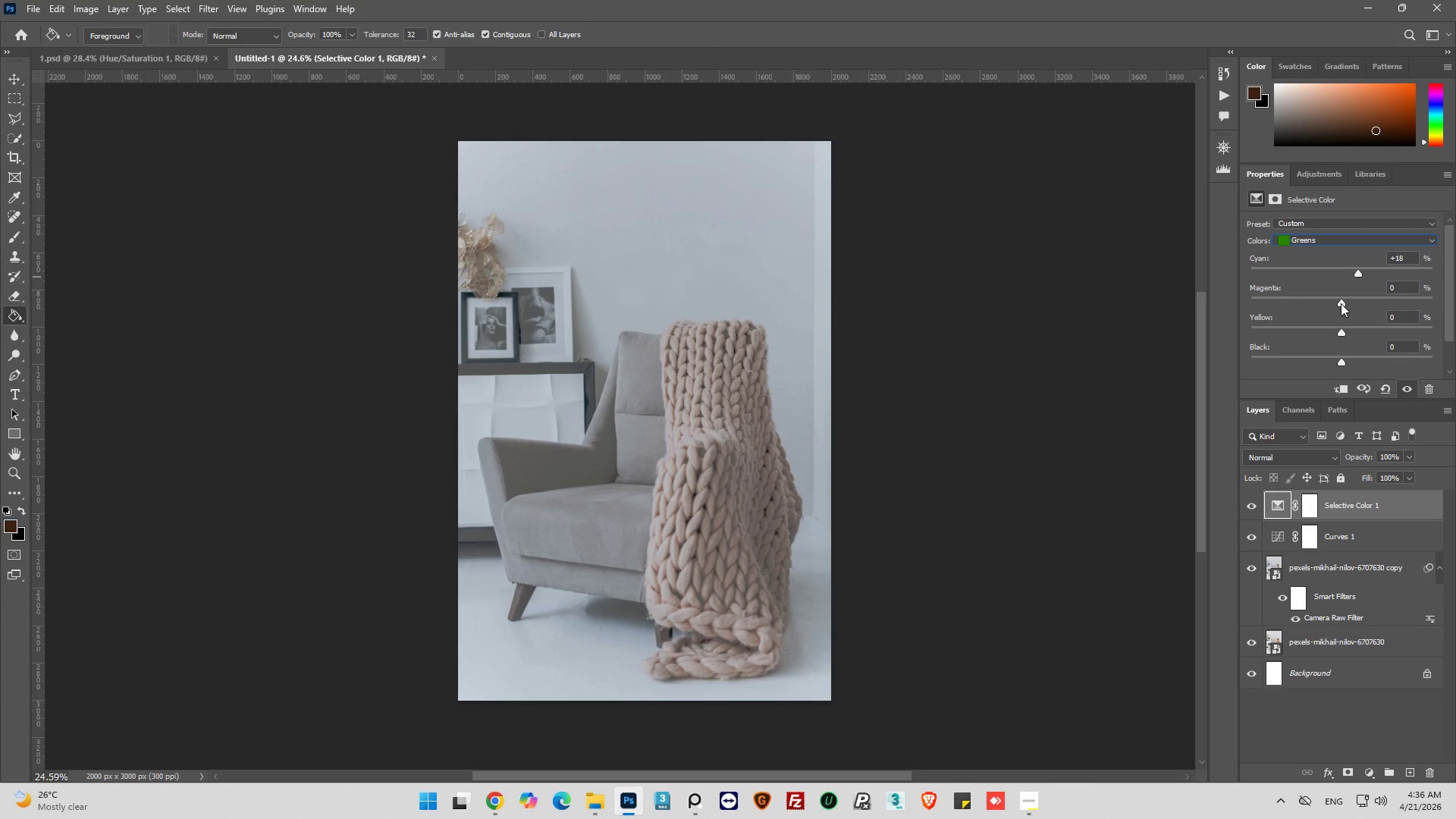 
left_click_drag(start_coordinate=[1341, 304], to_coordinate=[1331, 305])
 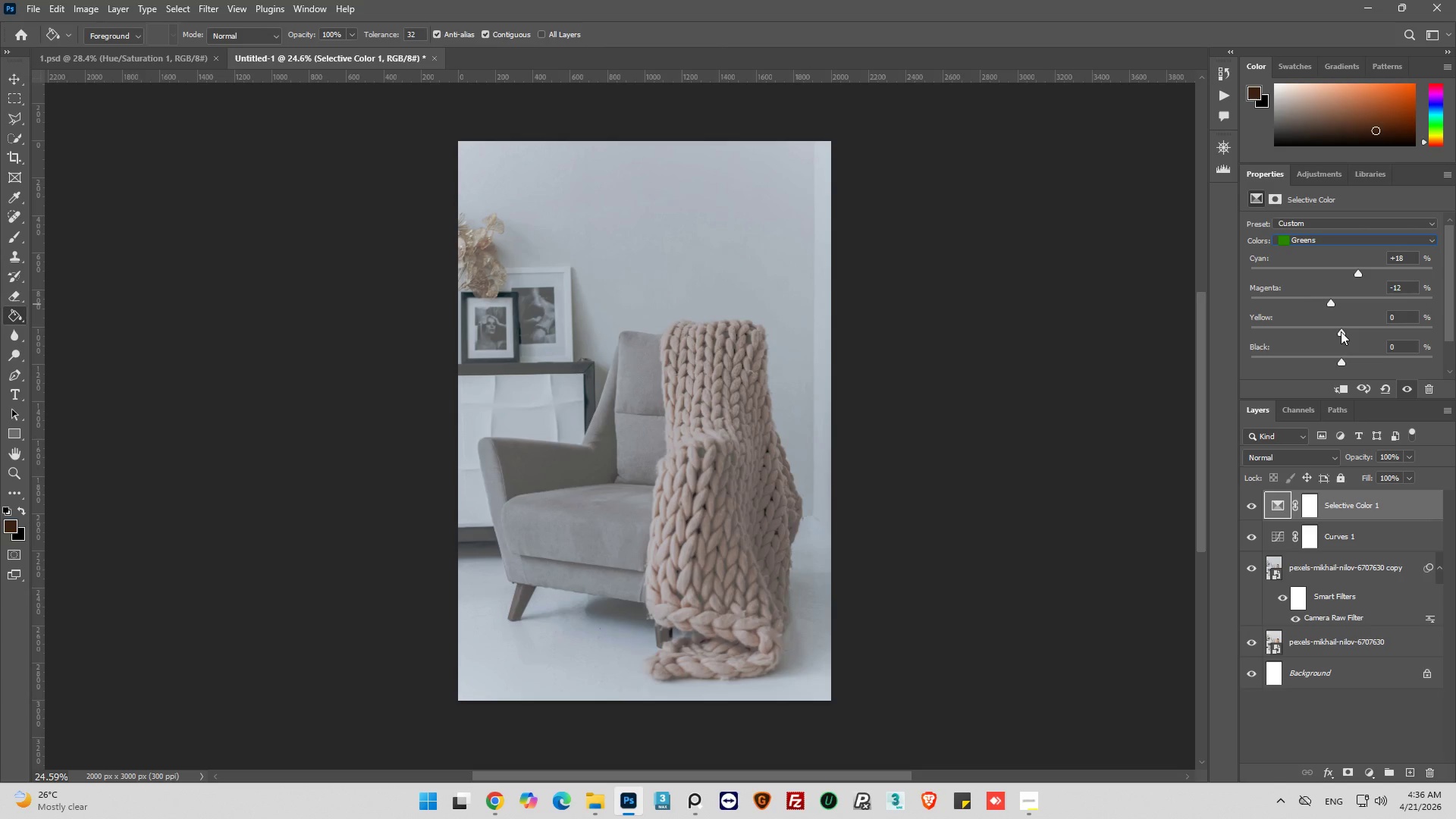 
wait(5.31)
 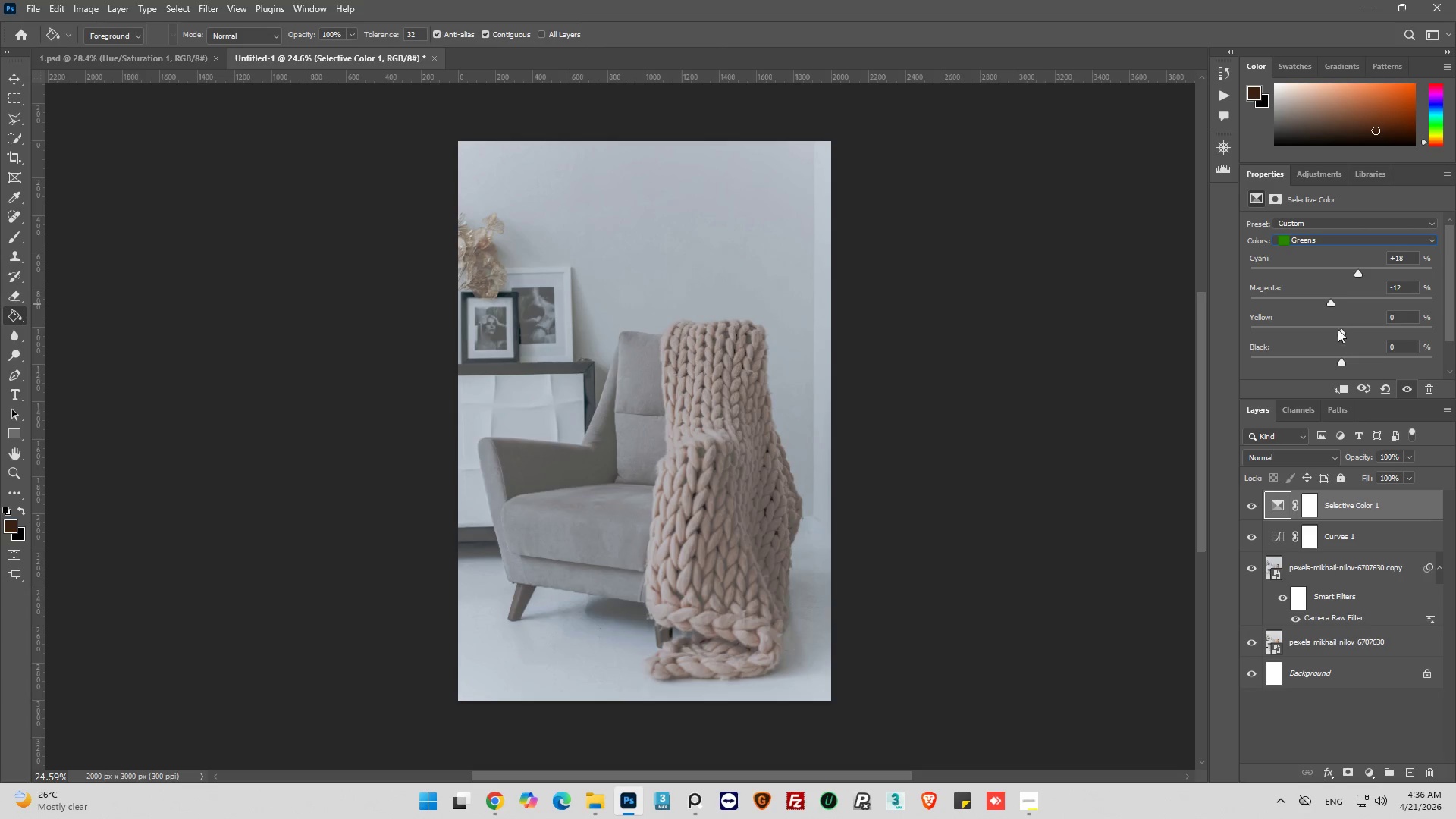 
left_click_drag(start_coordinate=[1341, 331], to_coordinate=[1321, 339])
 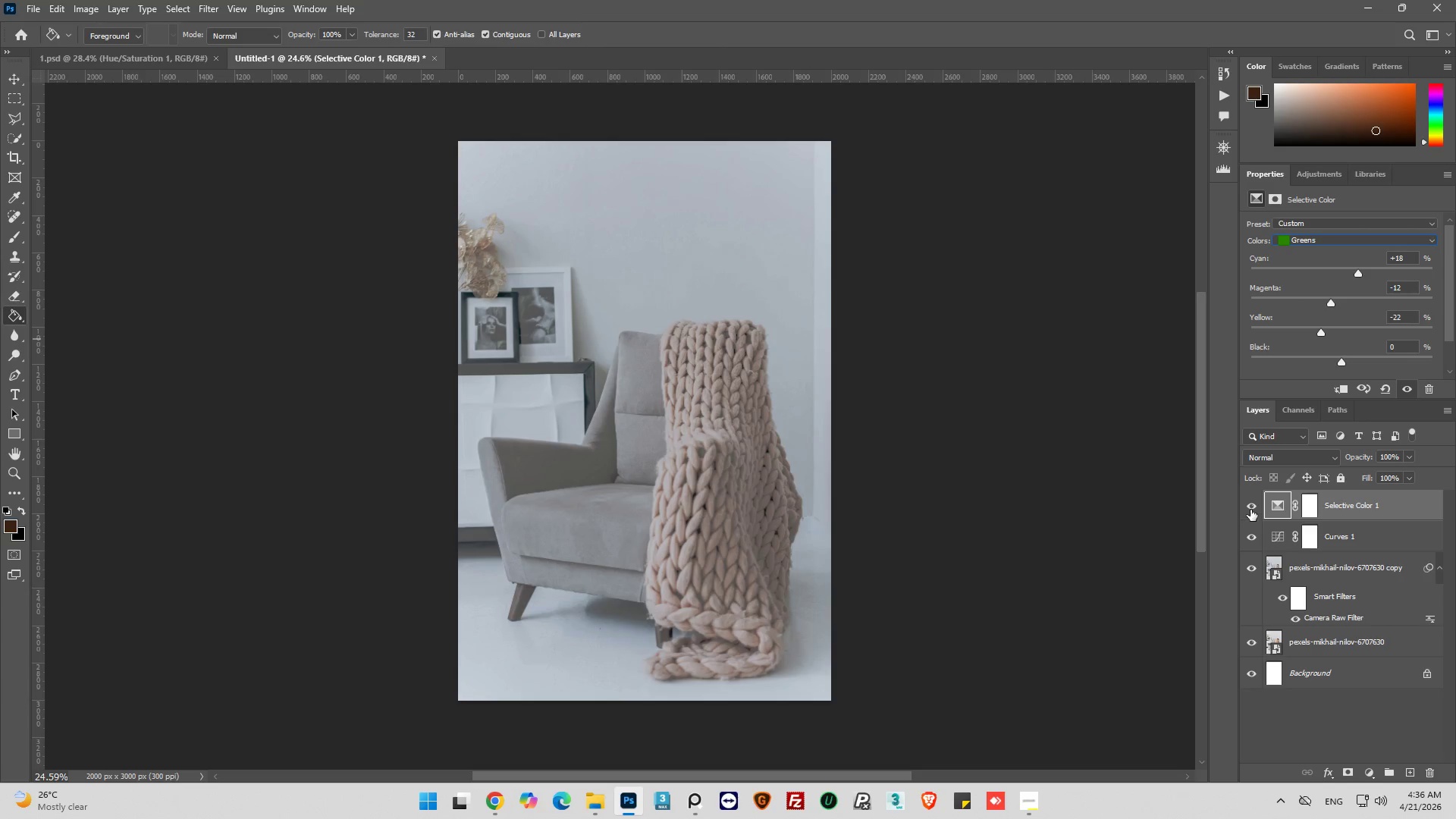 
left_click([1250, 510])
 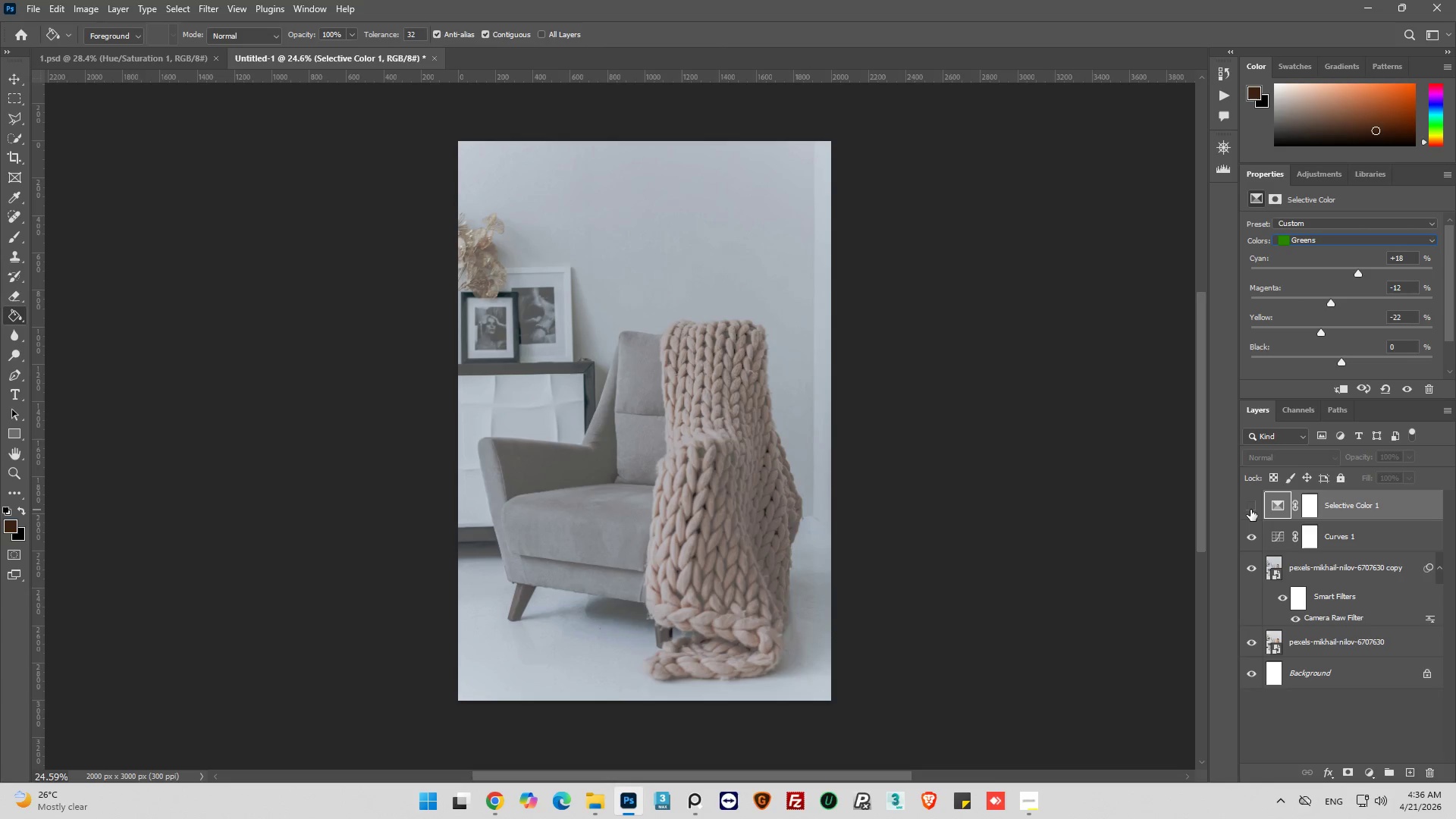 
left_click([1250, 510])
 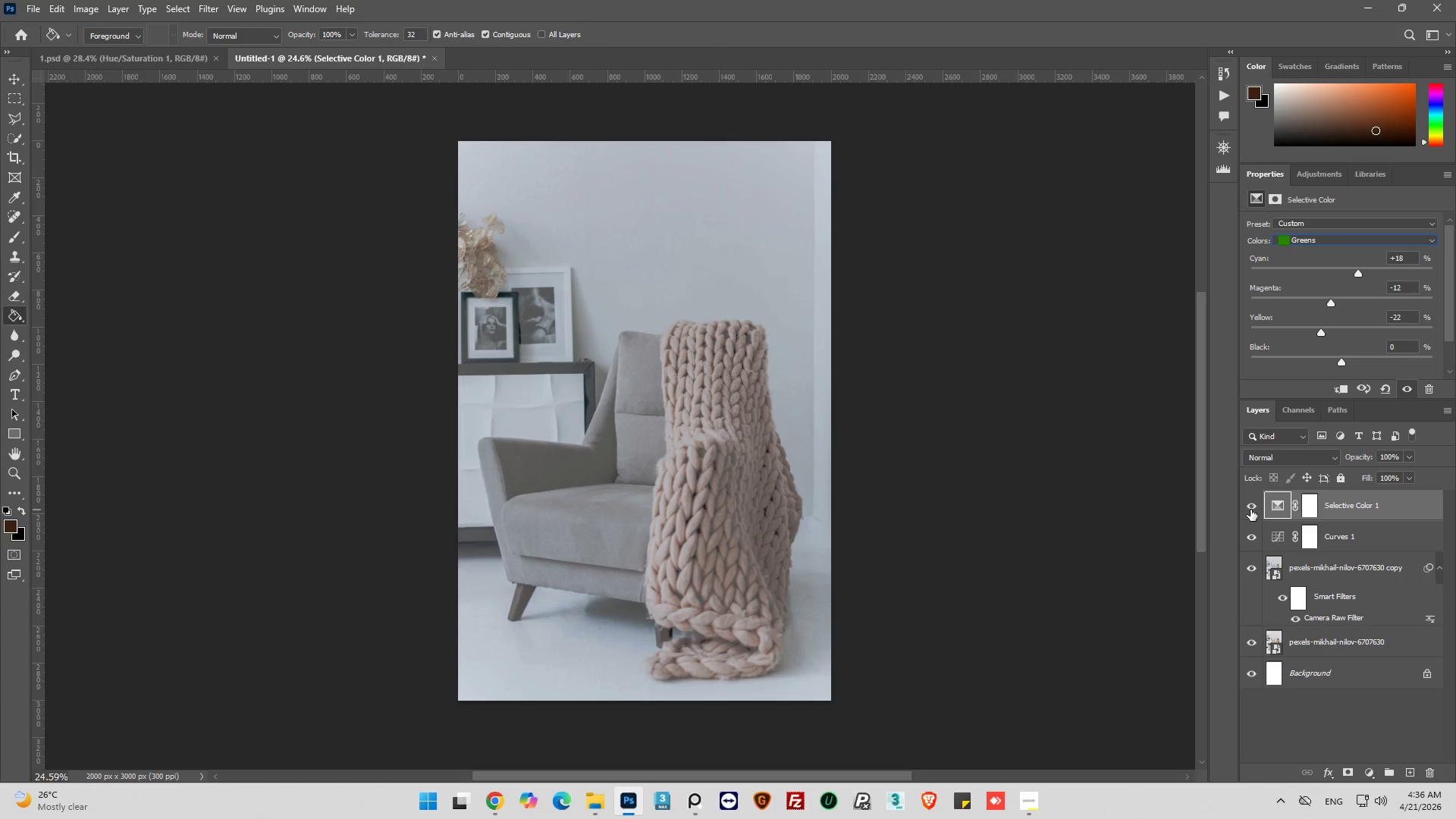 
left_click([1250, 510])
 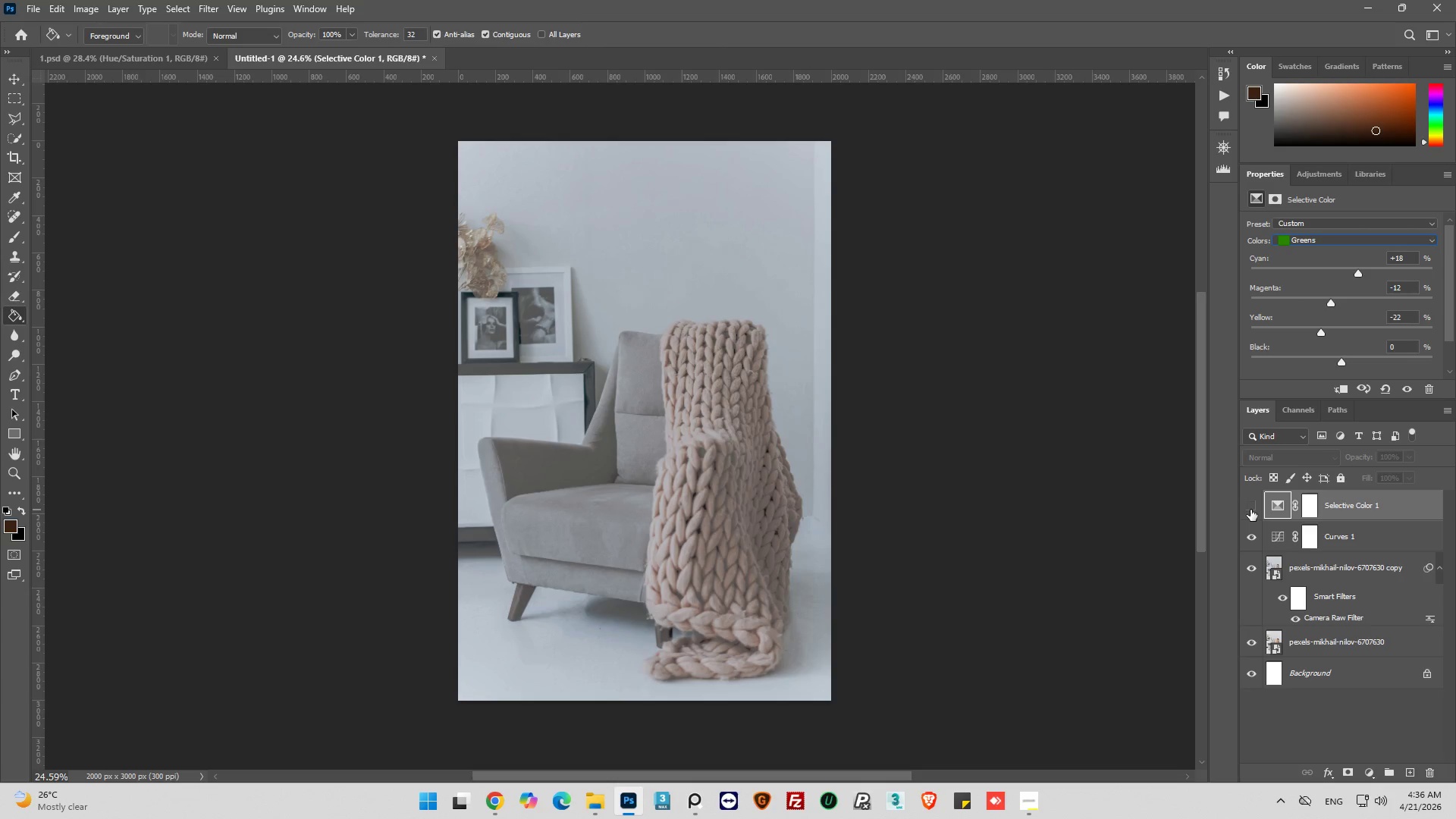 
left_click([1250, 510])
 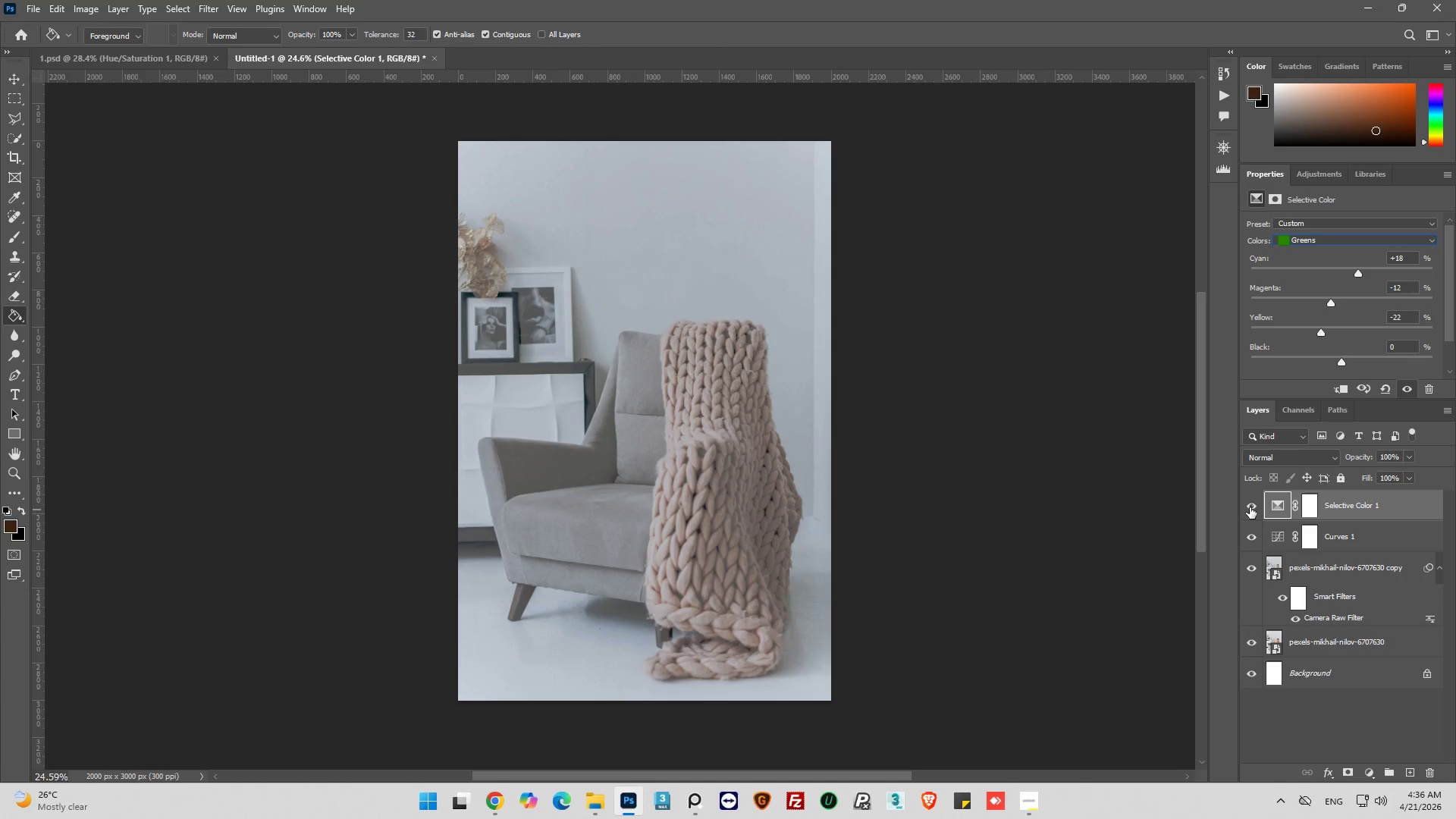 
left_click([1250, 507])
 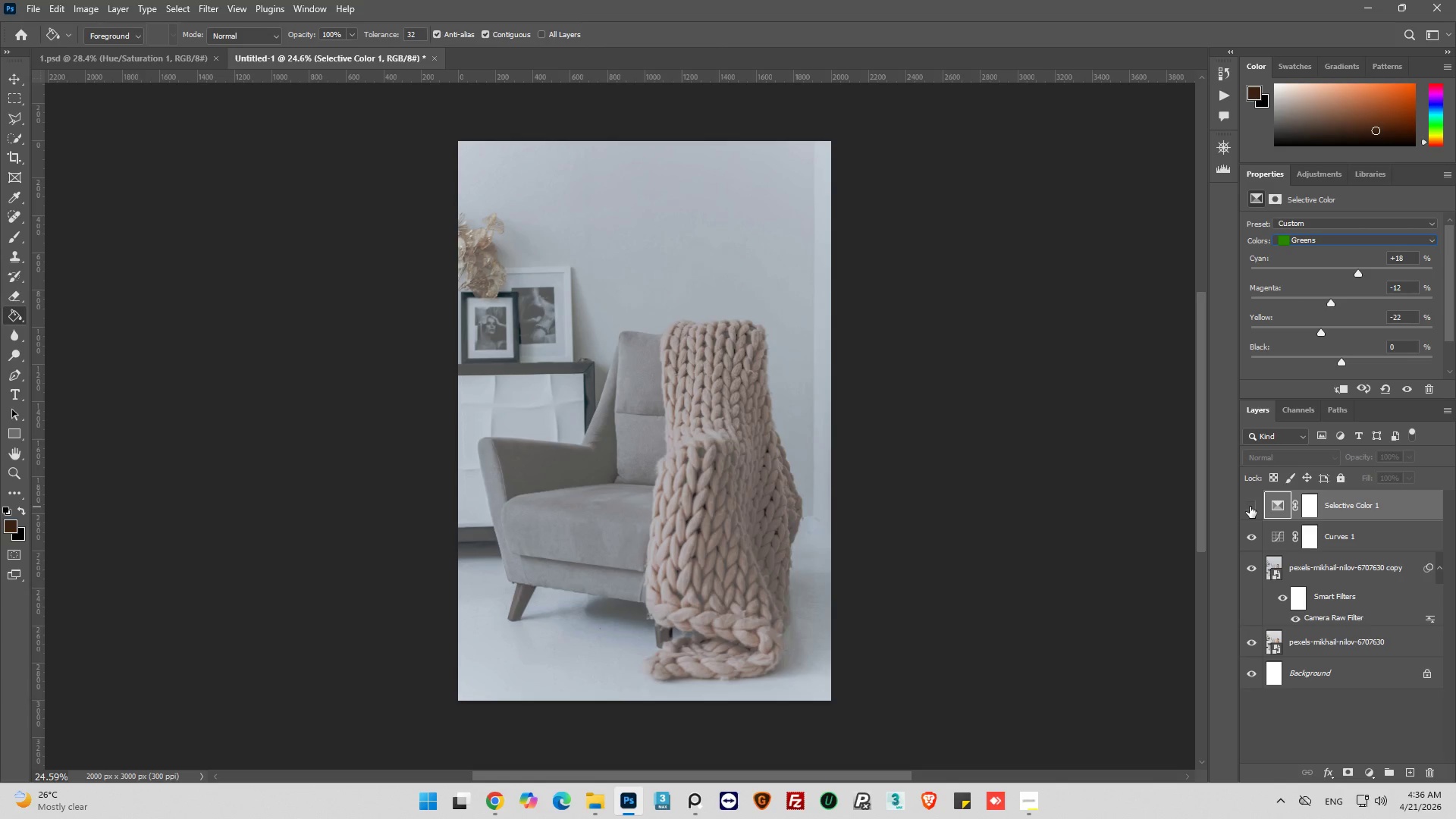 
left_click([1250, 507])
 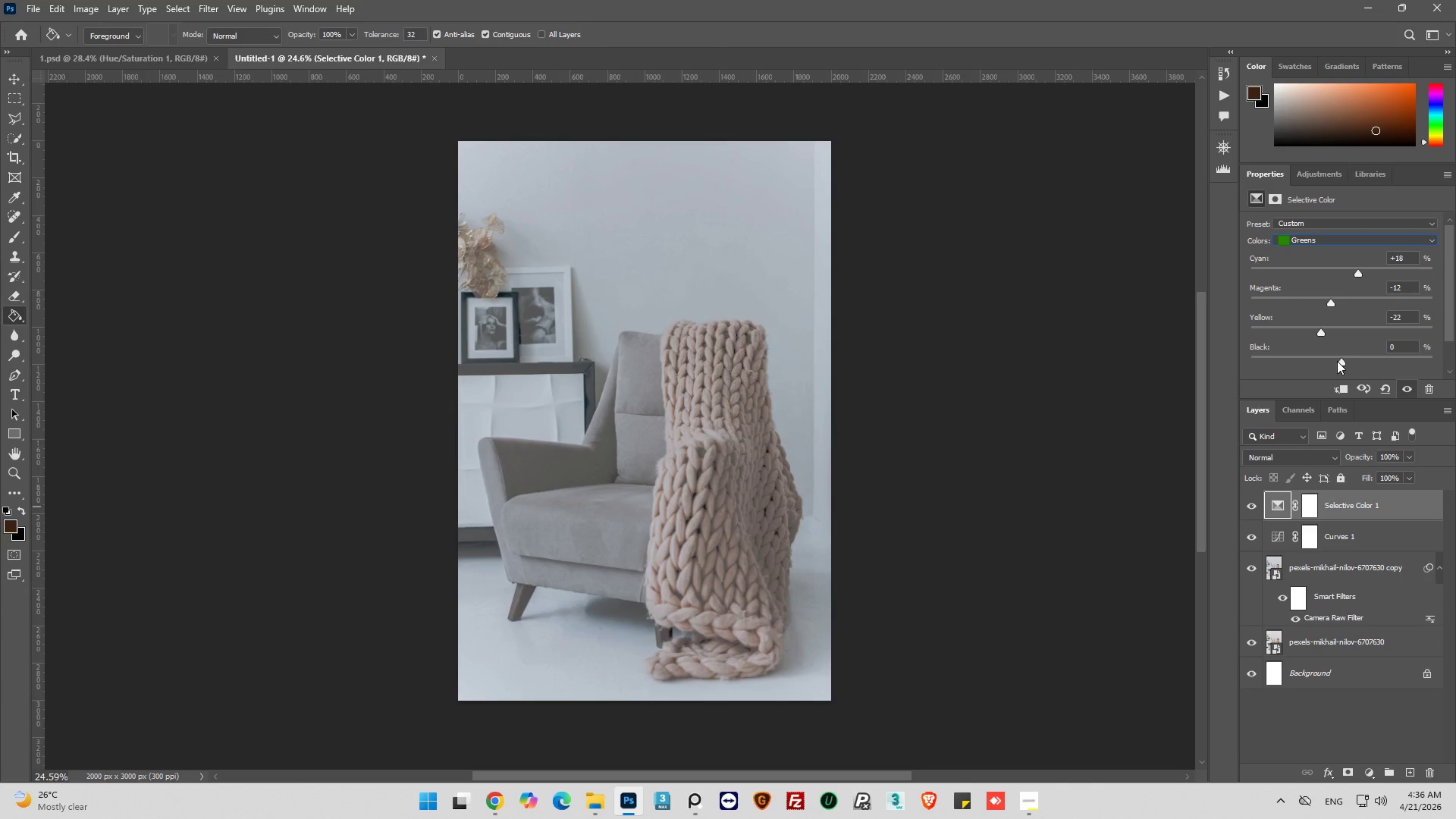 
wait(7.51)
 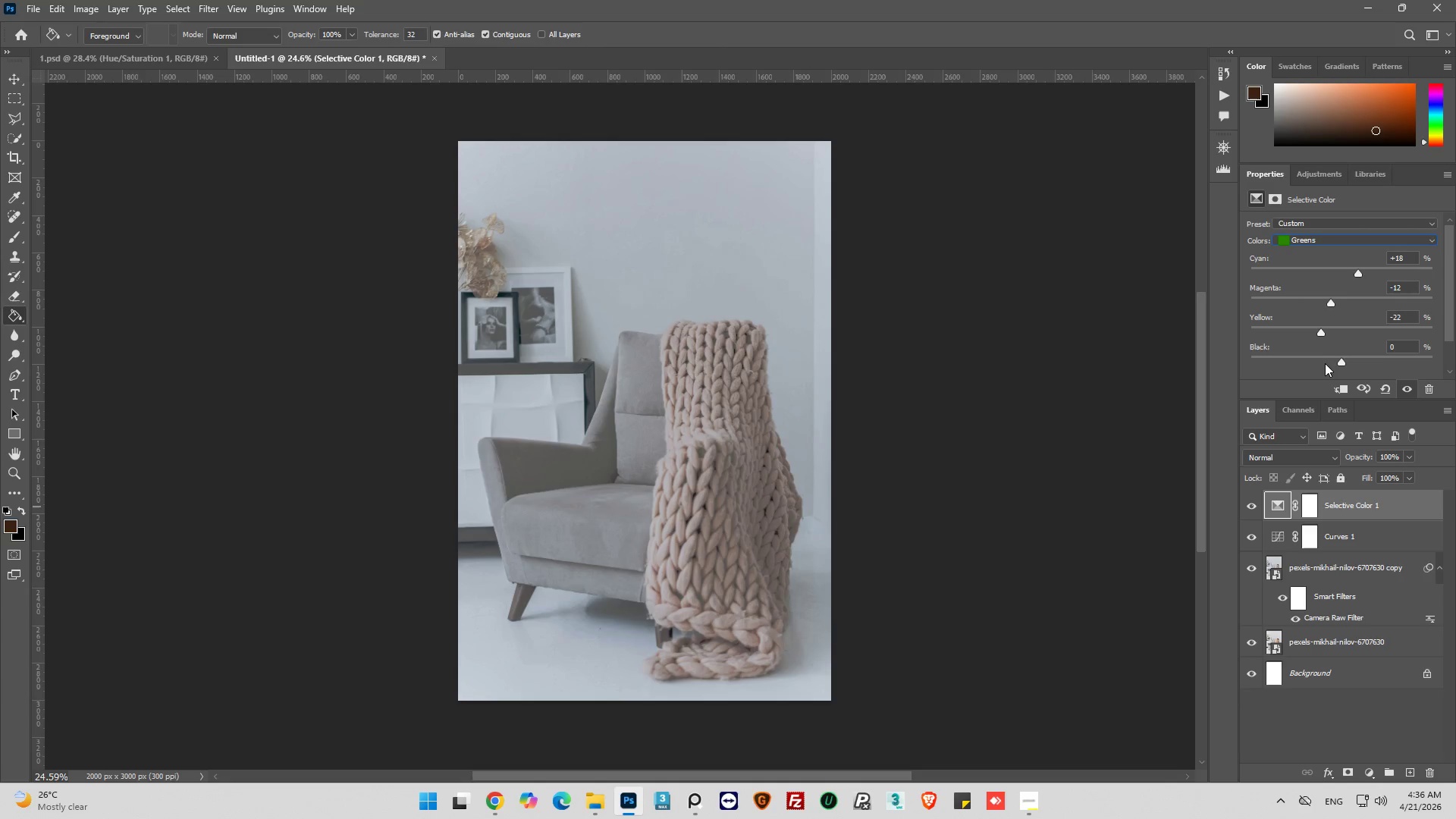 
left_click_drag(start_coordinate=[1344, 362], to_coordinate=[1349, 362])
 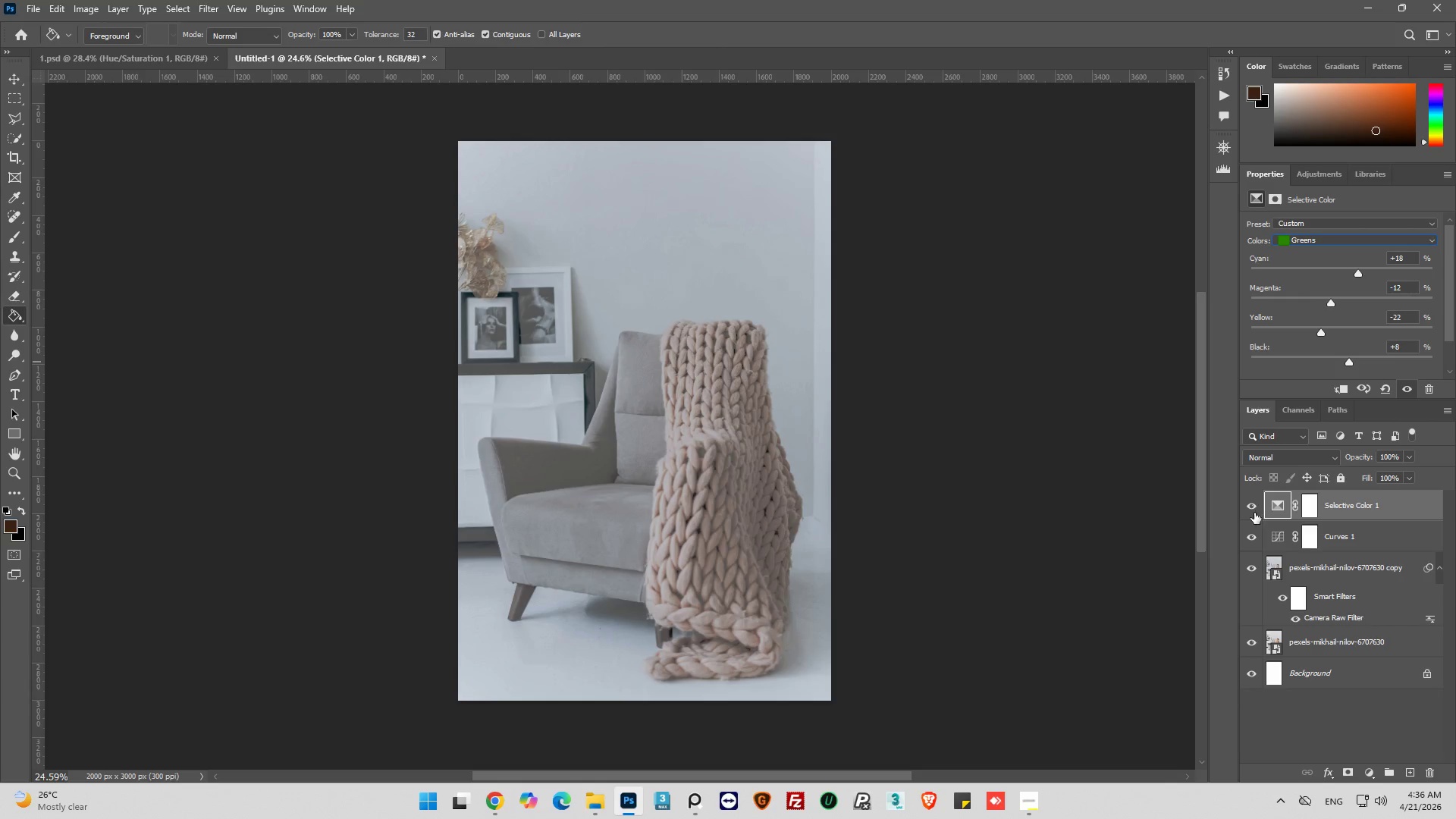 
left_click([1250, 510])
 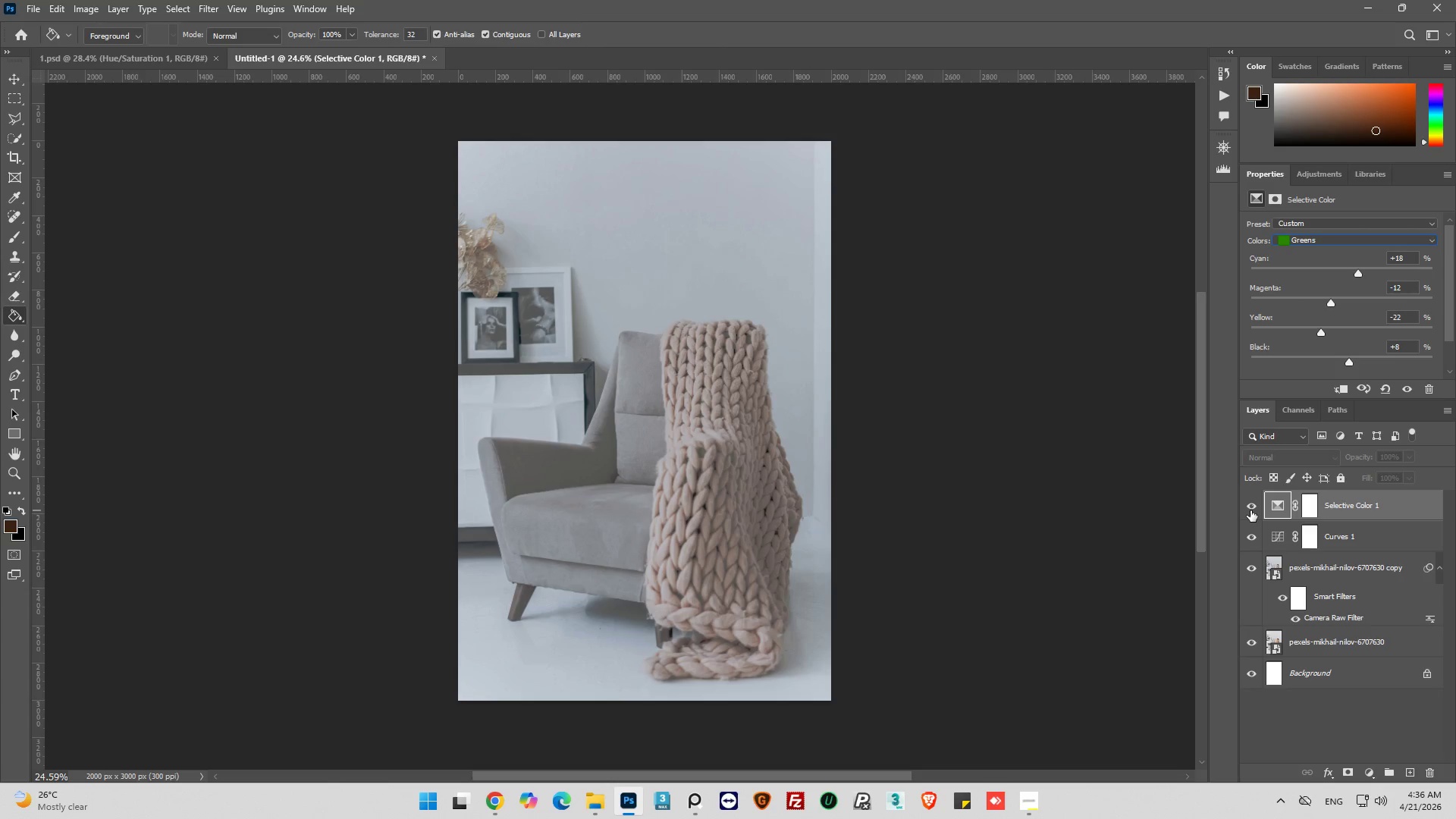 
left_click([1250, 510])
 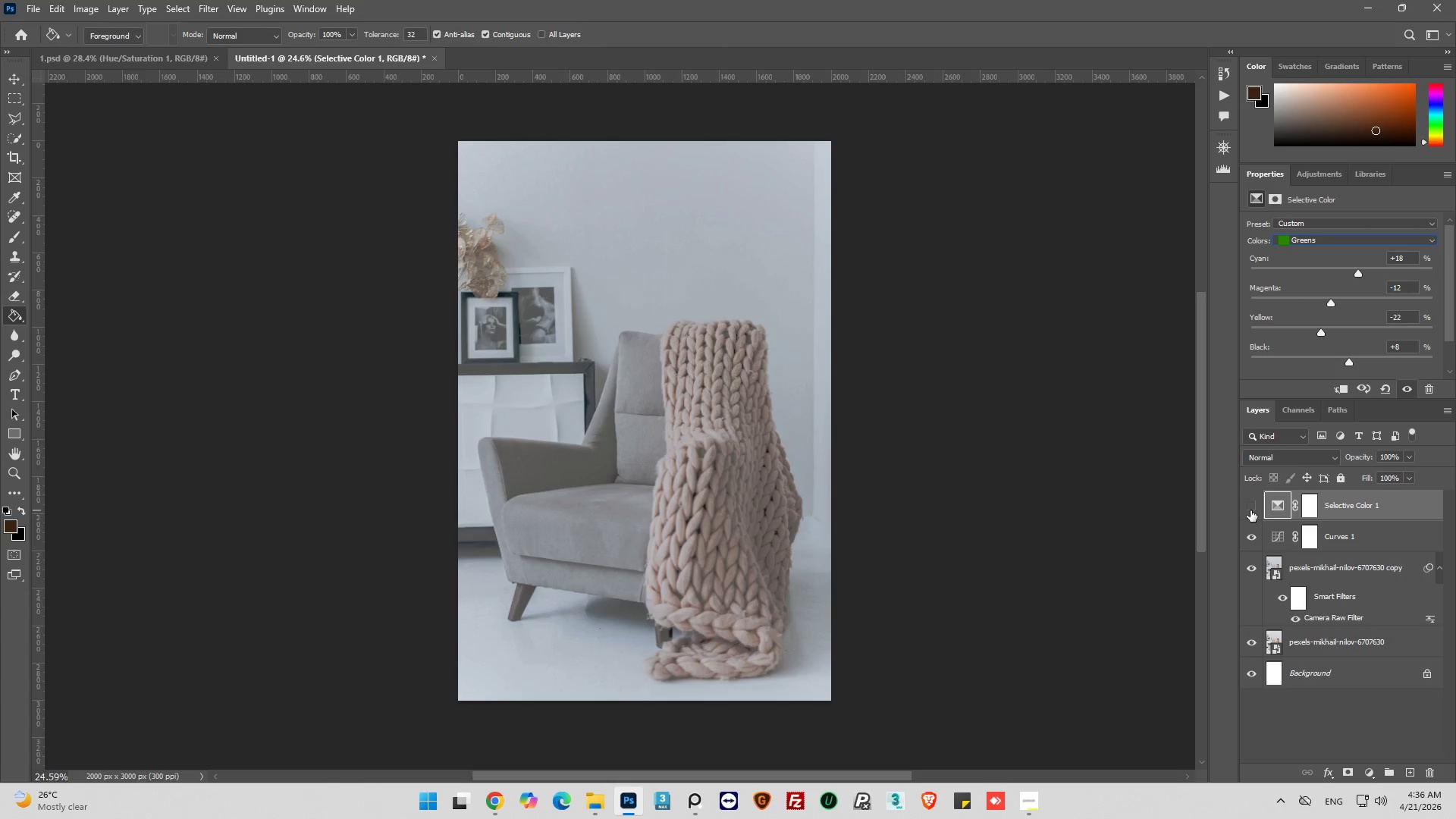 
left_click([1250, 510])
 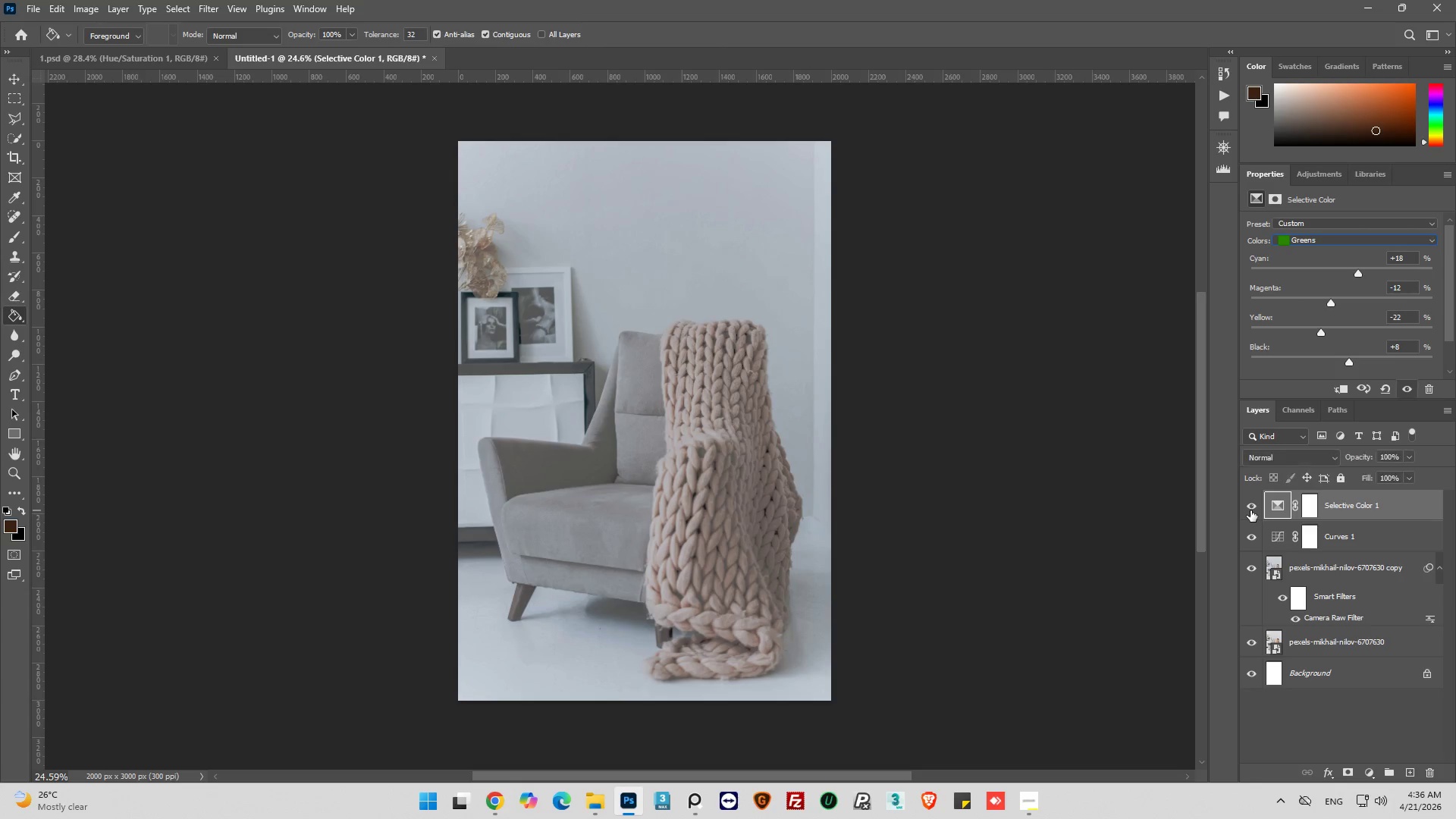 
double_click([1250, 510])
 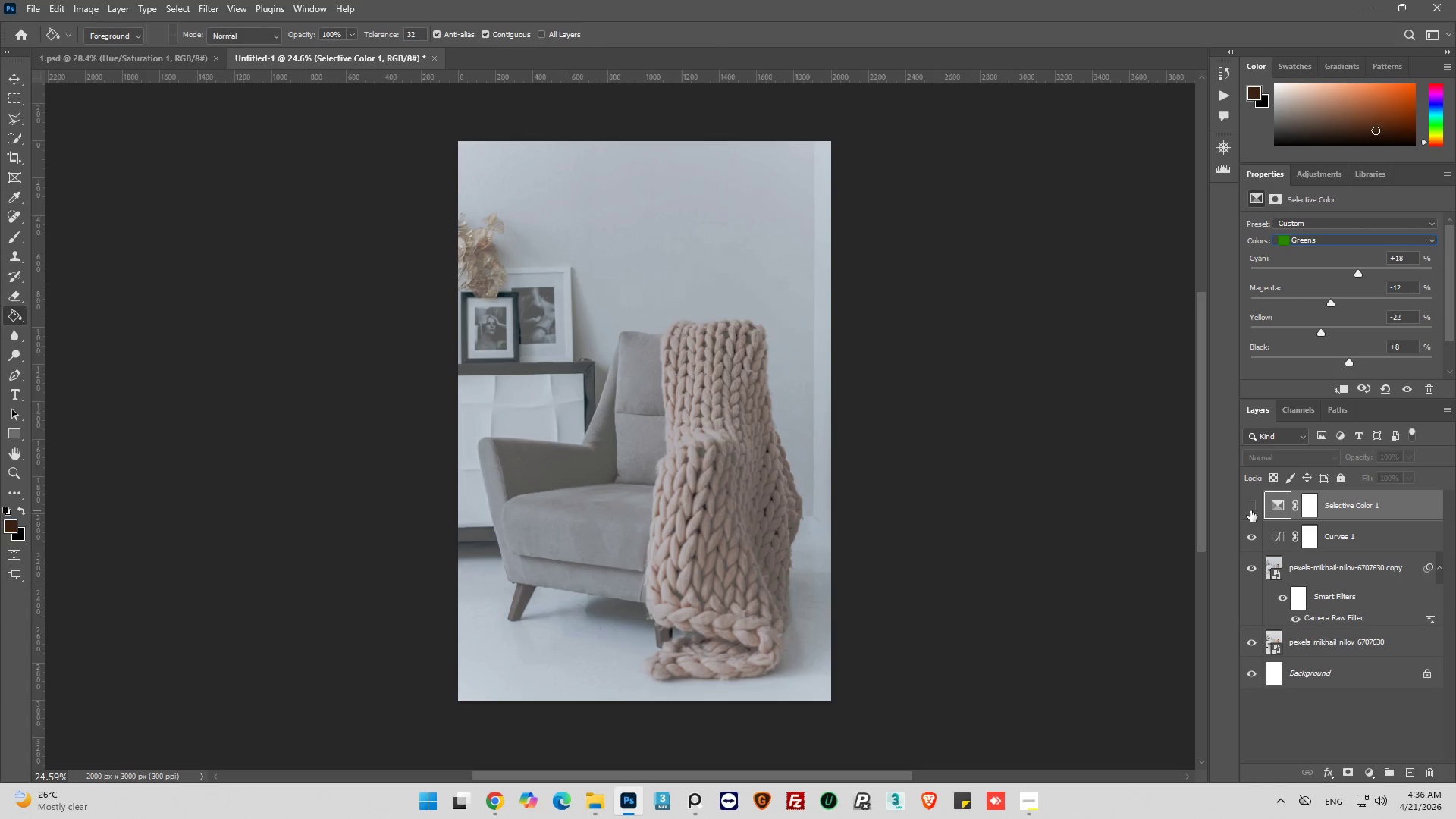 
triple_click([1250, 510])
 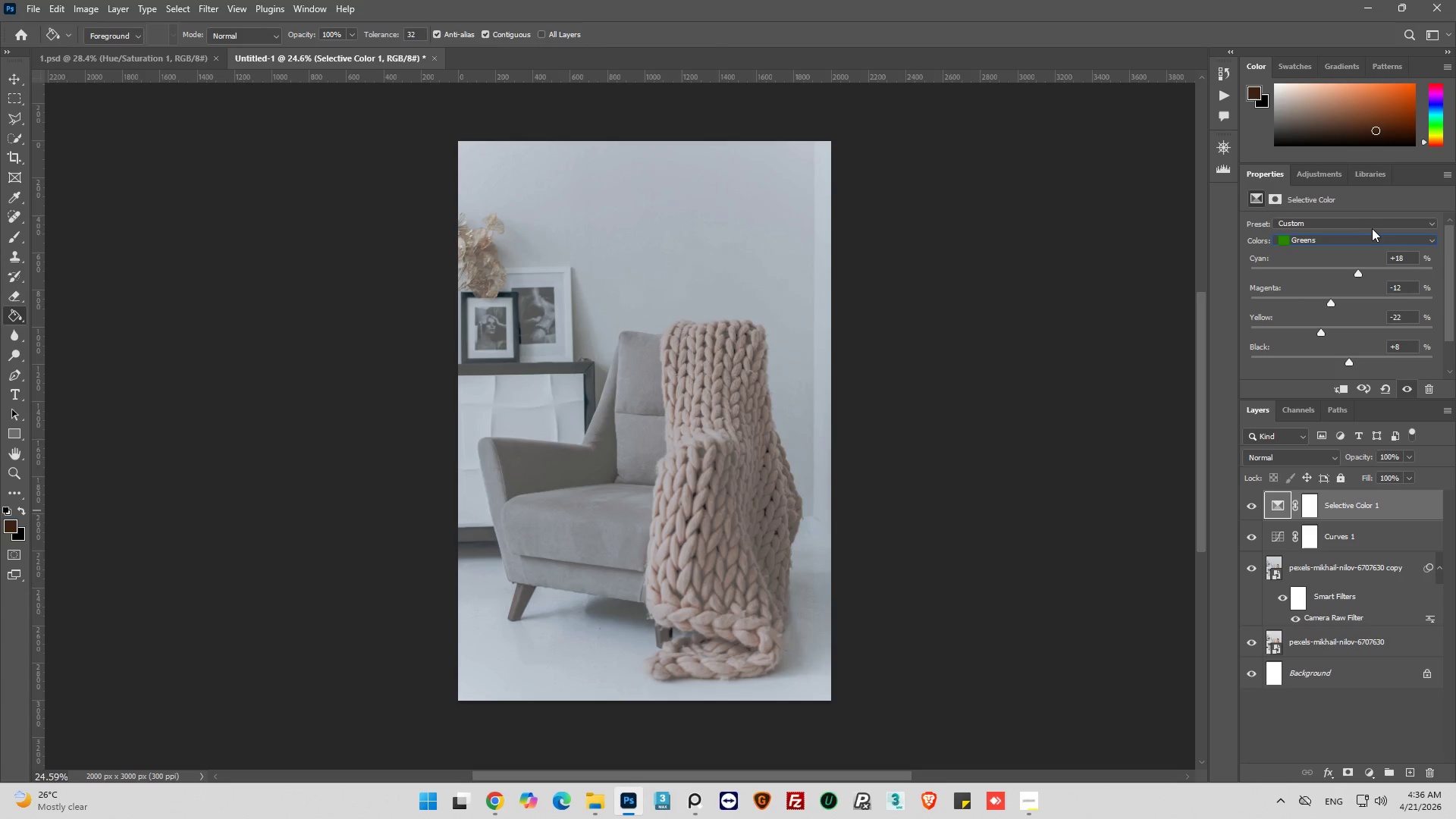 
left_click([1382, 241])
 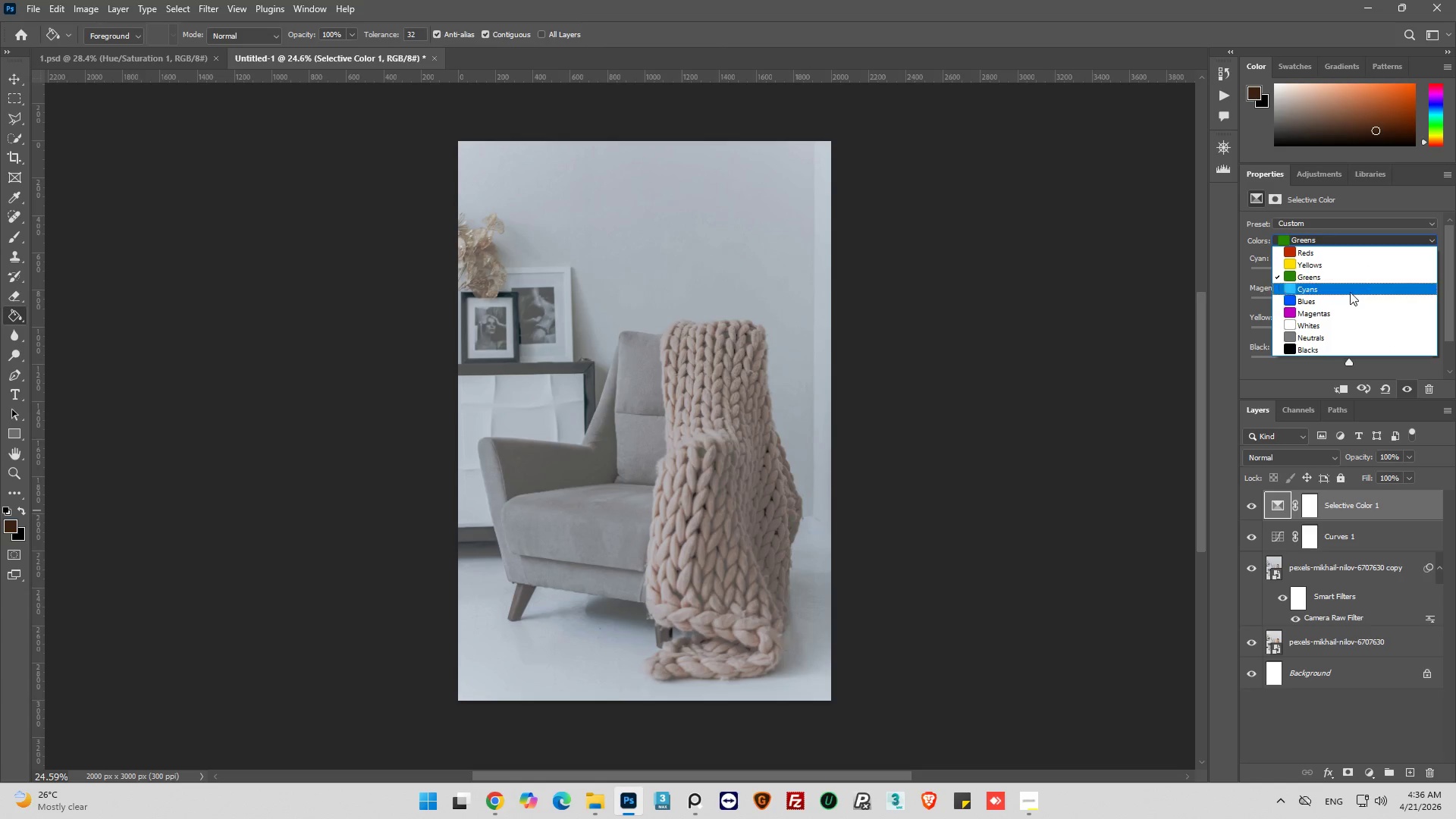 
left_click([1341, 268])
 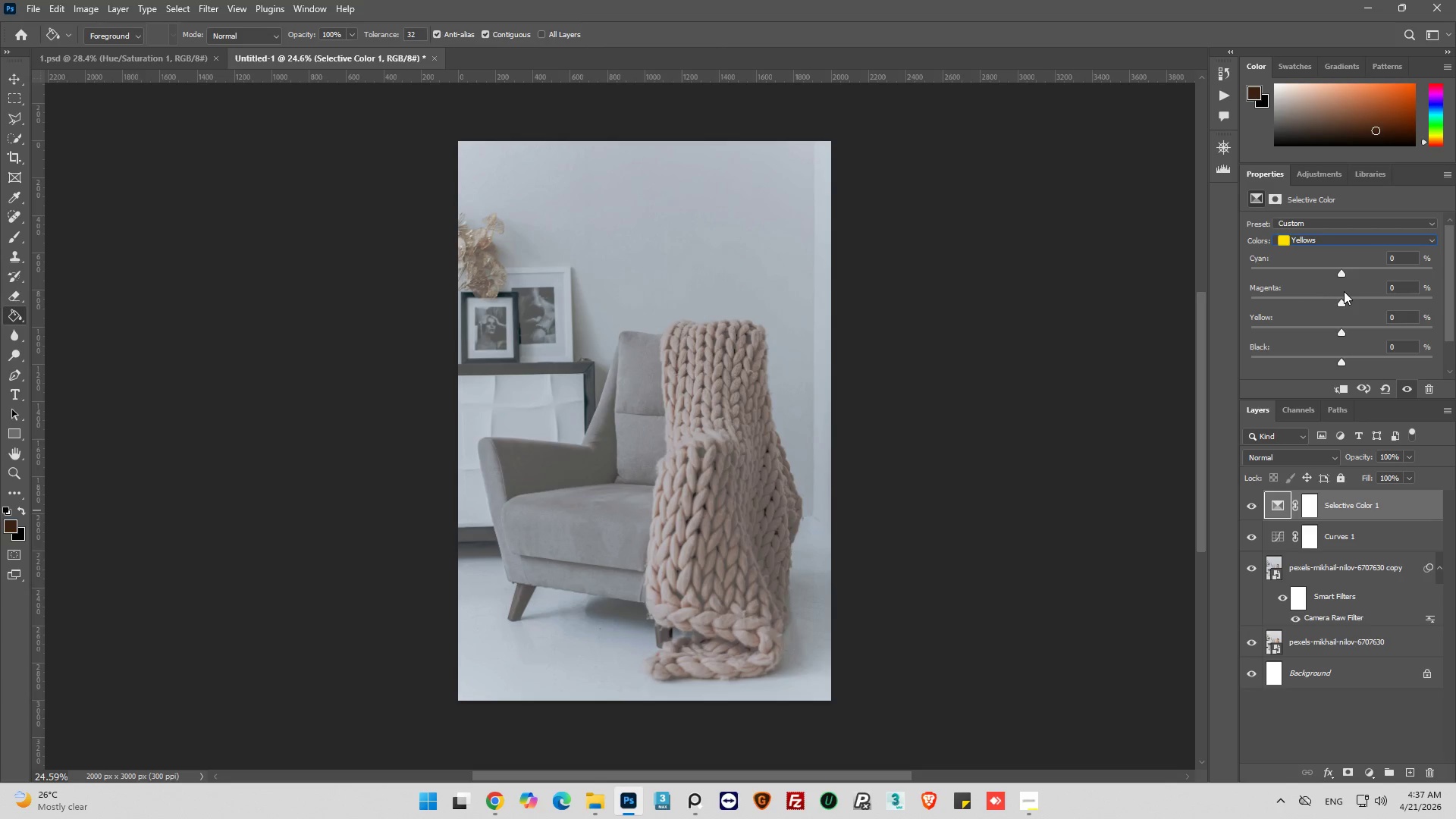 
left_click_drag(start_coordinate=[1343, 274], to_coordinate=[1351, 274])
 